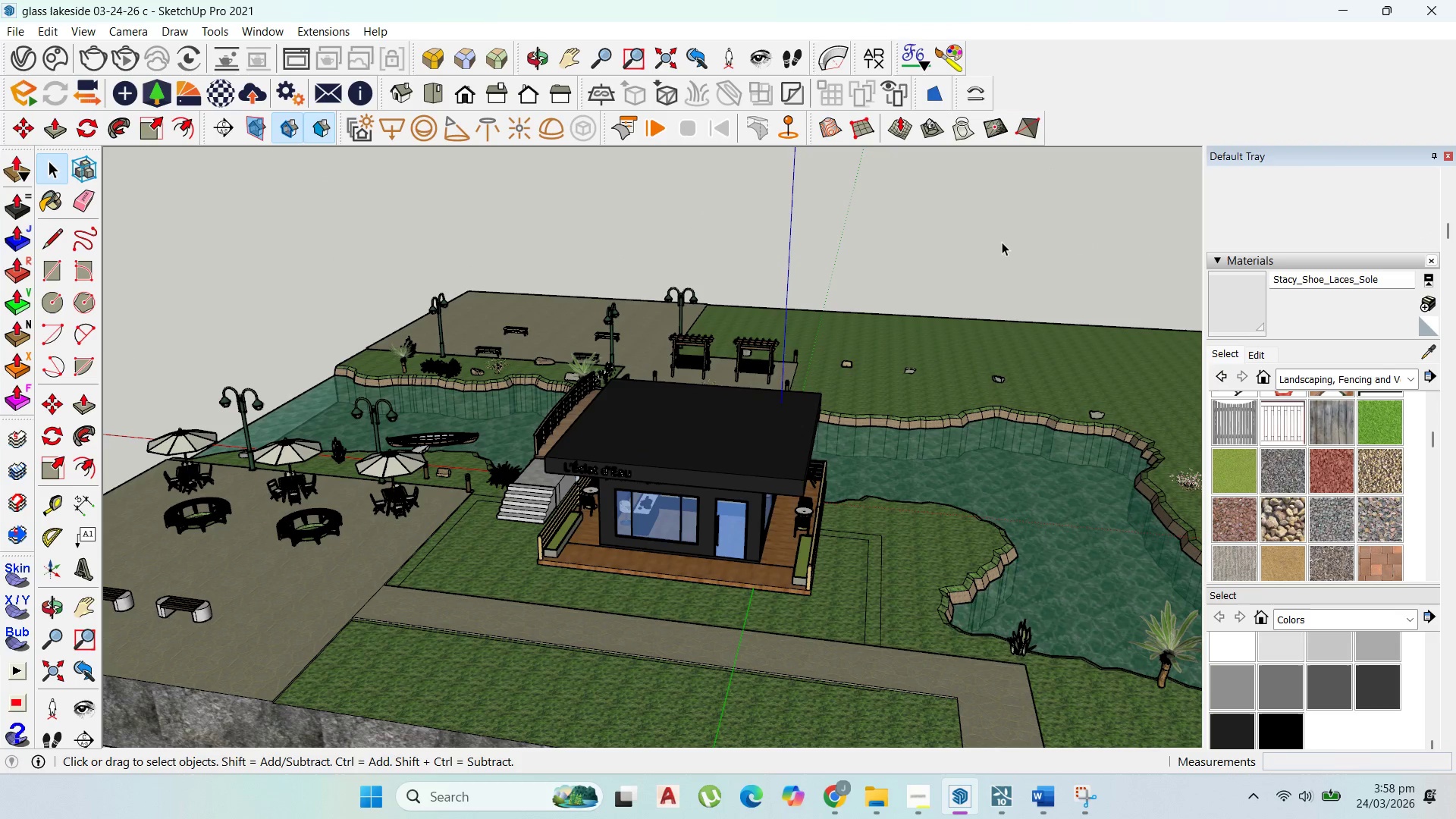 
key(Escape)
 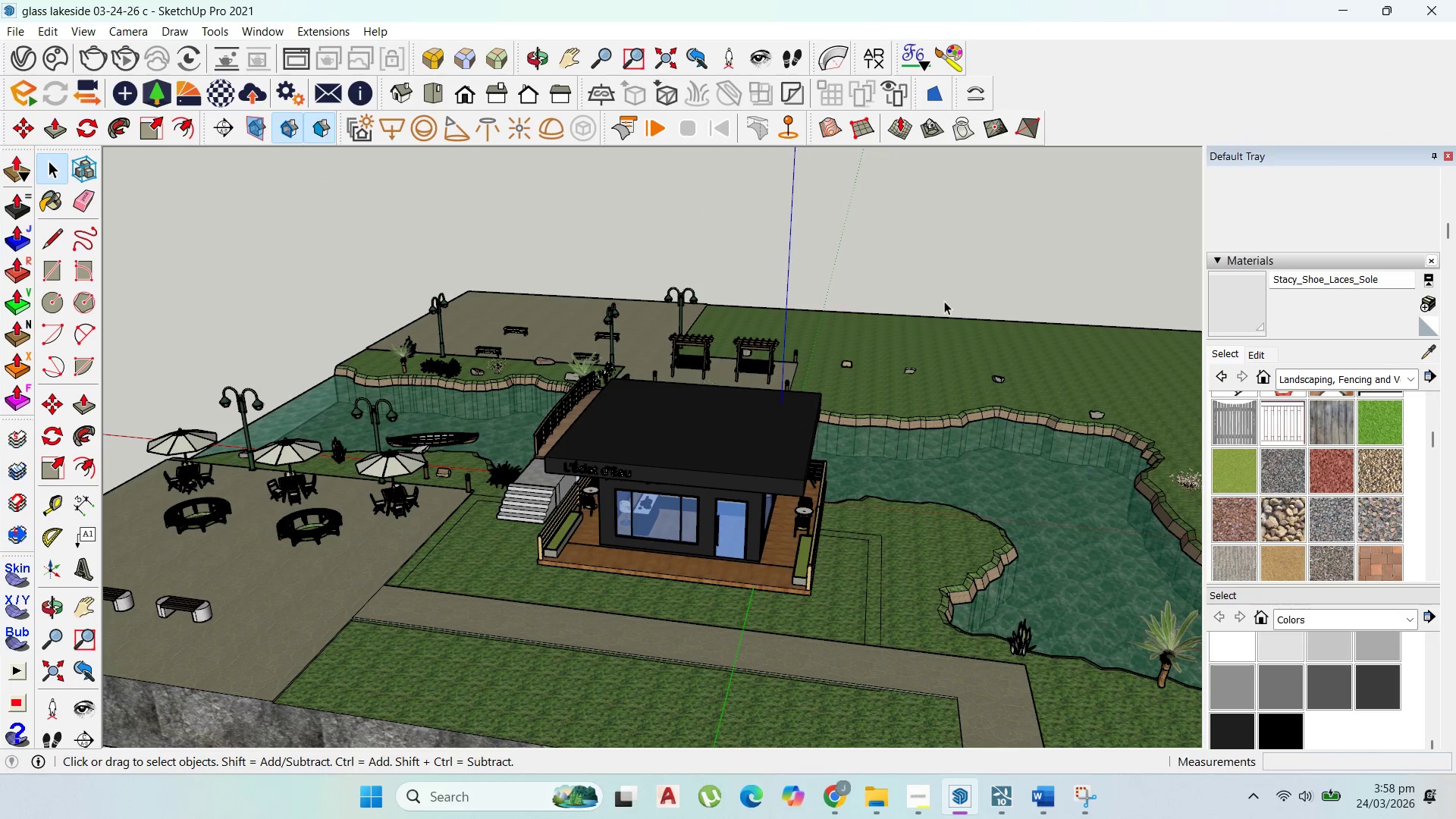 
key(Escape)
 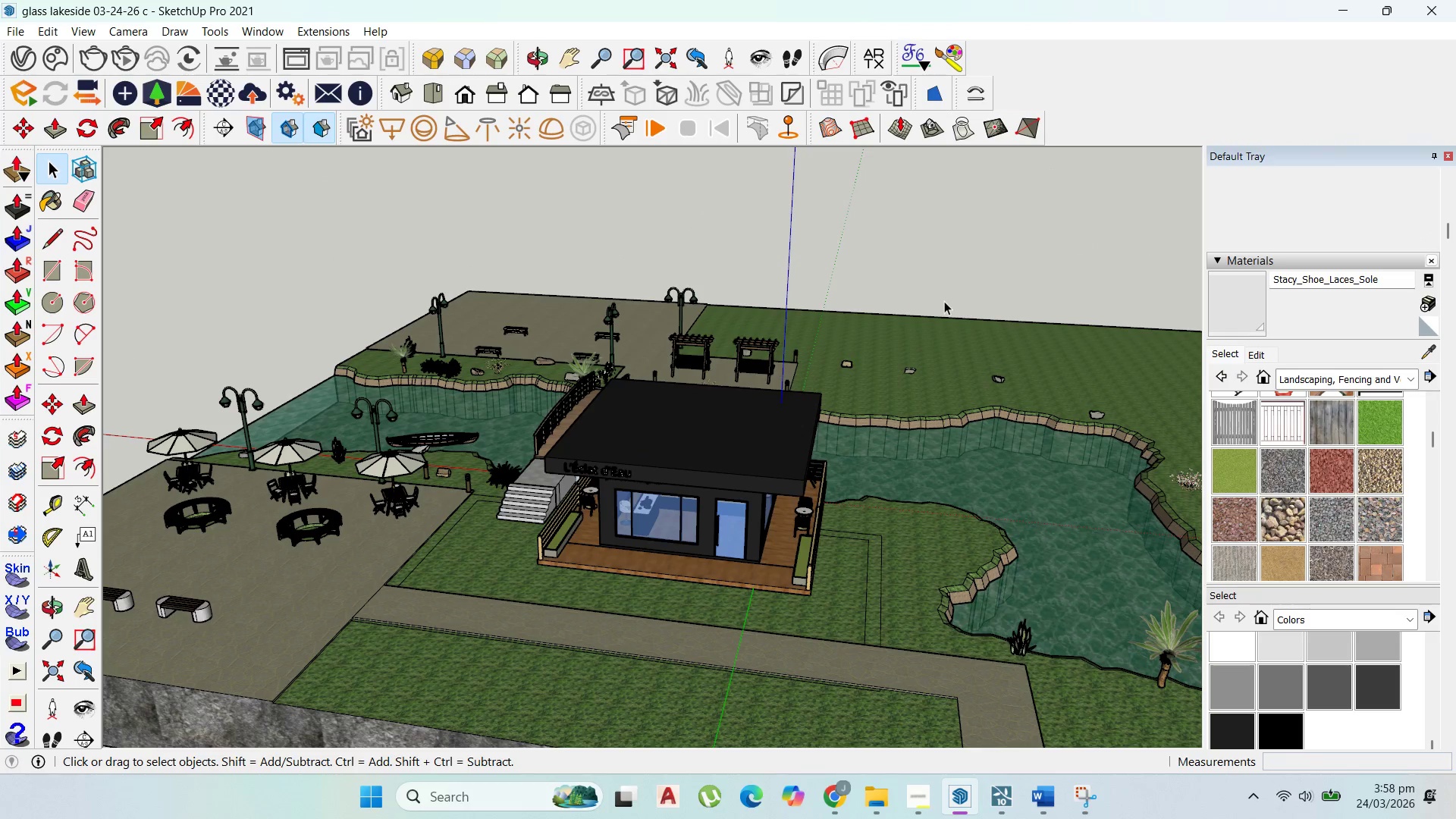 
key(Escape)
 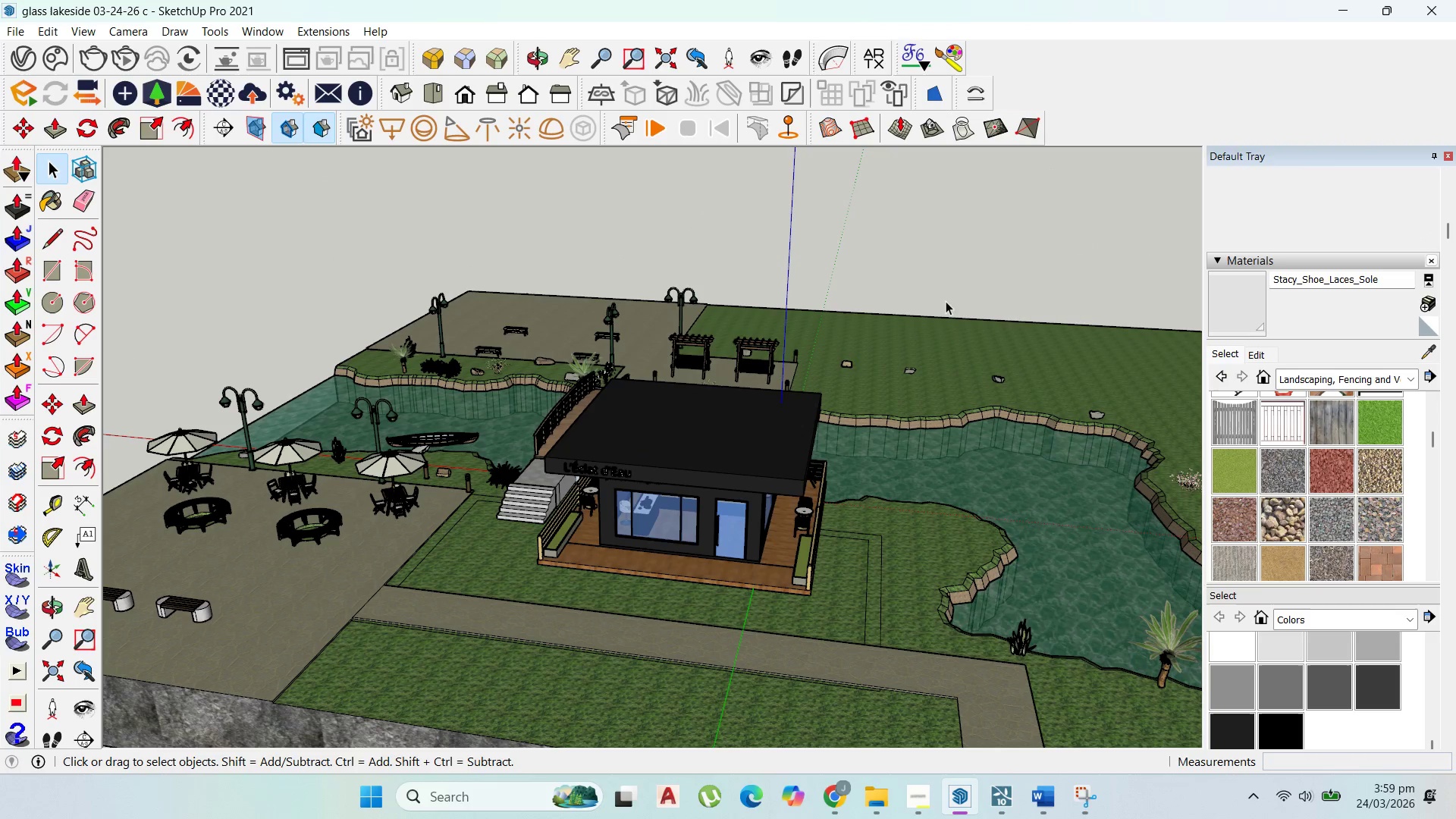 
key(Escape)
 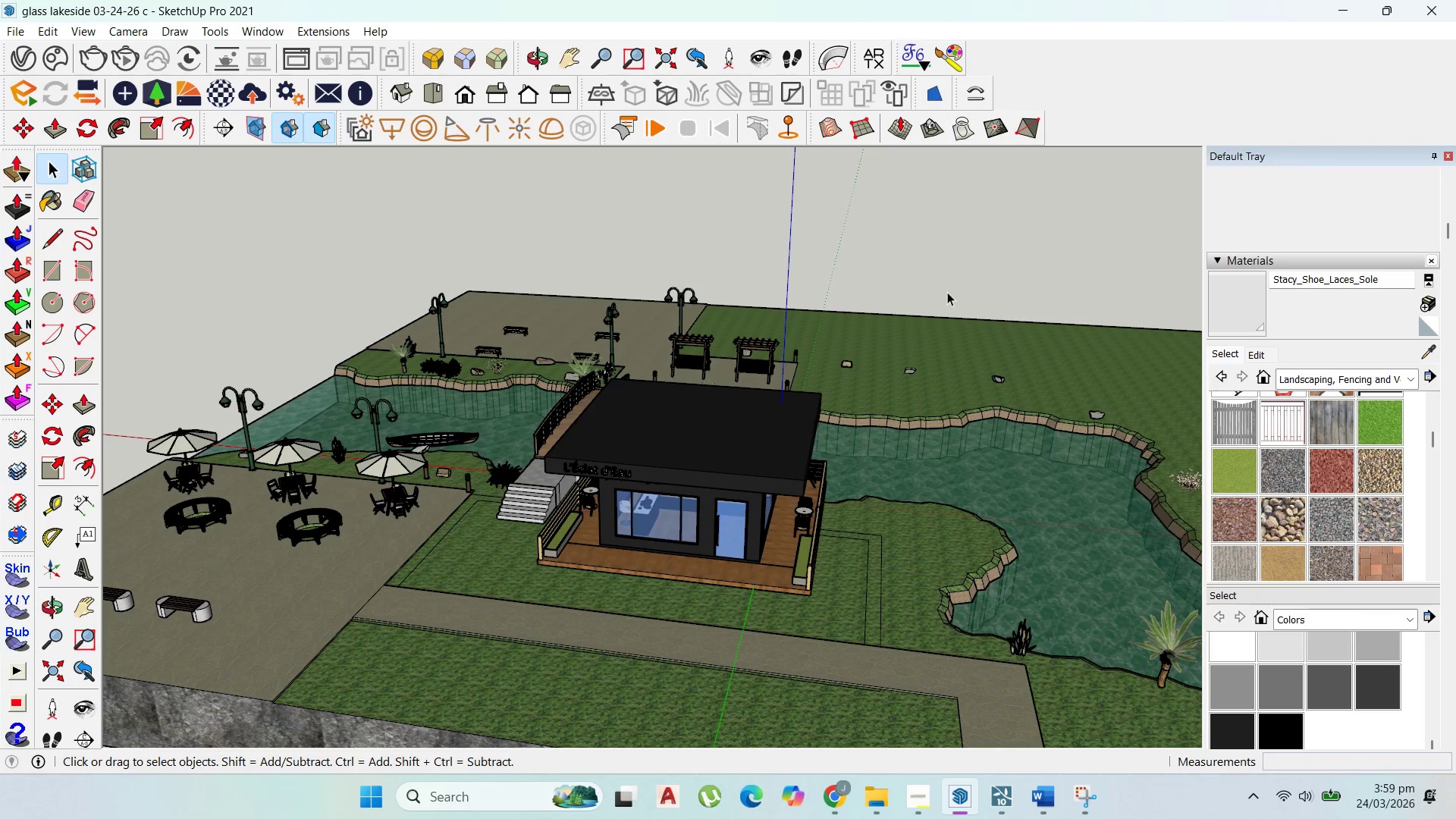 
key(Escape)
 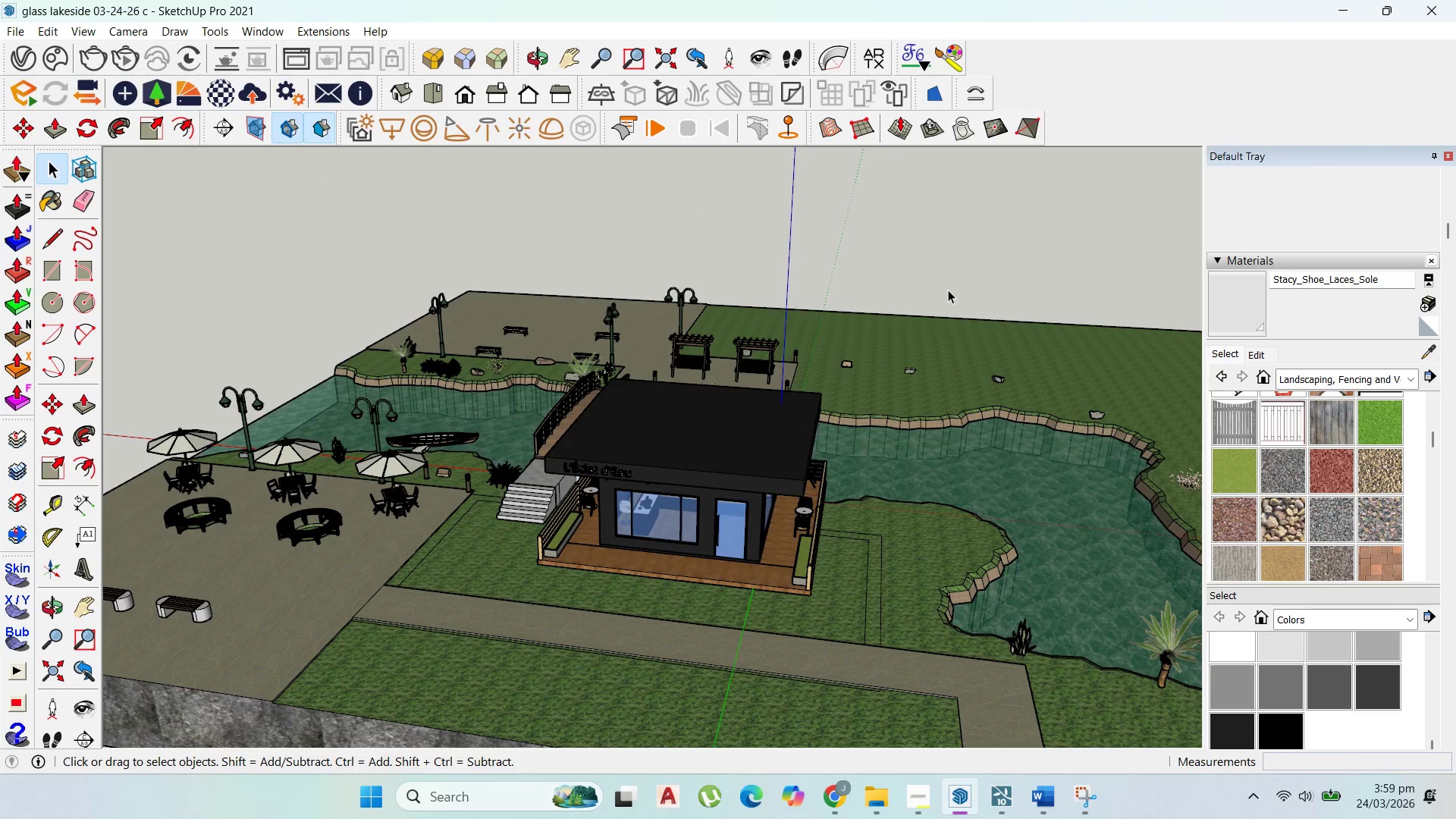 
key(Escape)
 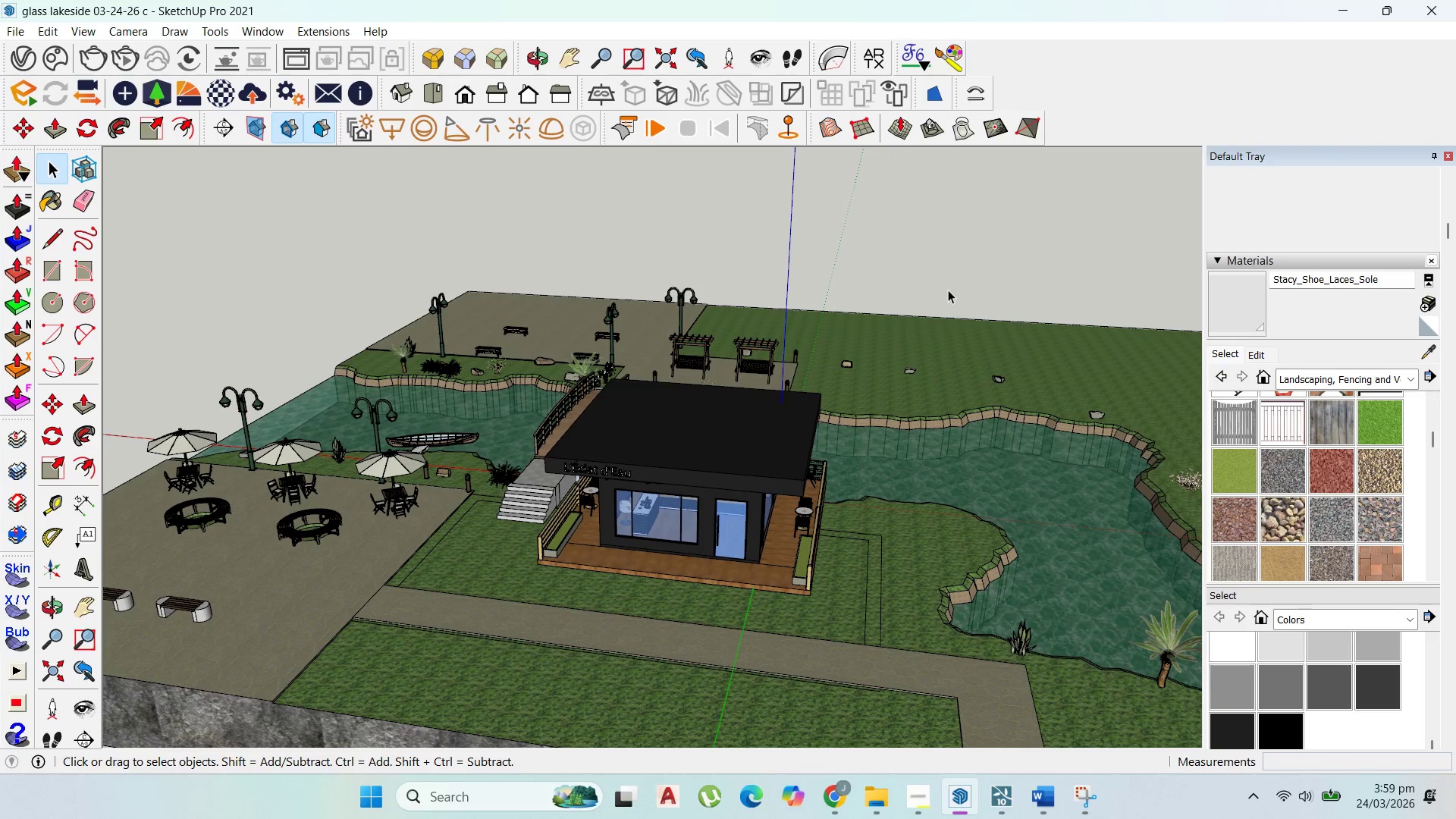 
double_click([948, 290])
 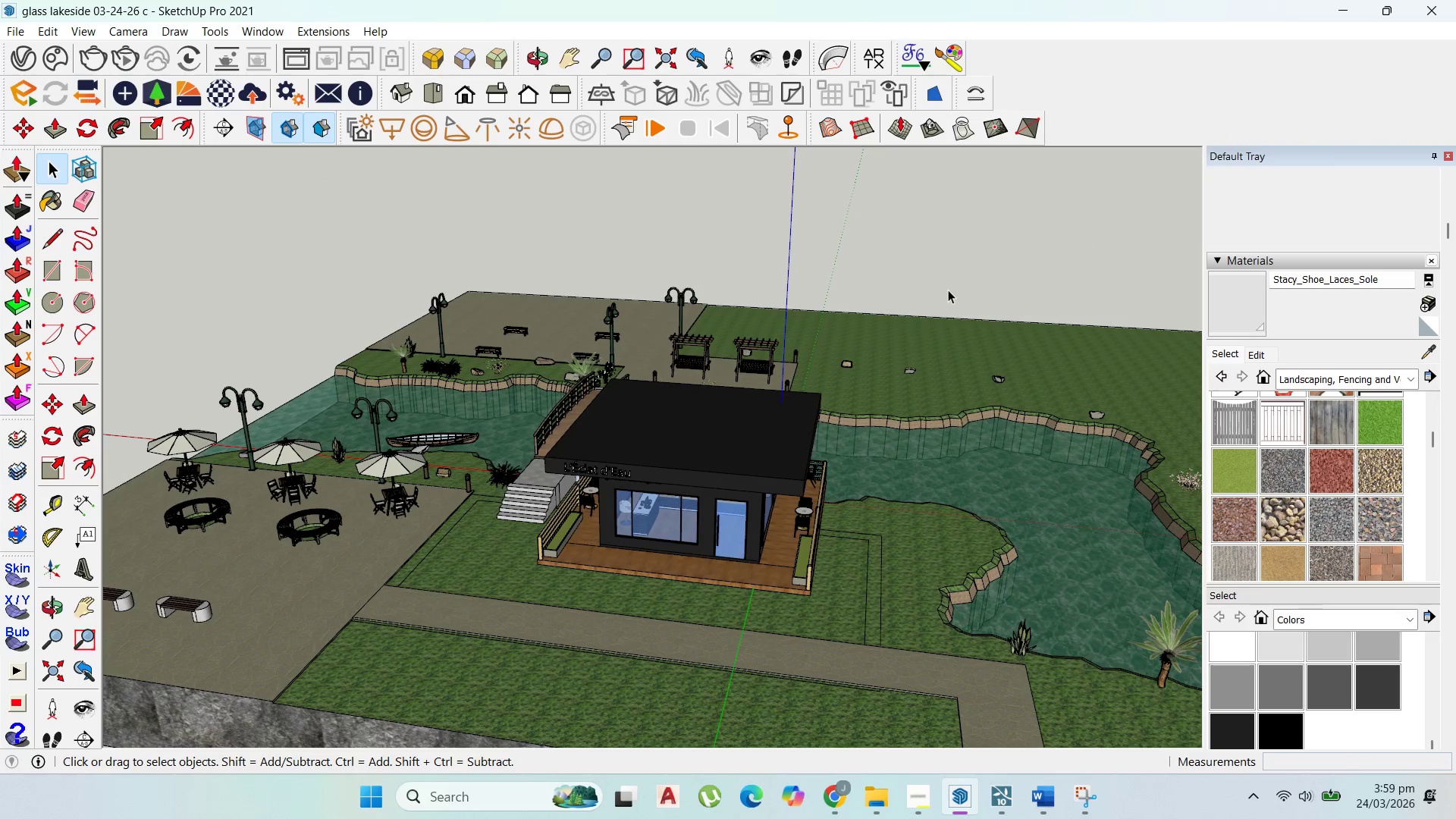 
key(Escape)
 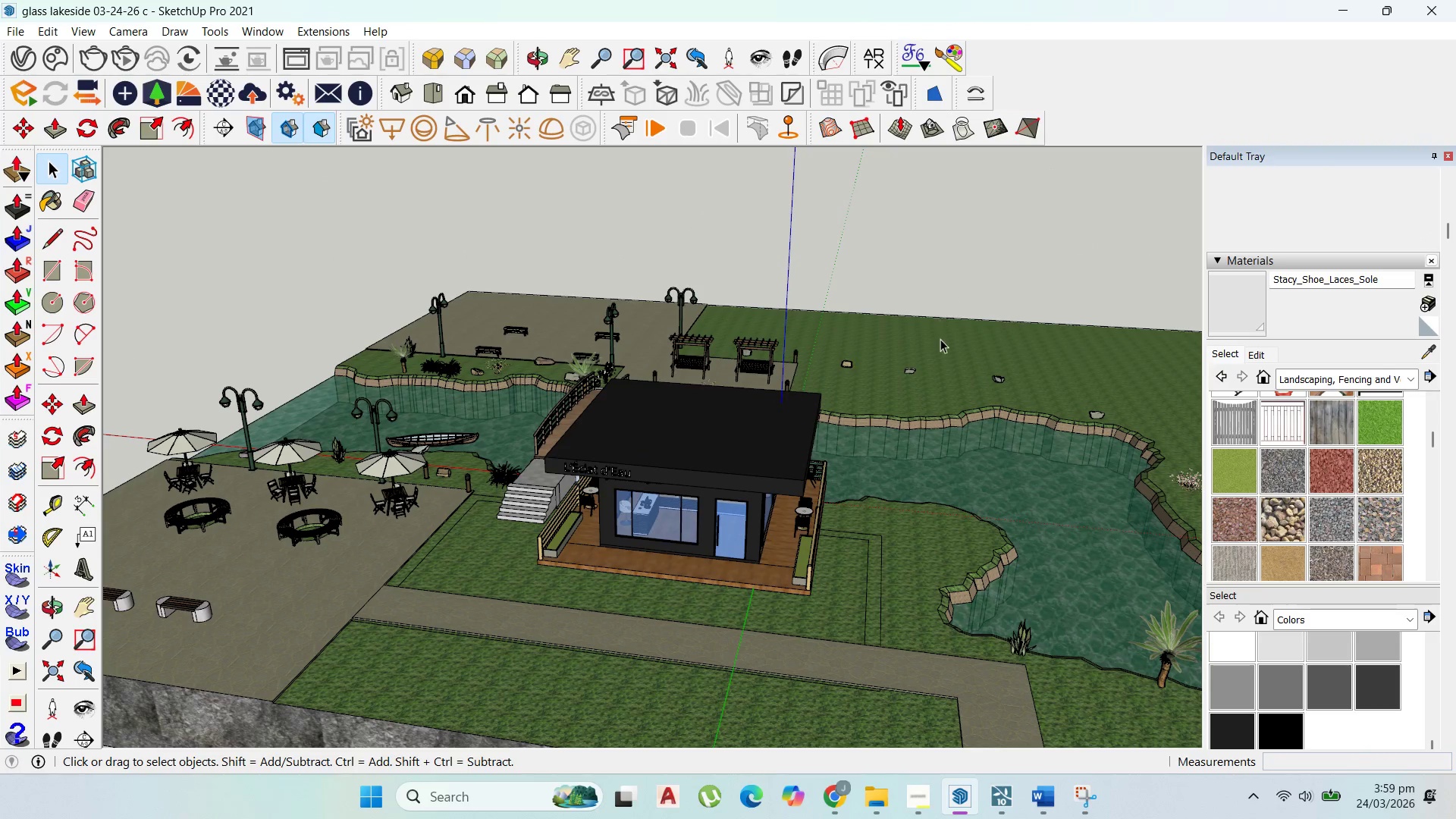 
triple_click([940, 345])
 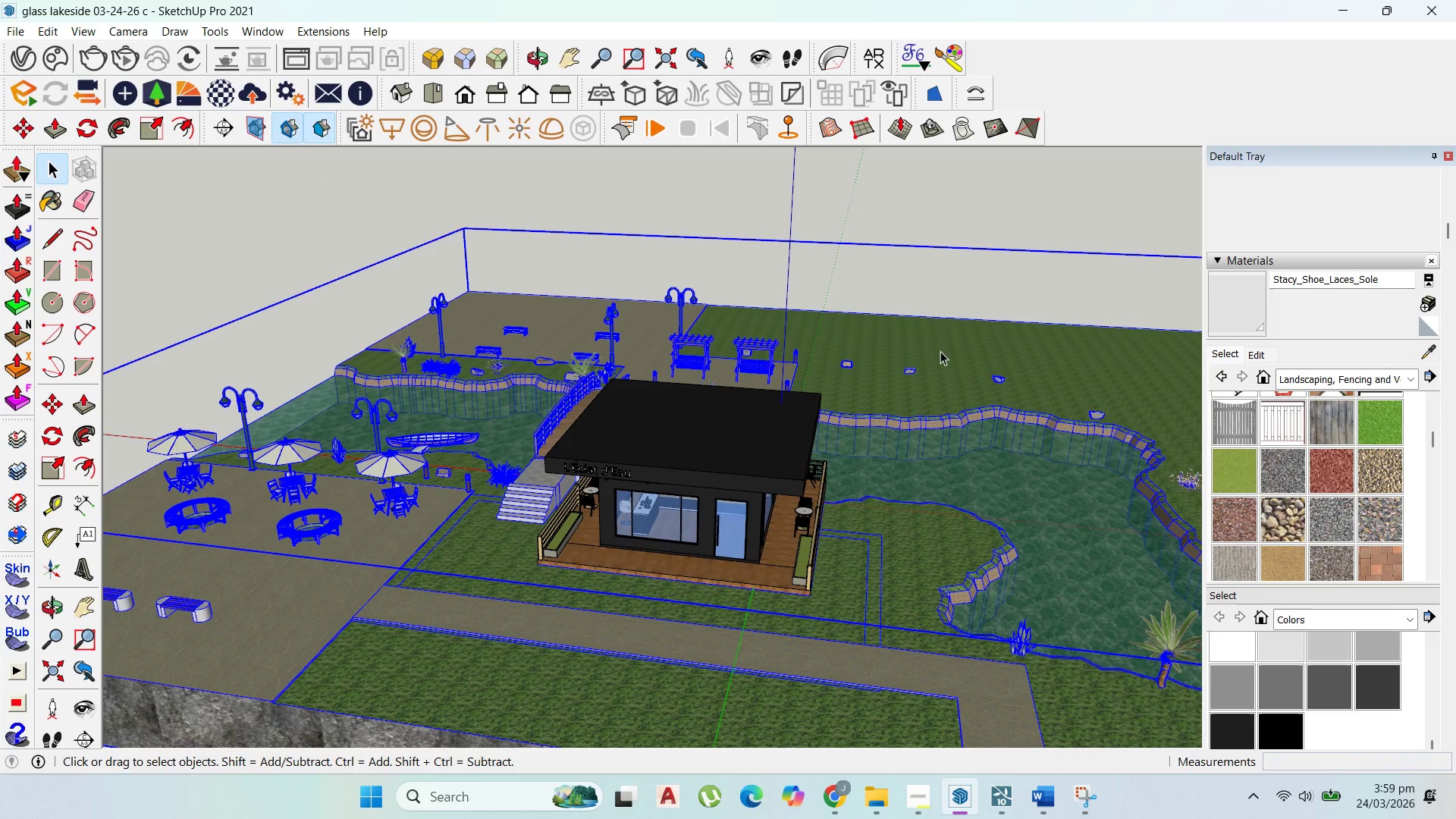 
right_click([941, 352])
 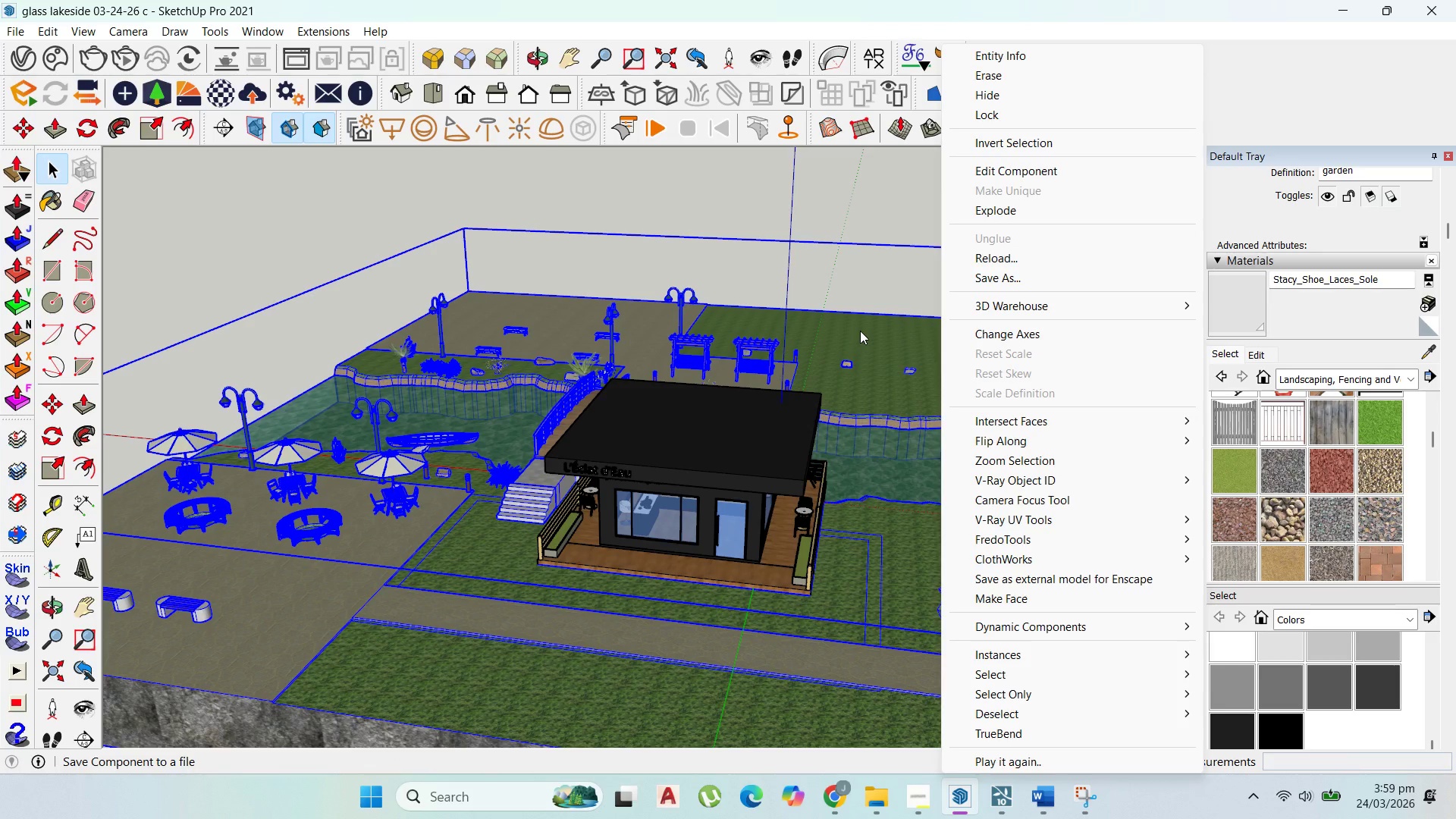 
key(Escape)
 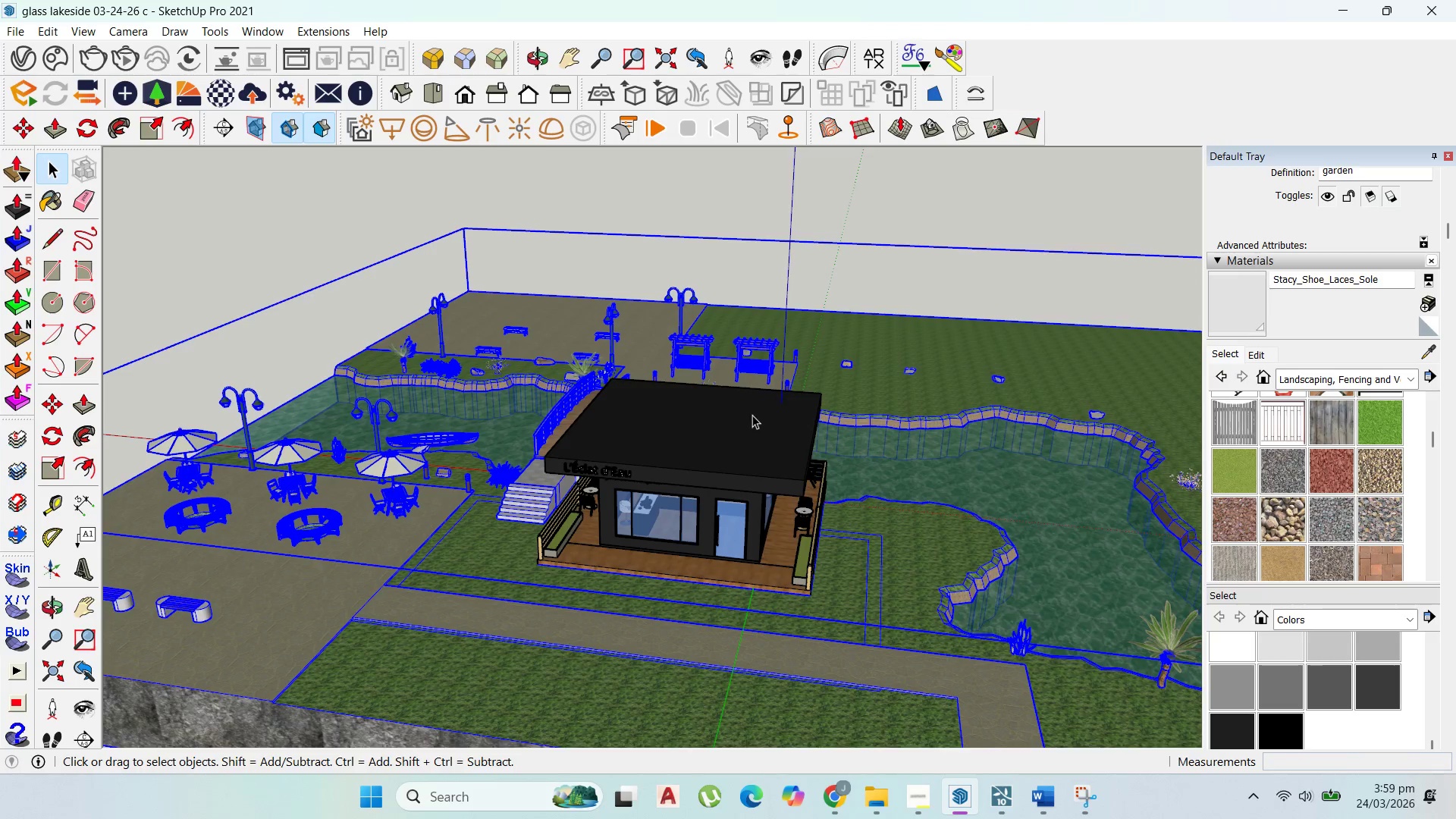 
left_click([748, 434])
 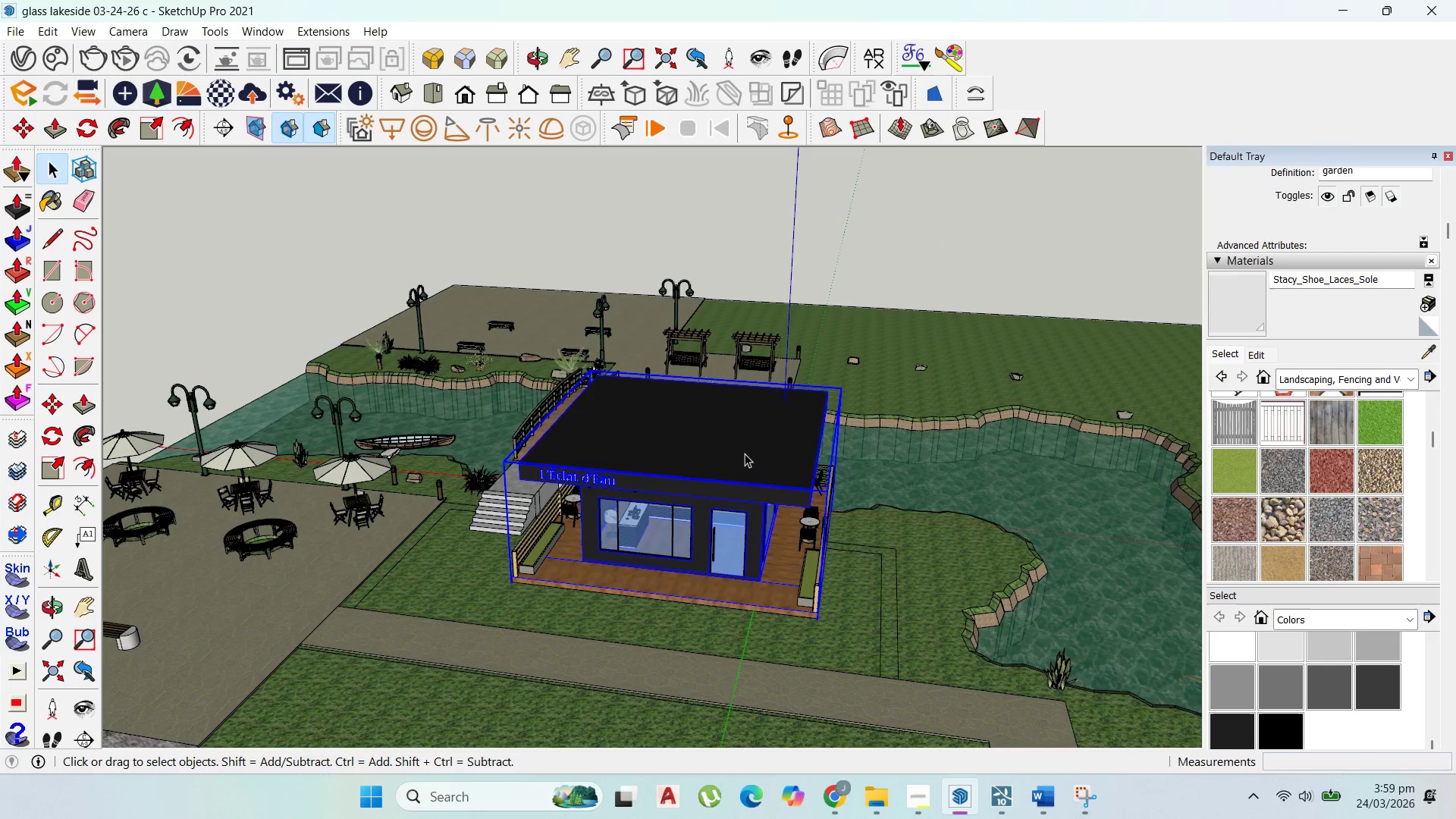 
scroll: coordinate [758, 479], scroll_direction: up, amount: 6.0
 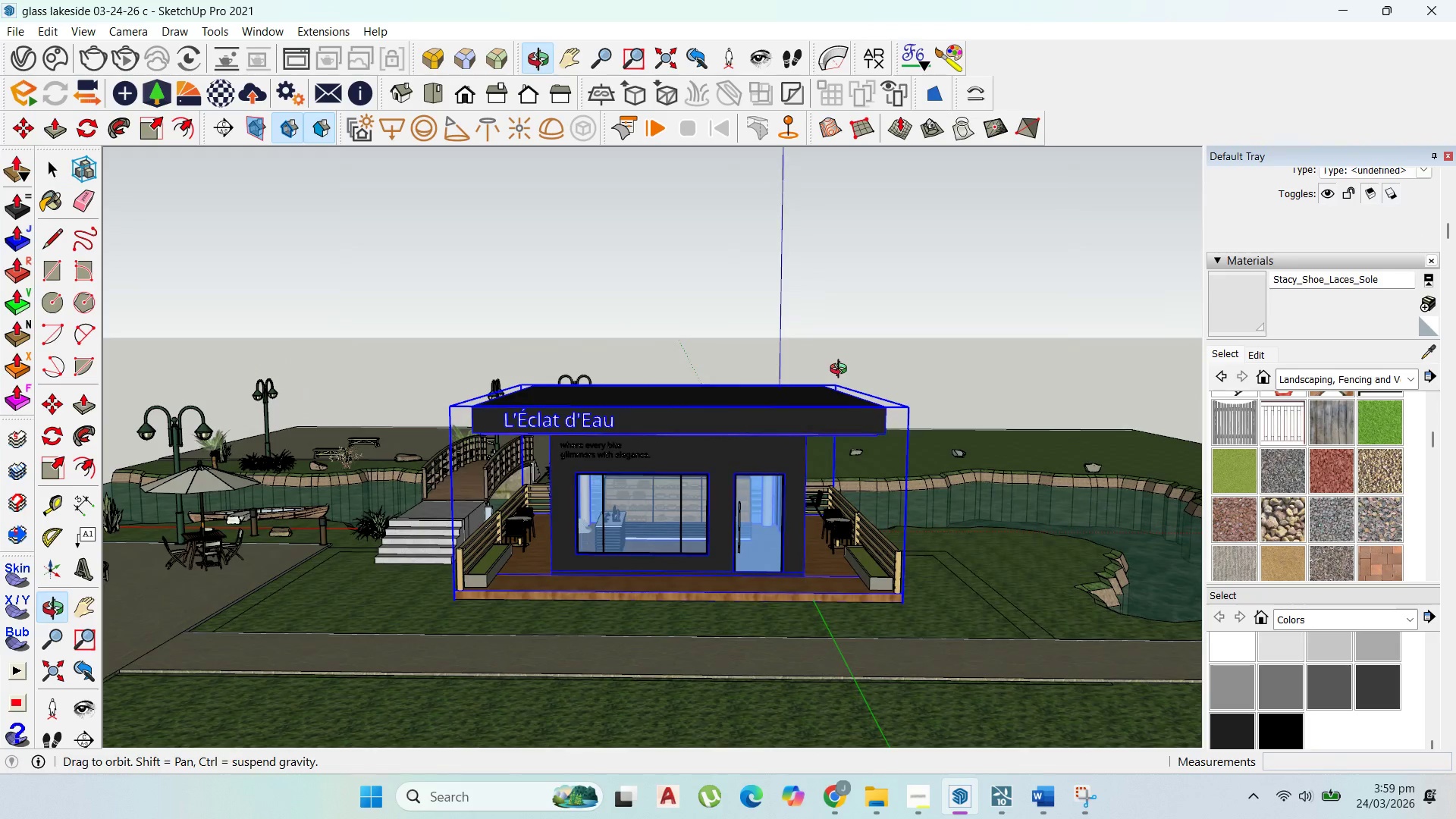 
left_click([817, 570])
 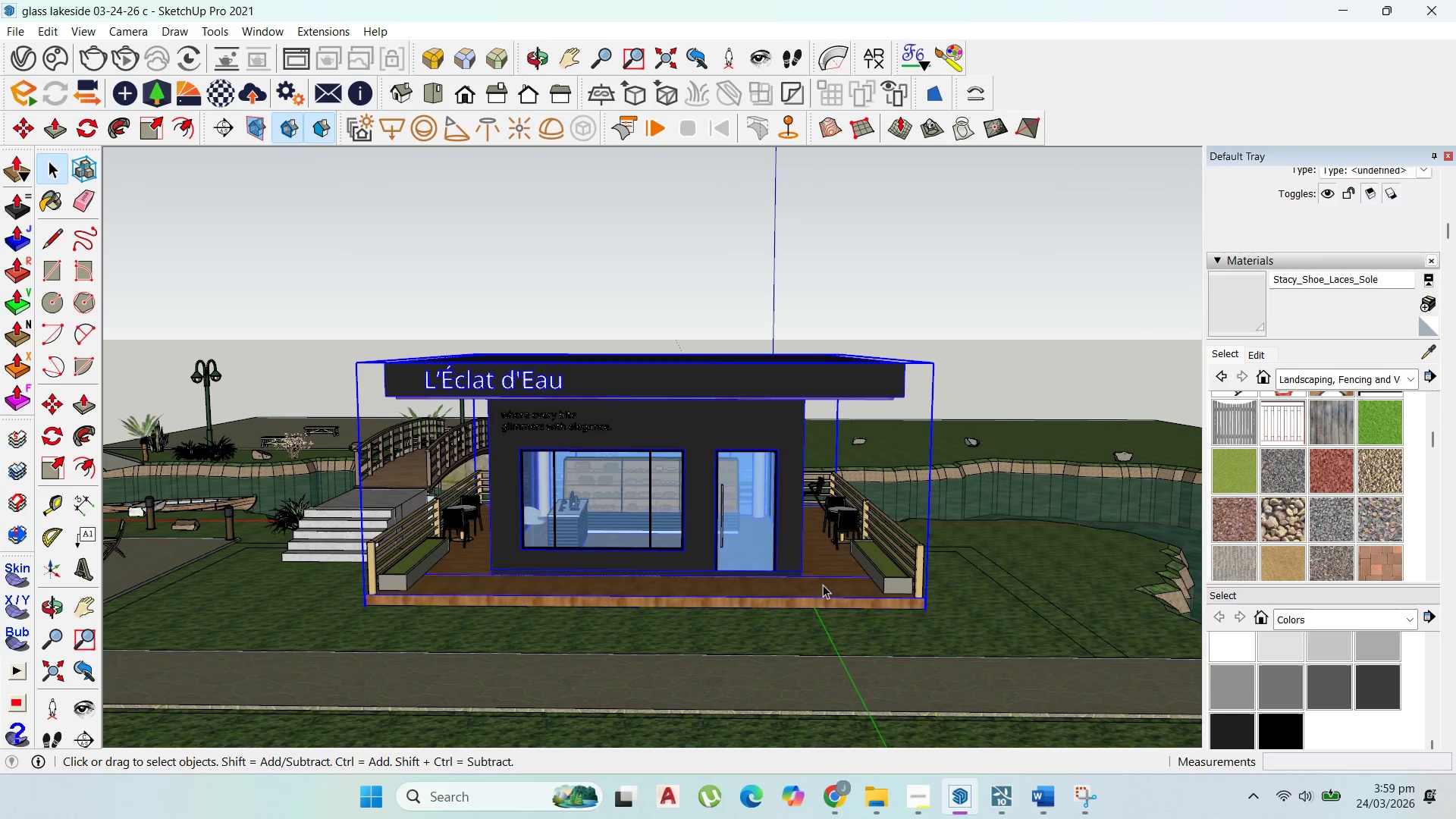 
scroll: coordinate [815, 573], scroll_direction: up, amount: 3.0
 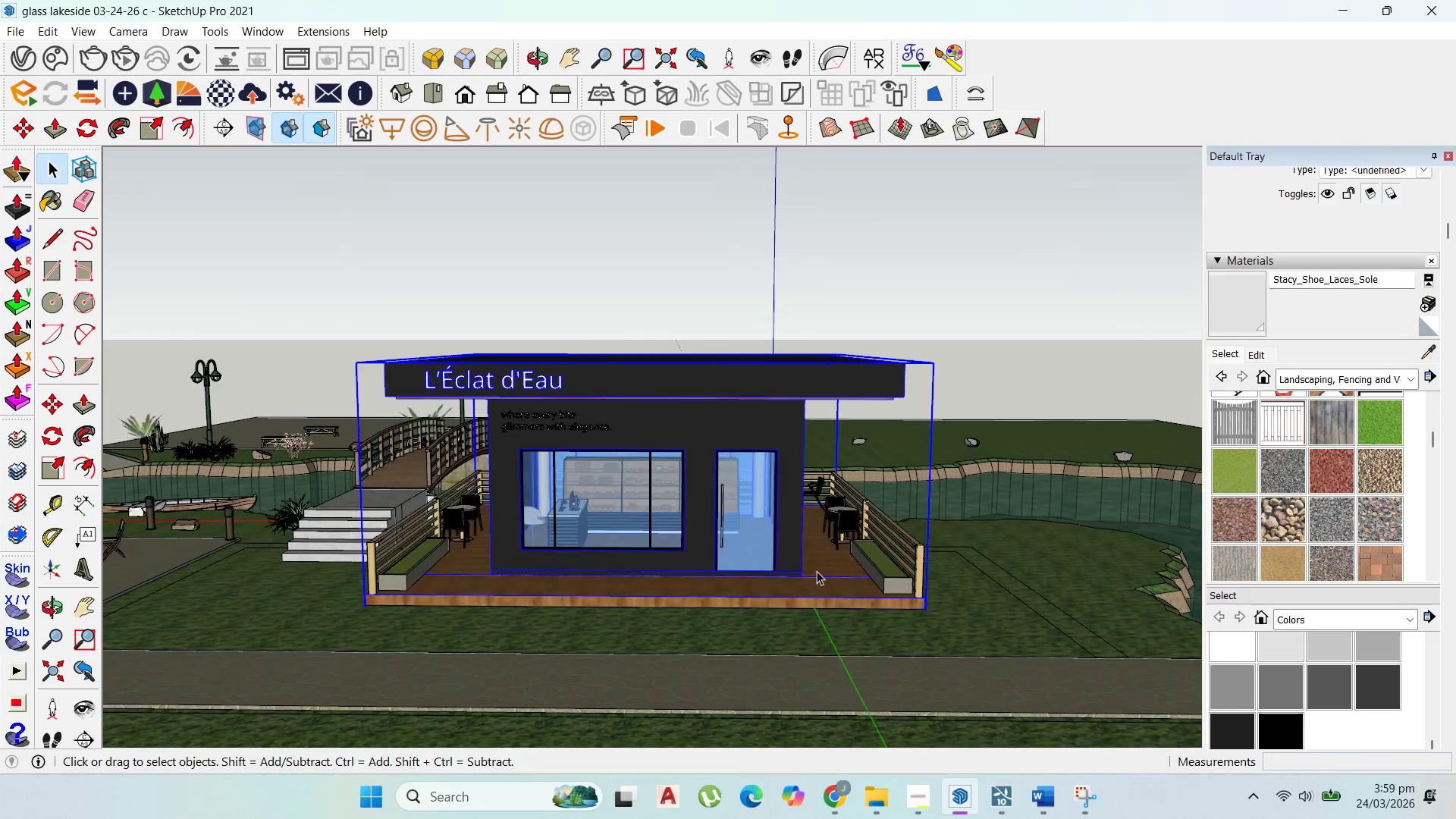 
left_click([827, 595])
 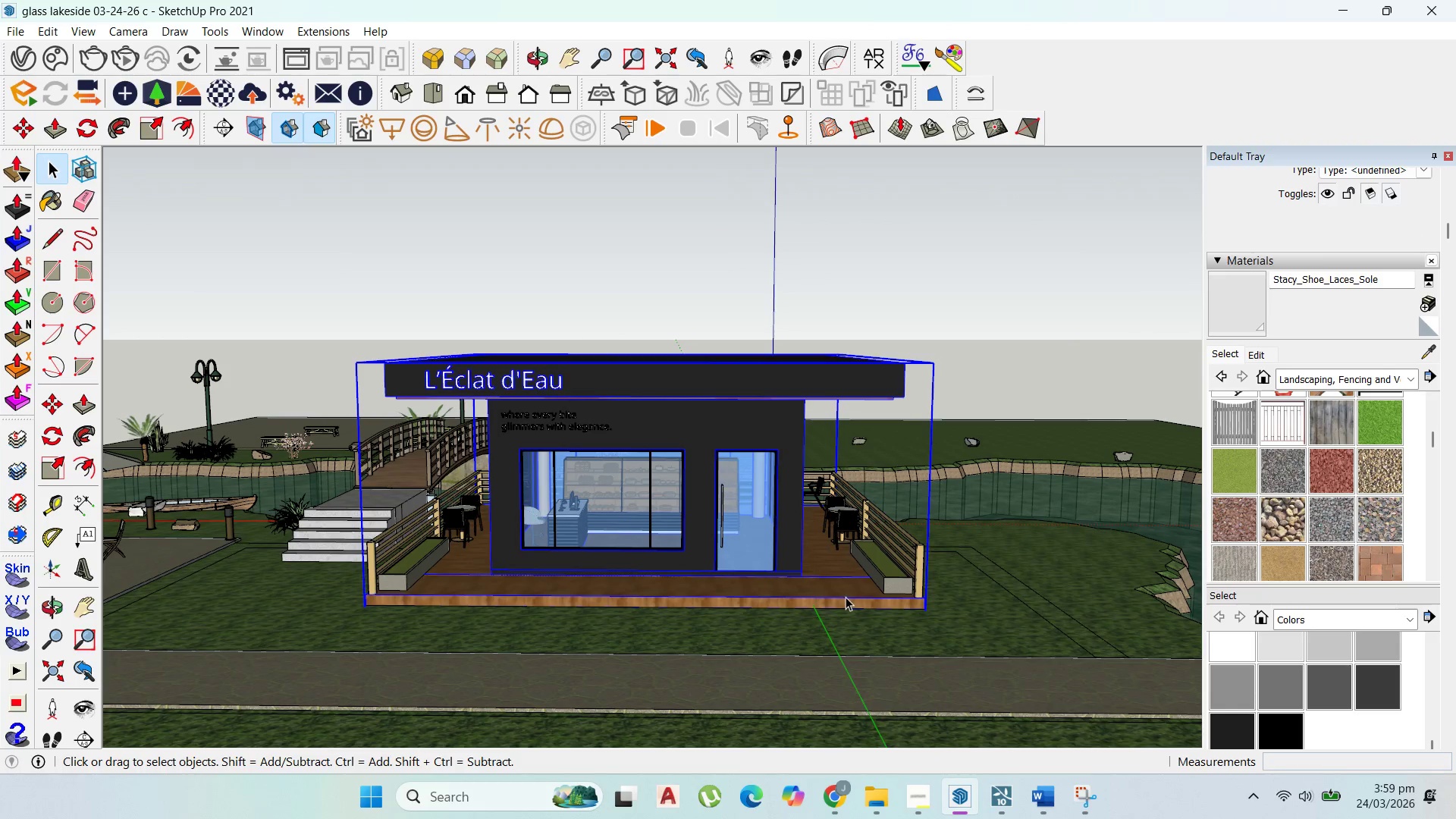 
hold_key(key=ShiftLeft, duration=1.53)
 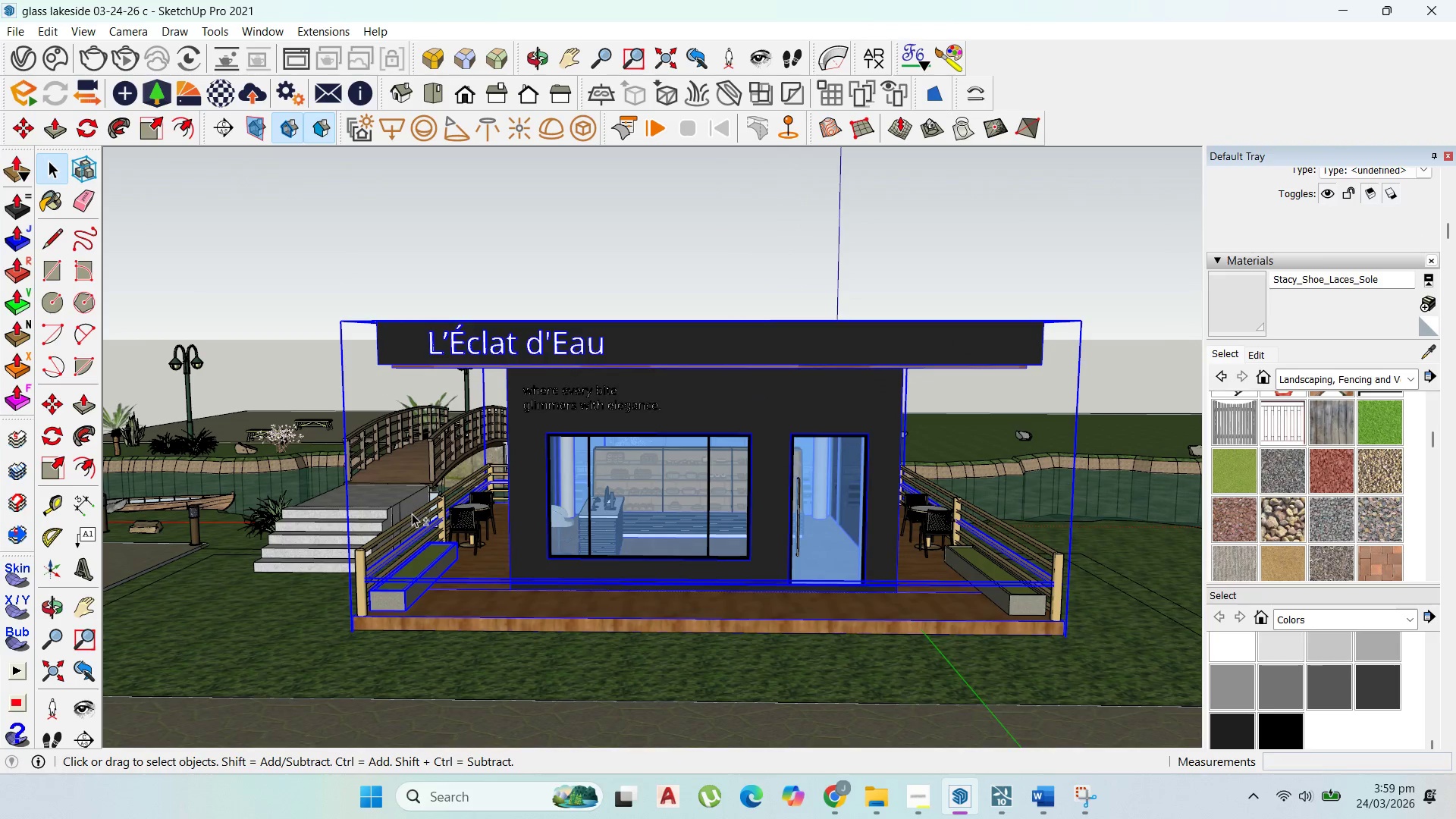 
hold_key(key=ShiftLeft, duration=1.17)
scroll: coordinate [412, 513], scroll_direction: up, amount: 3.0
 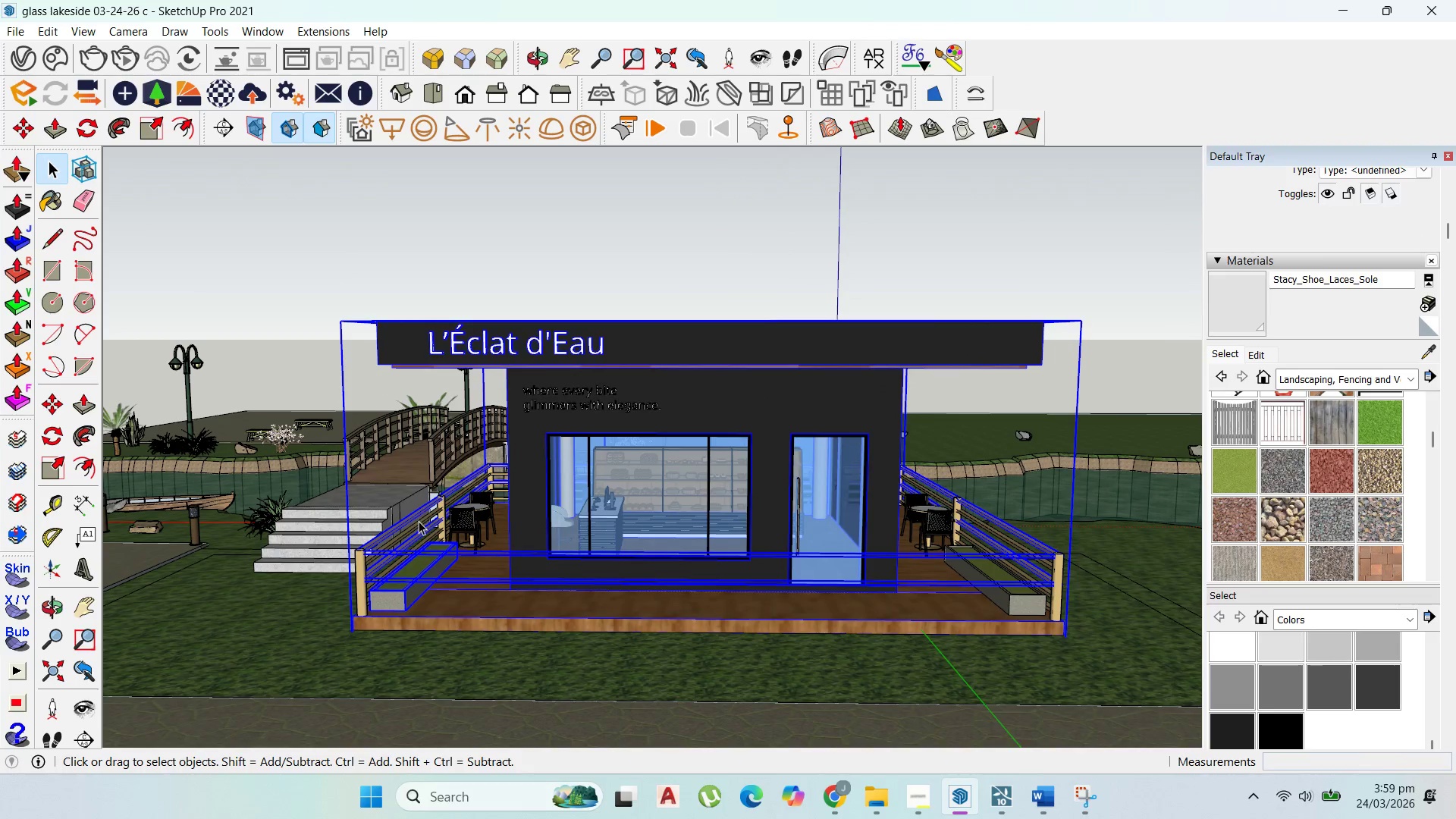 
left_click([412, 518])
 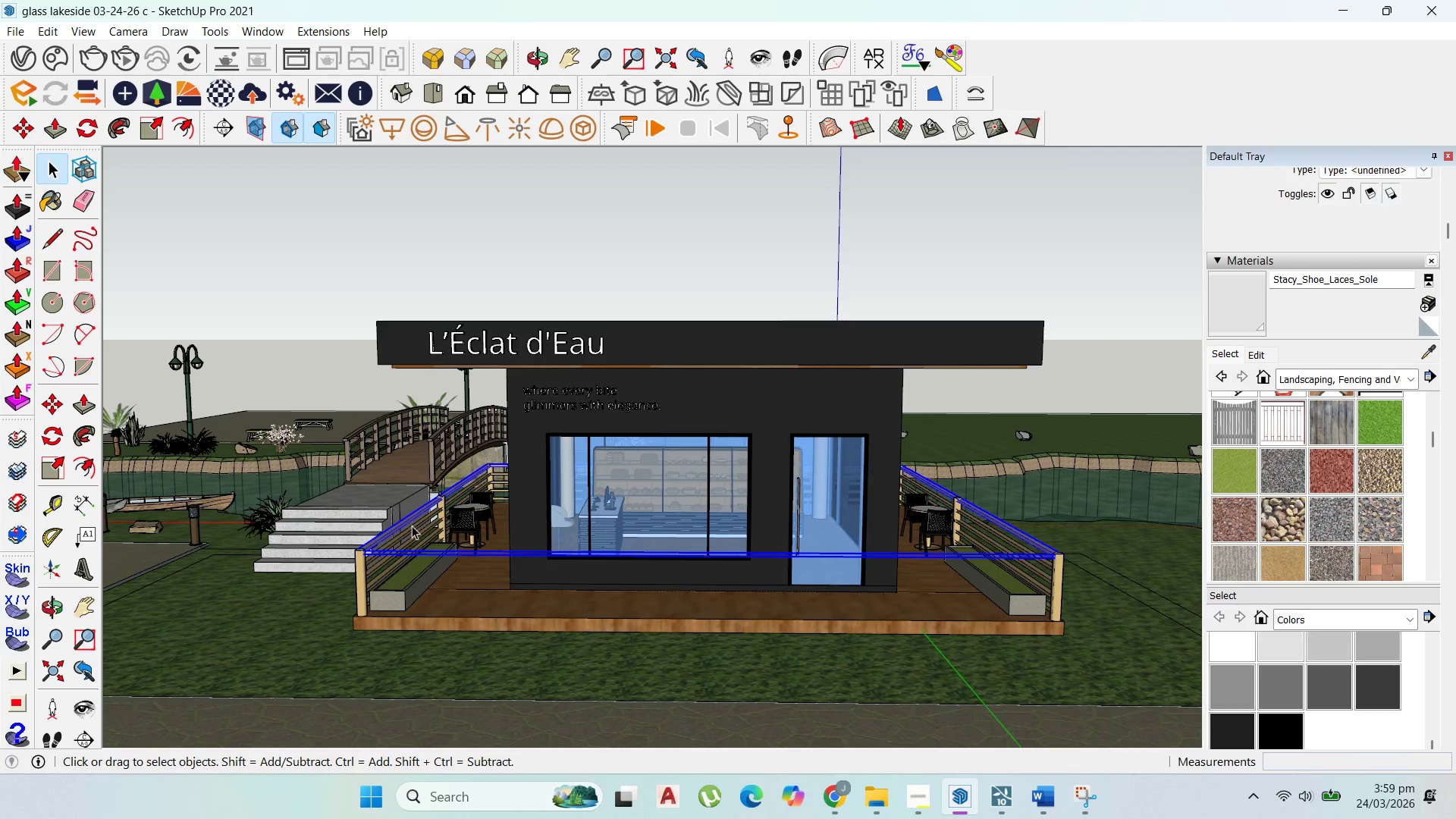 
hold_key(key=ShiftLeft, duration=1.5)
left_click([413, 527])
 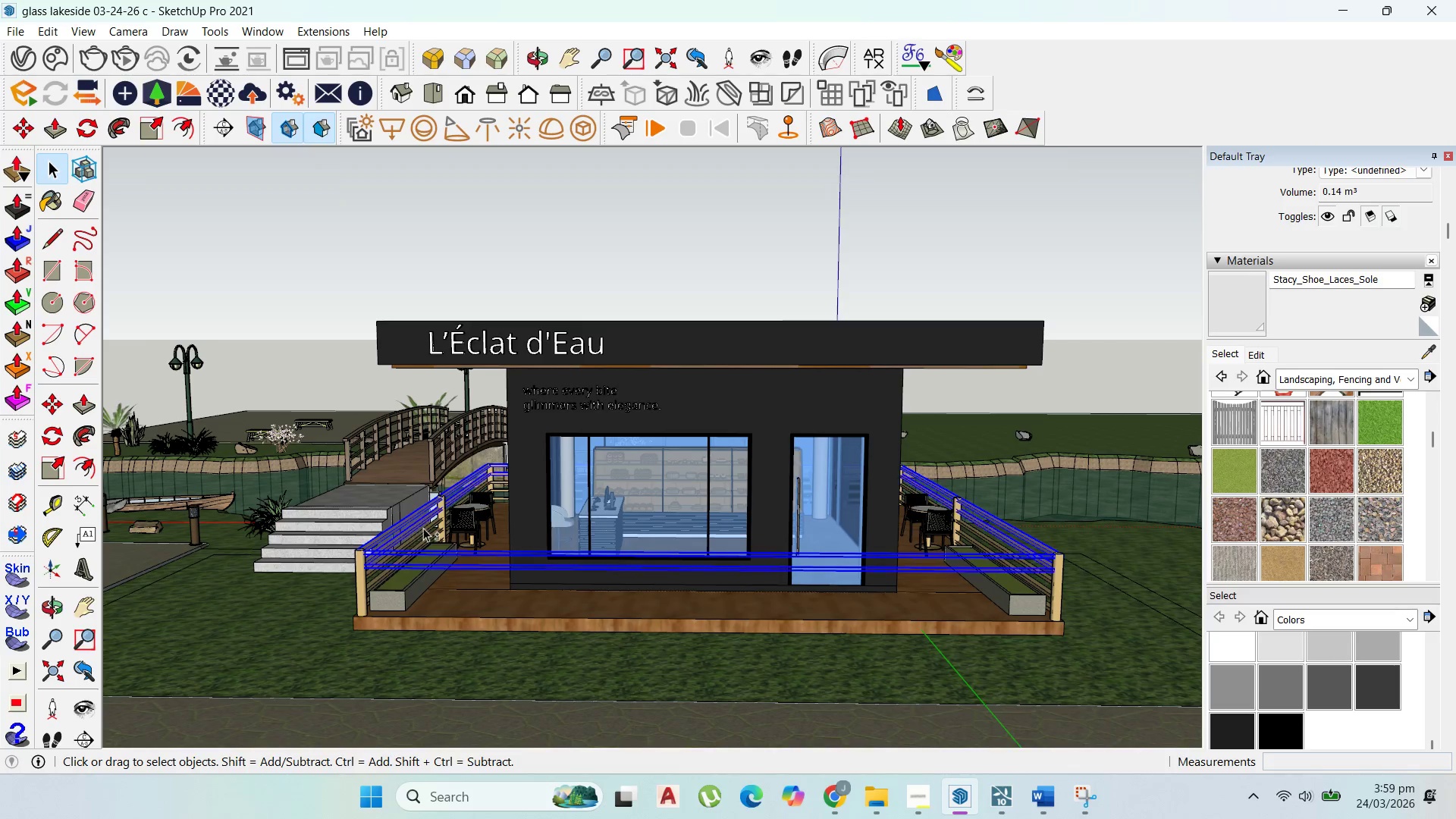 
left_click([428, 527])
 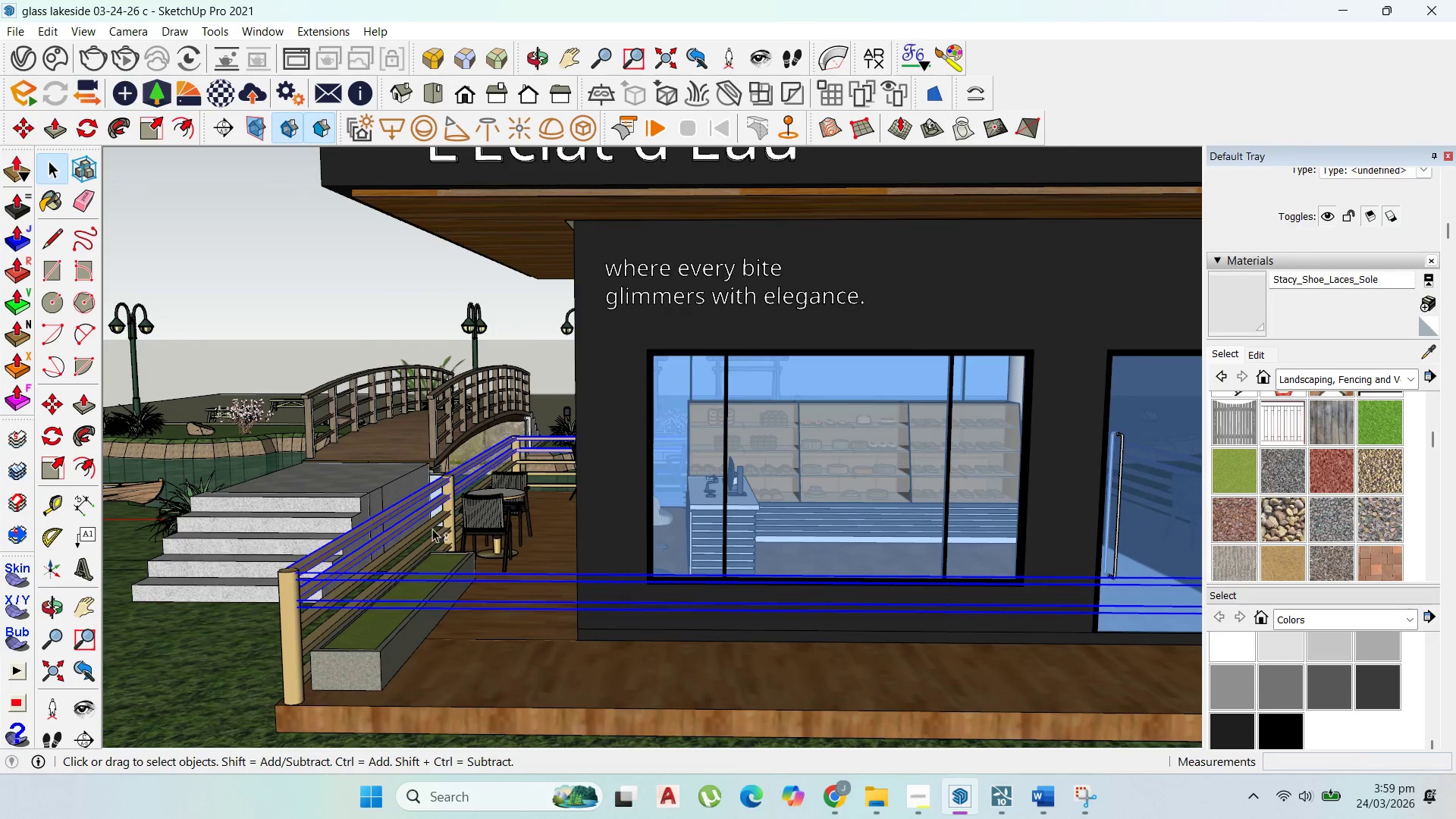 
scroll: coordinate [431, 531], scroll_direction: up, amount: 5.0
 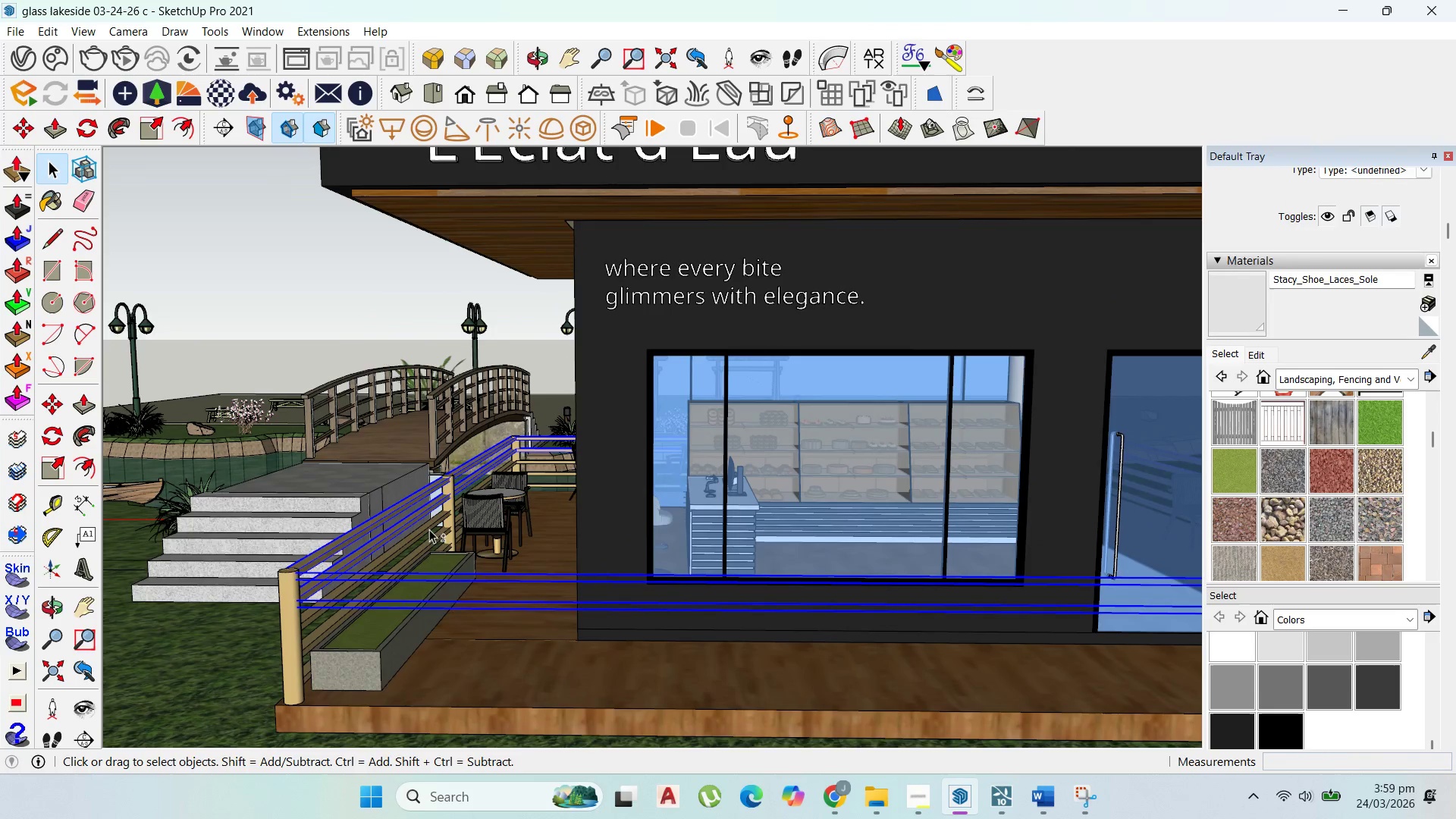 
hold_key(key=ShiftLeft, duration=1.5)
left_click([435, 535])
 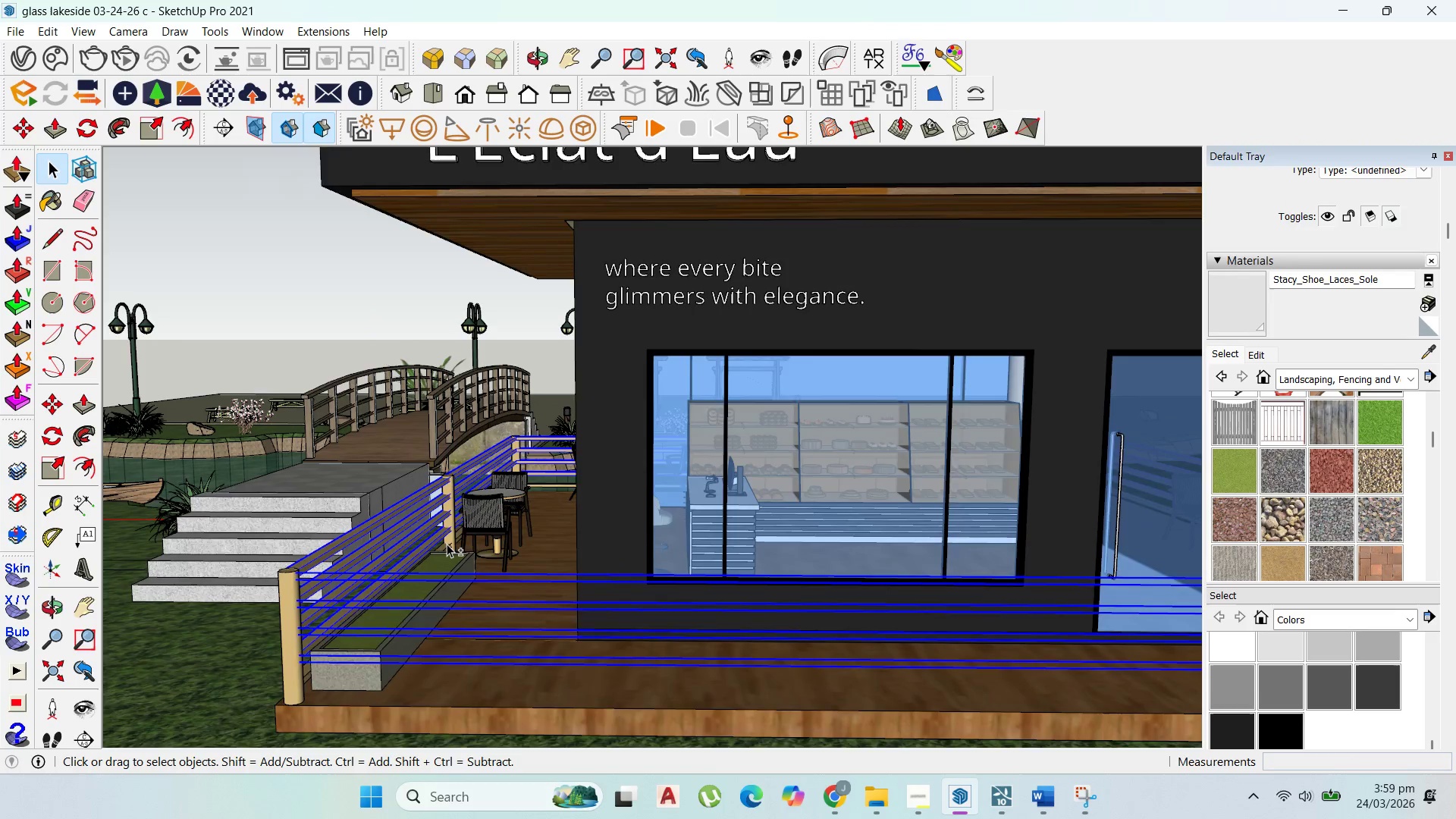 
left_click([447, 546])
 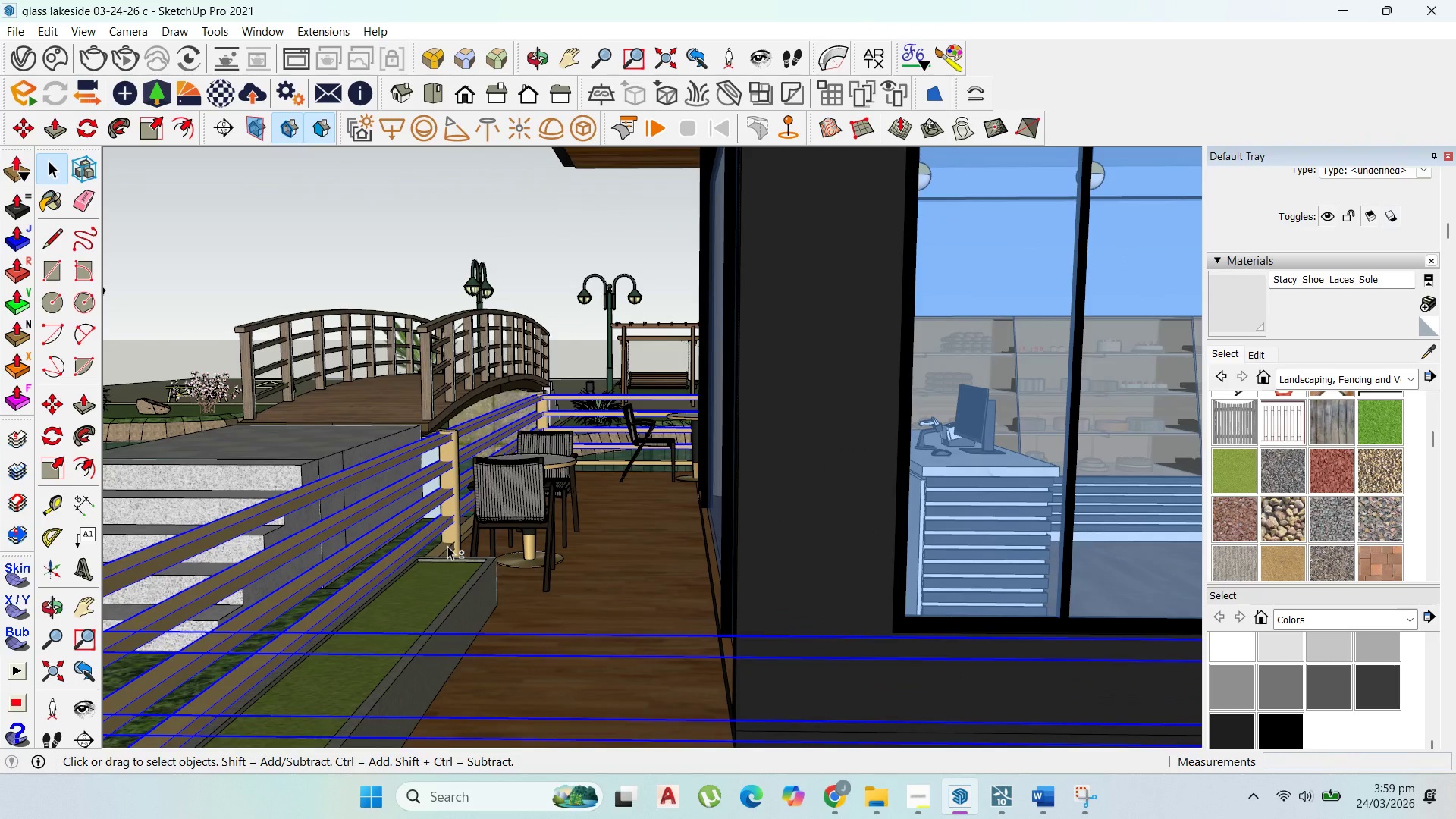 
hold_key(key=ShiftLeft, duration=1.5)
 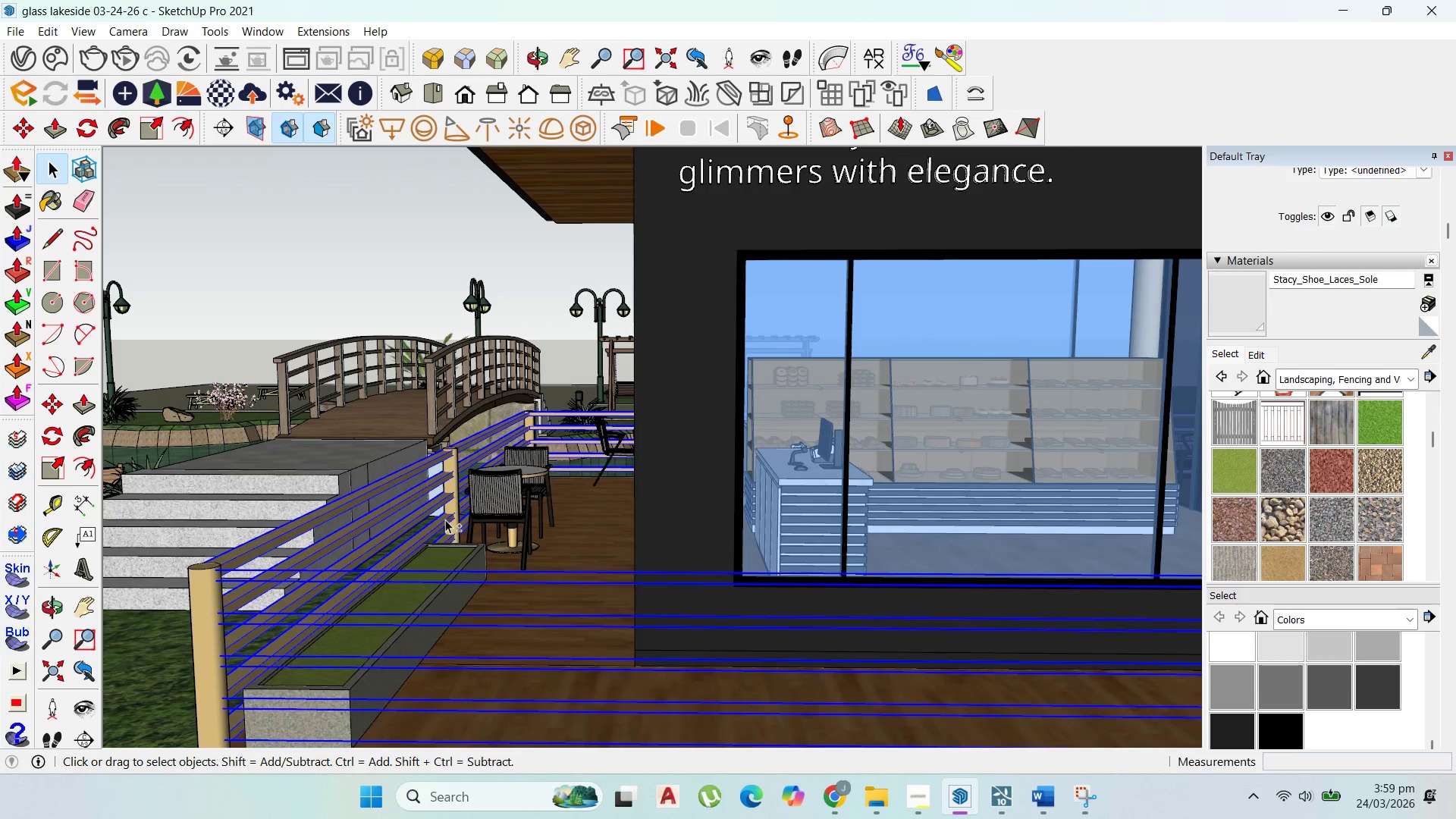 
scroll: coordinate [447, 546], scroll_direction: up, amount: 5.0
 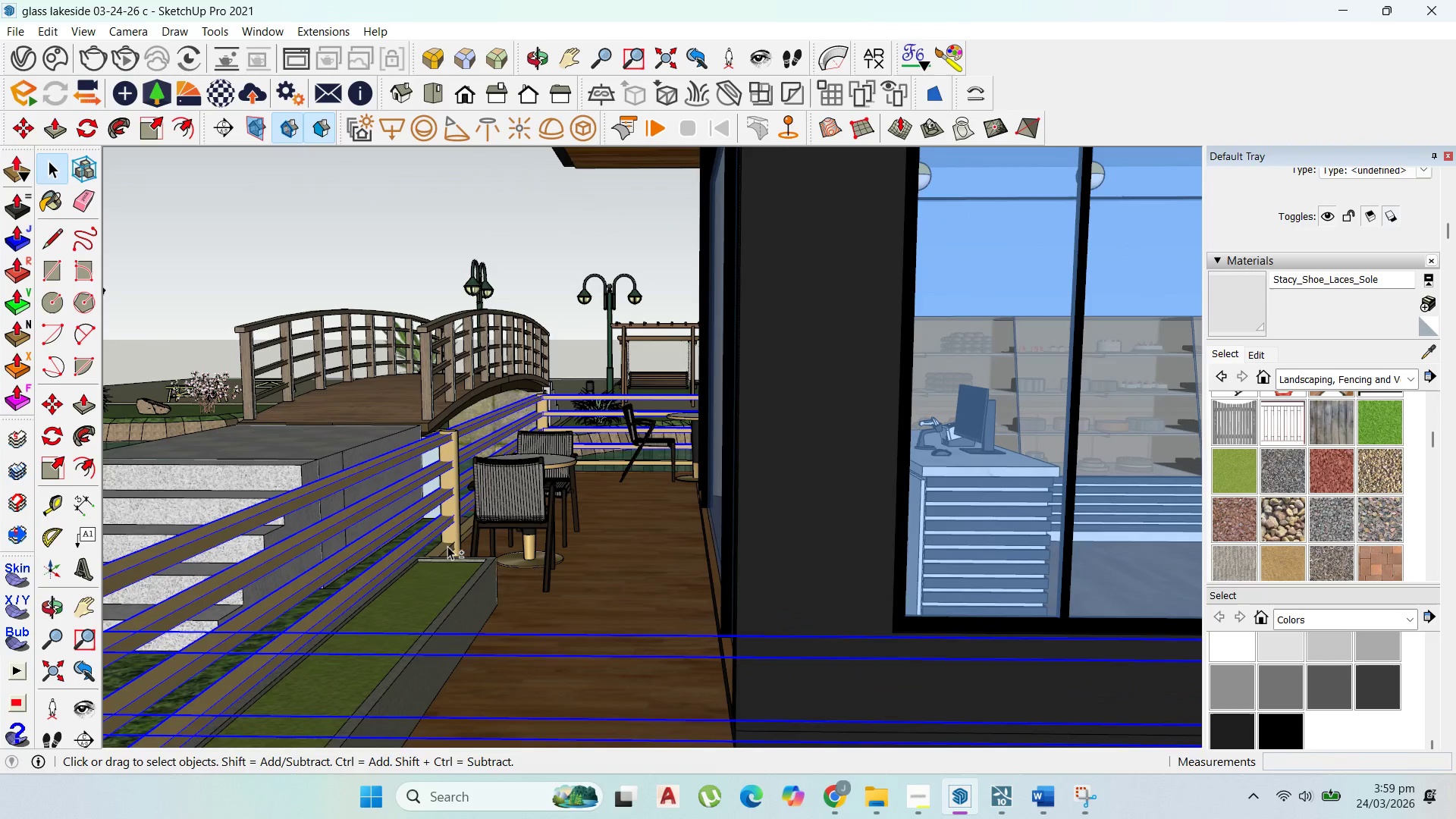 
left_click([451, 515])
 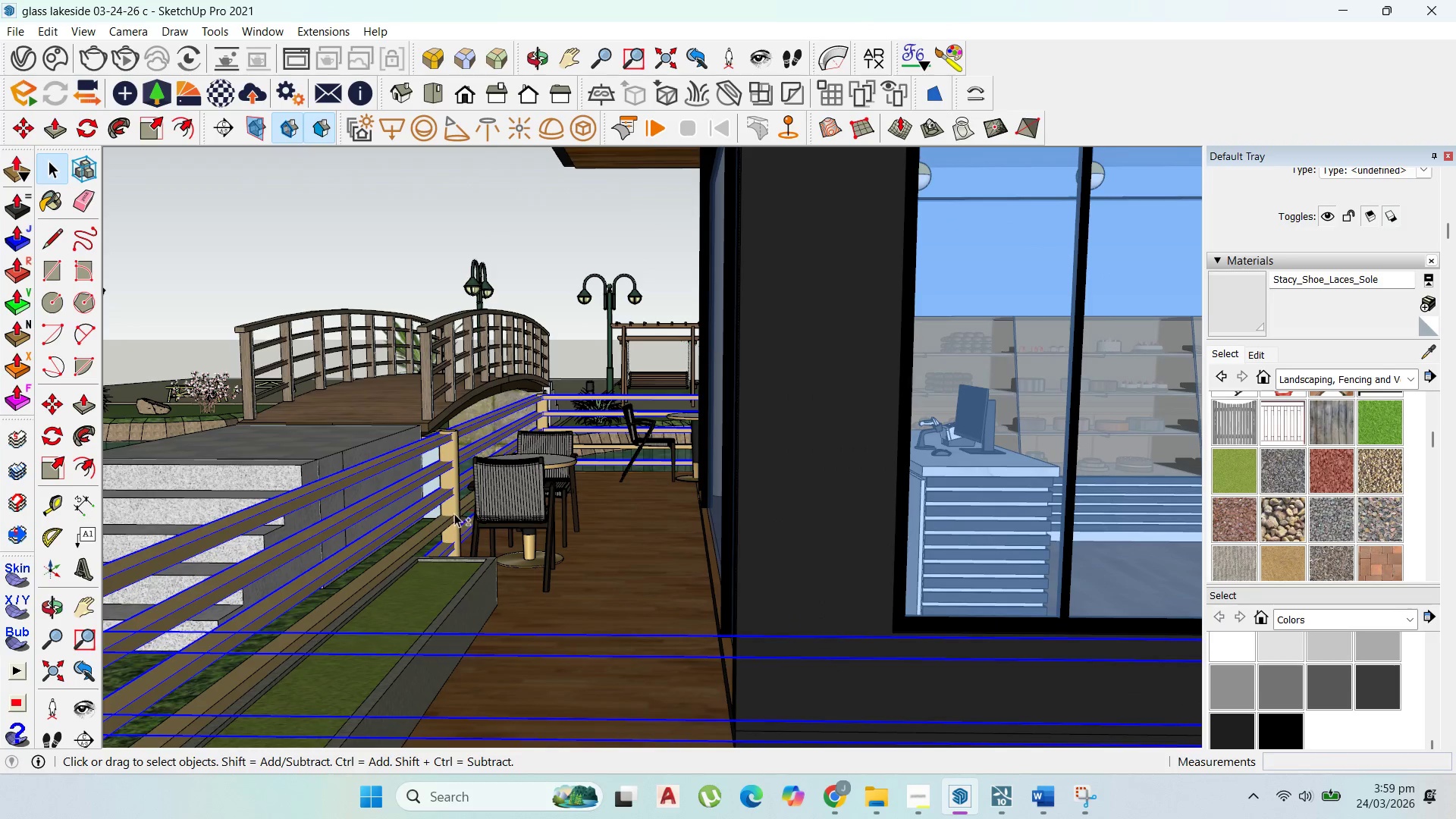 
hold_key(key=ShiftLeft, duration=0.7)
left_click([445, 519])
 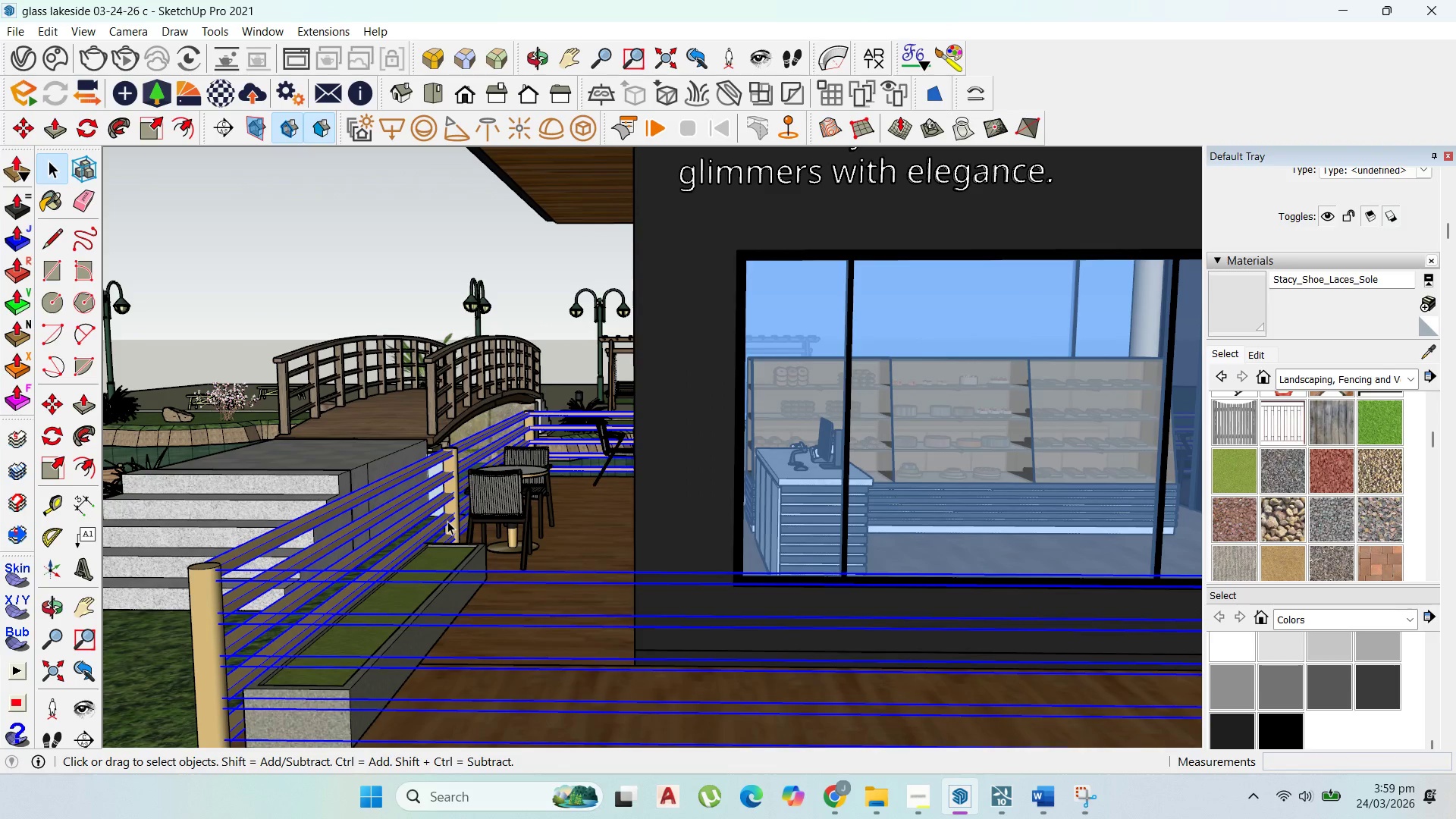 
scroll: coordinate [453, 521], scroll_direction: down, amount: 3.0
 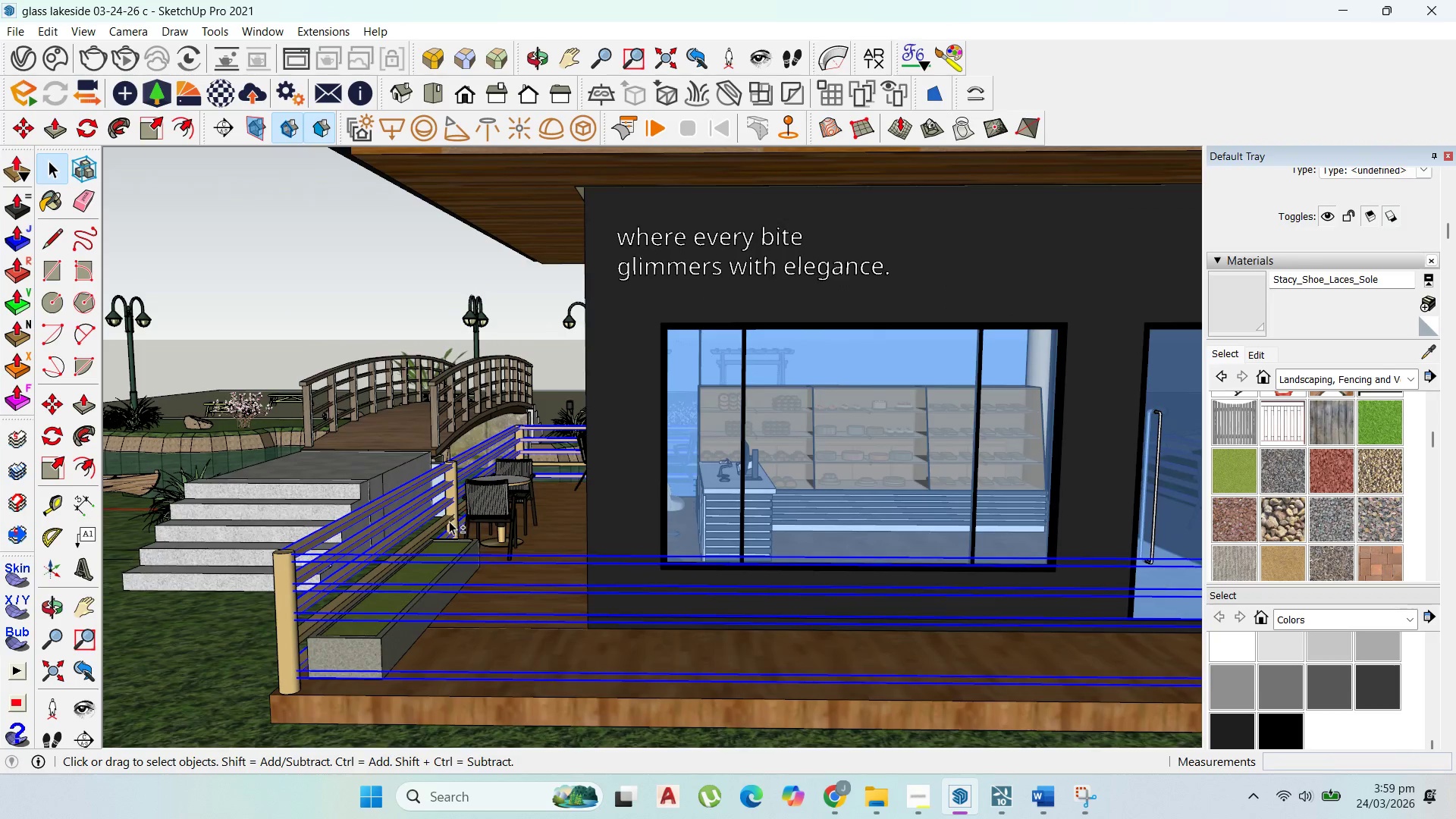 
hold_key(key=ShiftLeft, duration=1.52)
hold_key(key=ShiftLeft, duration=1.5)
scroll: coordinate [458, 466], scroll_direction: up, amount: 7.0
 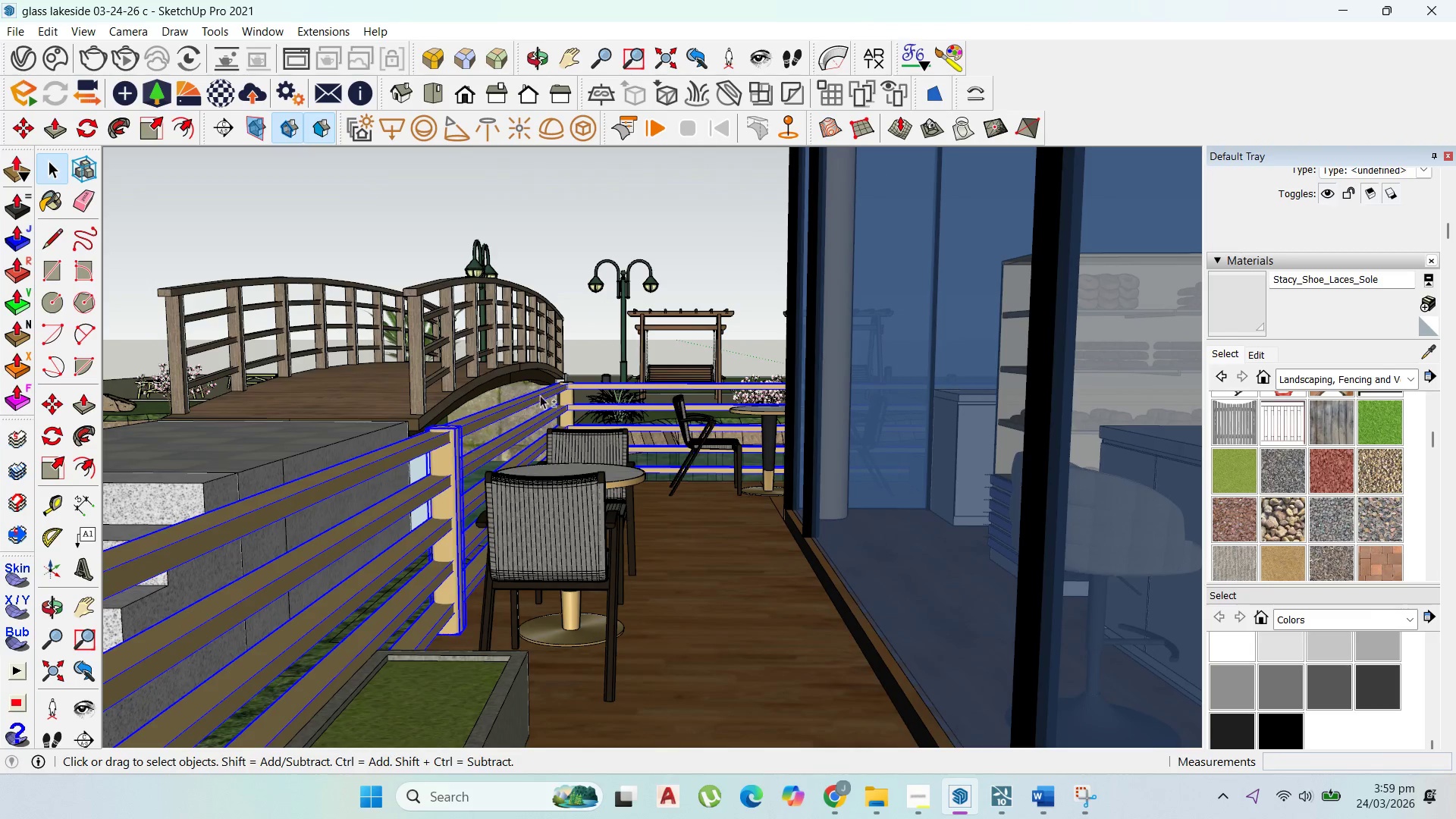 
hold_key(key=ShiftLeft, duration=1.51)
scroll: coordinate [595, 397], scroll_direction: up, amount: 5.0
 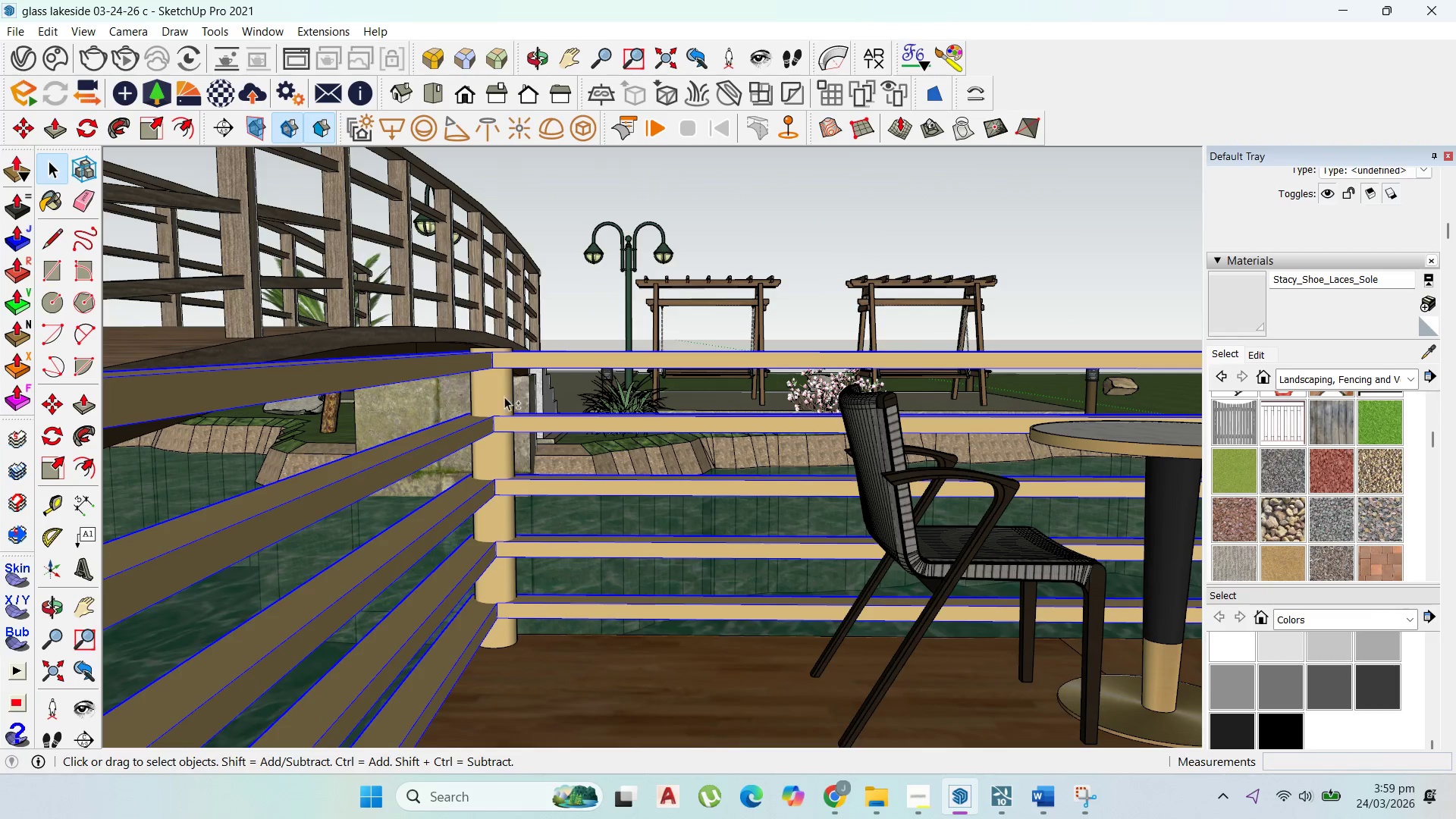 
left_click([498, 396])
 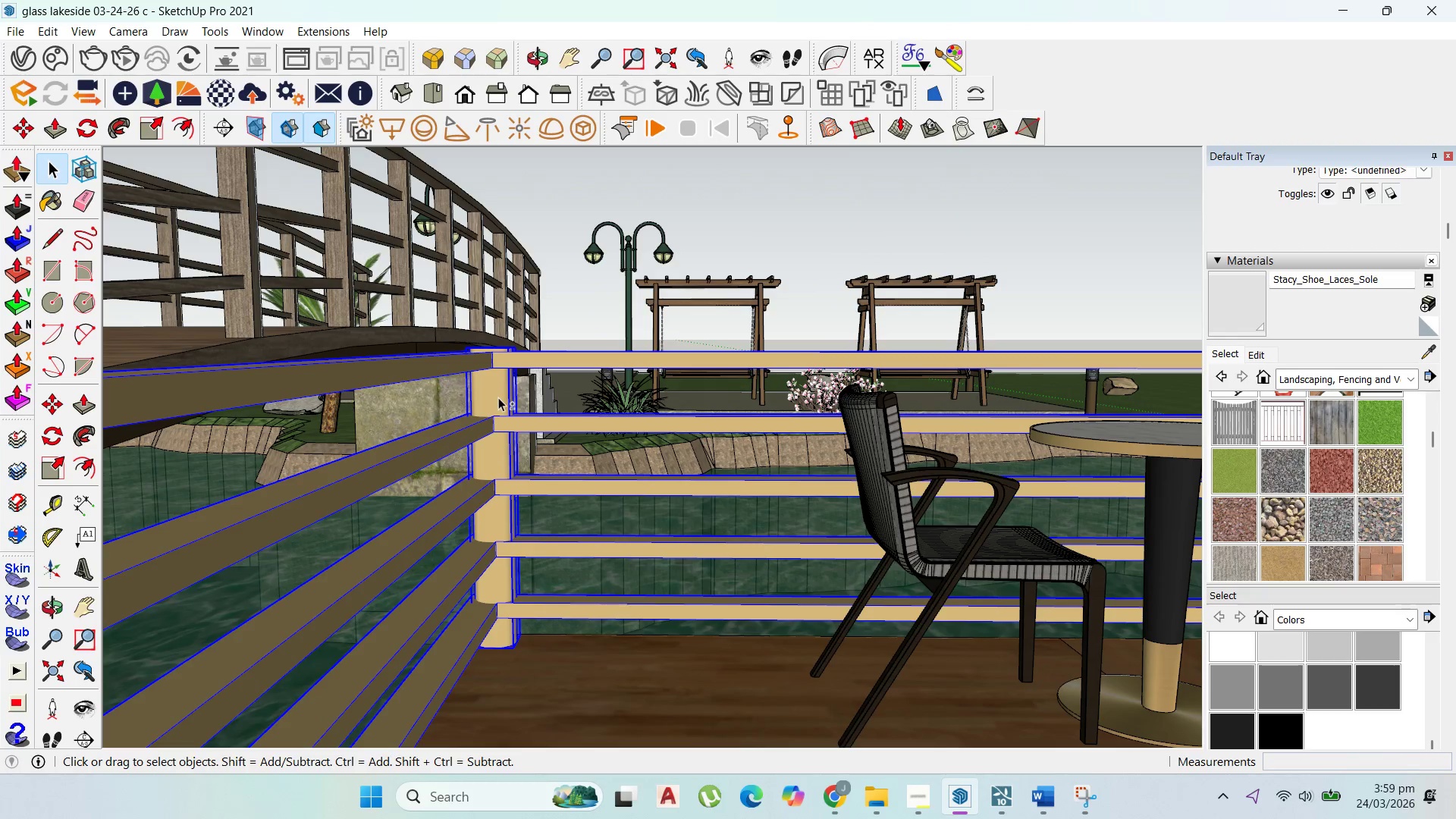 
hold_key(key=ShiftLeft, duration=1.52)
hold_key(key=ShiftLeft, duration=1.5)
scroll: coordinate [854, 522], scroll_direction: down, amount: 16.0
 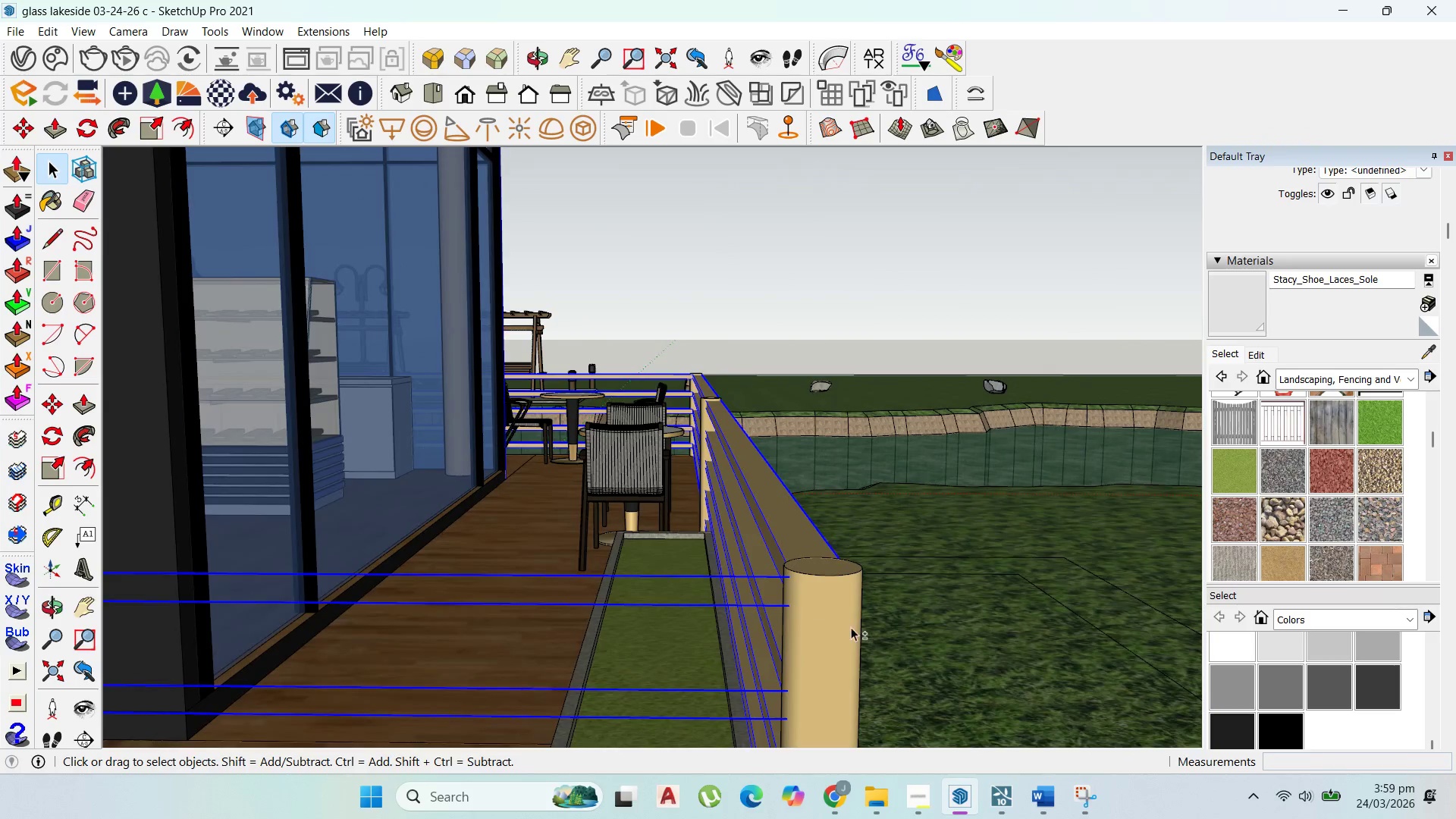 
left_click_drag(start_coordinate=[852, 628], to_coordinate=[852, 622])
 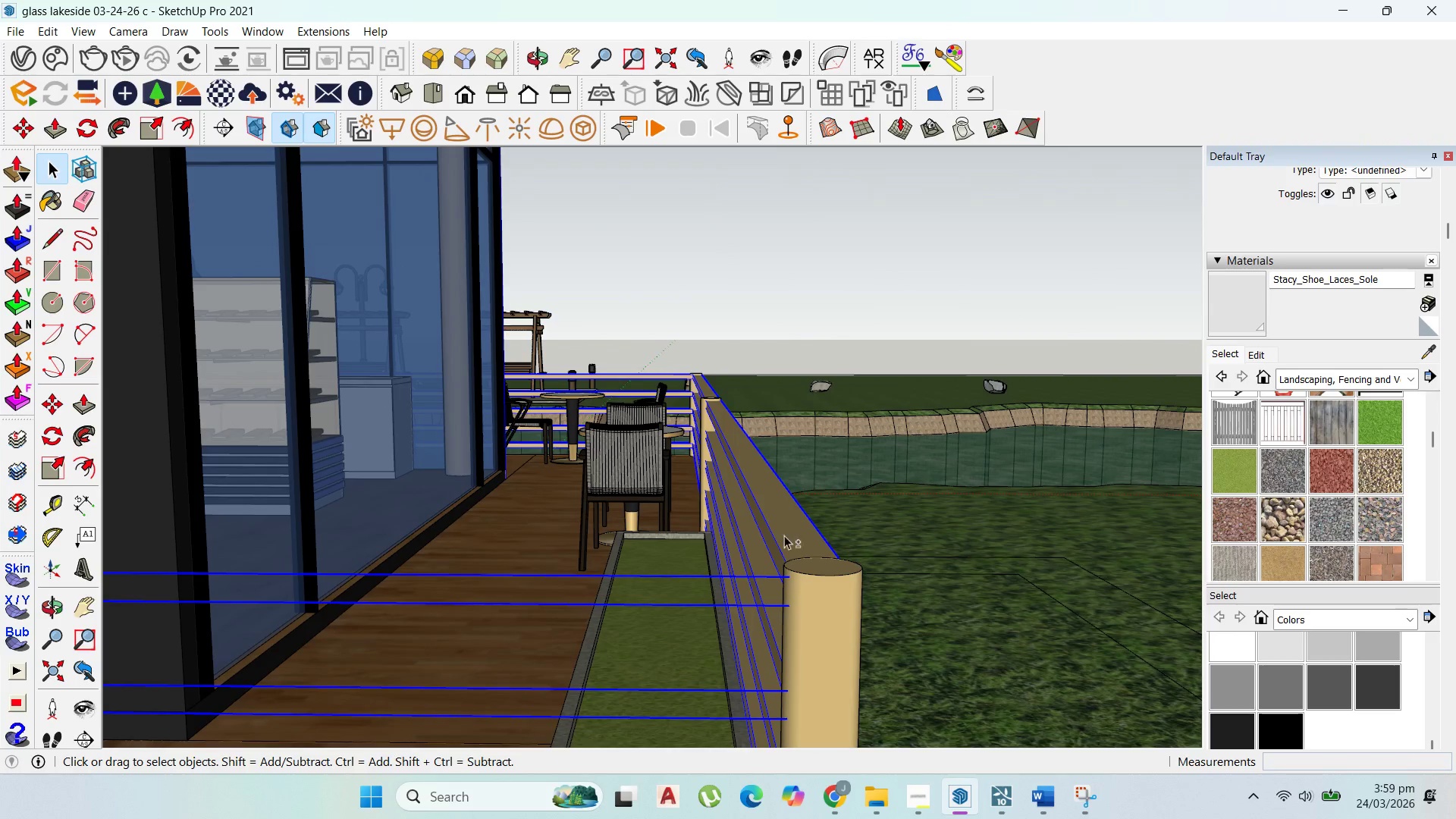 
hold_key(key=ShiftLeft, duration=1.5)
scroll: coordinate [704, 441], scroll_direction: up, amount: 2.0
 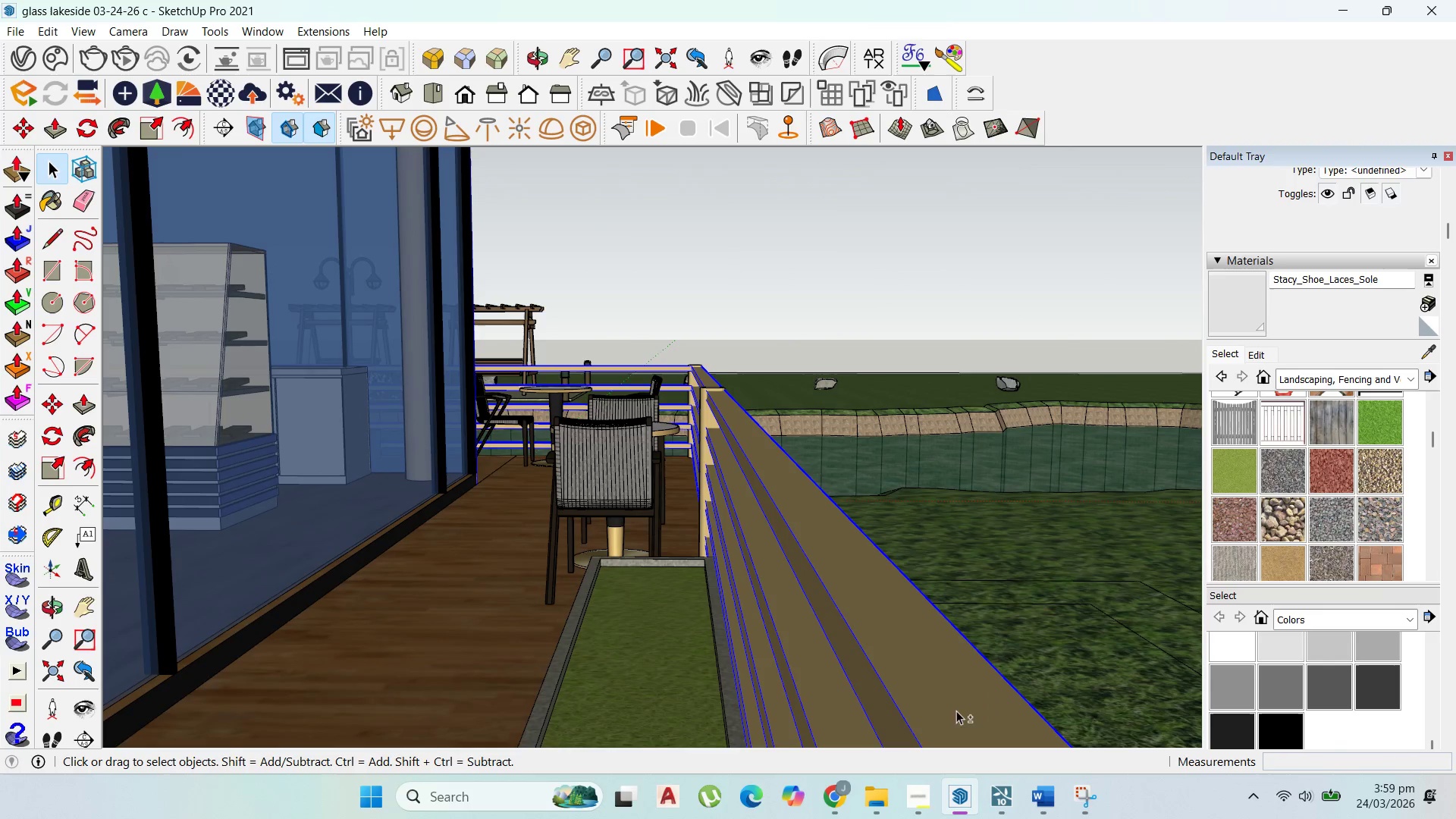 
hold_key(key=ShiftLeft, duration=1.51)
left_click([952, 678])
 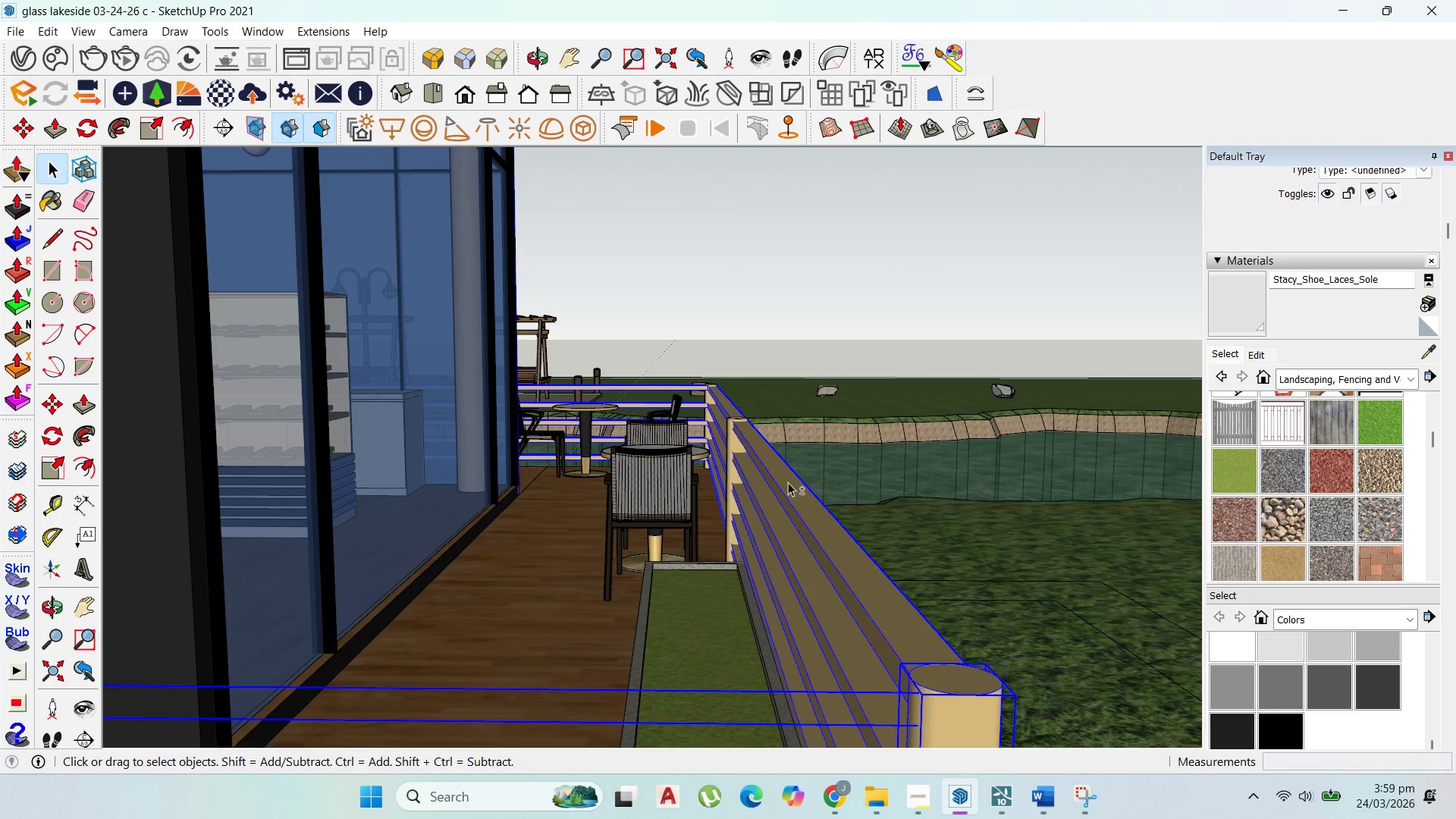 
scroll: coordinate [905, 638], scroll_direction: down, amount: 7.0
 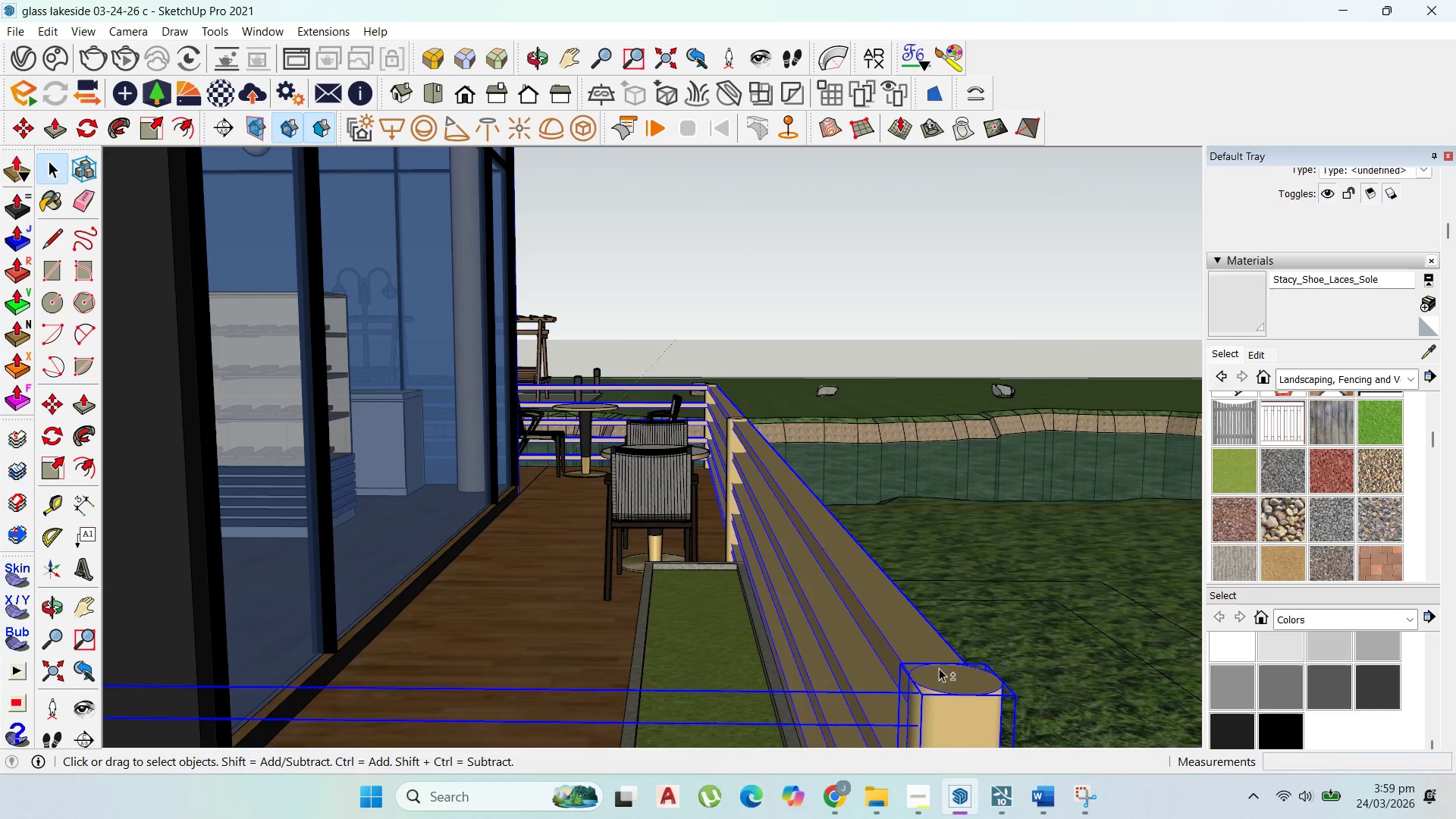 
hold_key(key=ShiftLeft, duration=1.5)
scroll: coordinate [750, 459], scroll_direction: up, amount: 2.0
 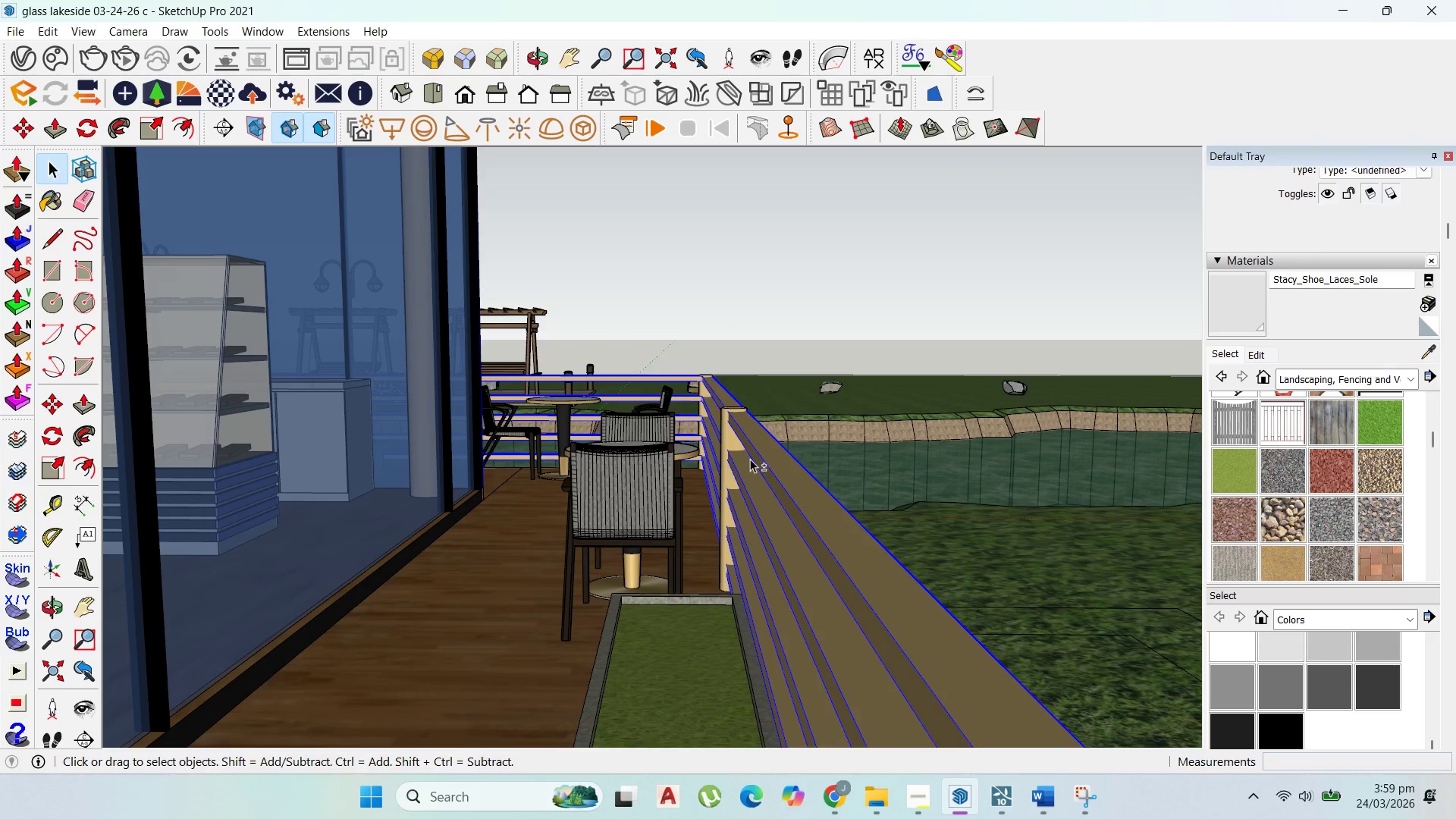 
hold_key(key=ShiftLeft, duration=1.5)
 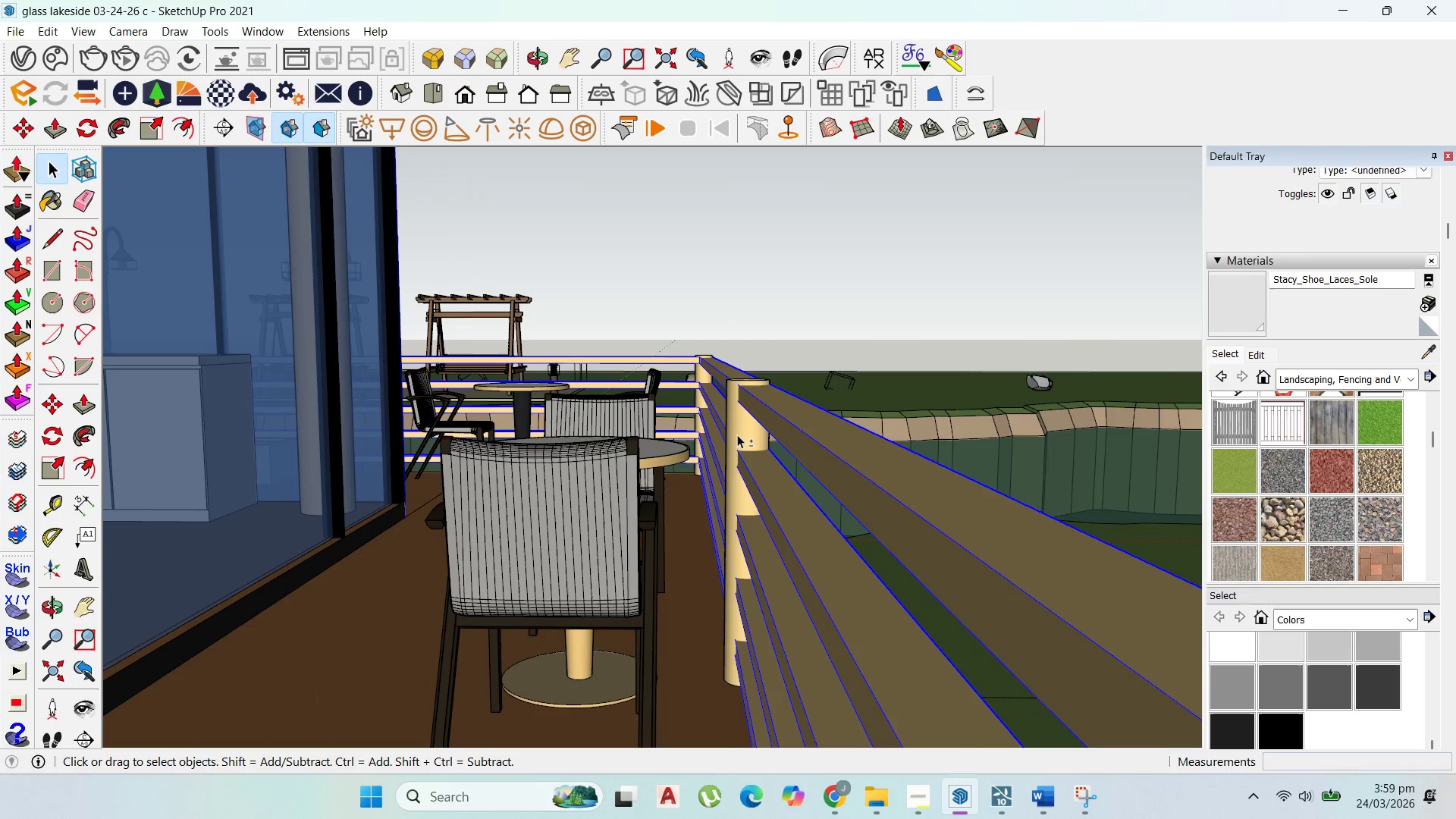 
hold_key(key=ShiftLeft, duration=1.34)
left_click([736, 428])
 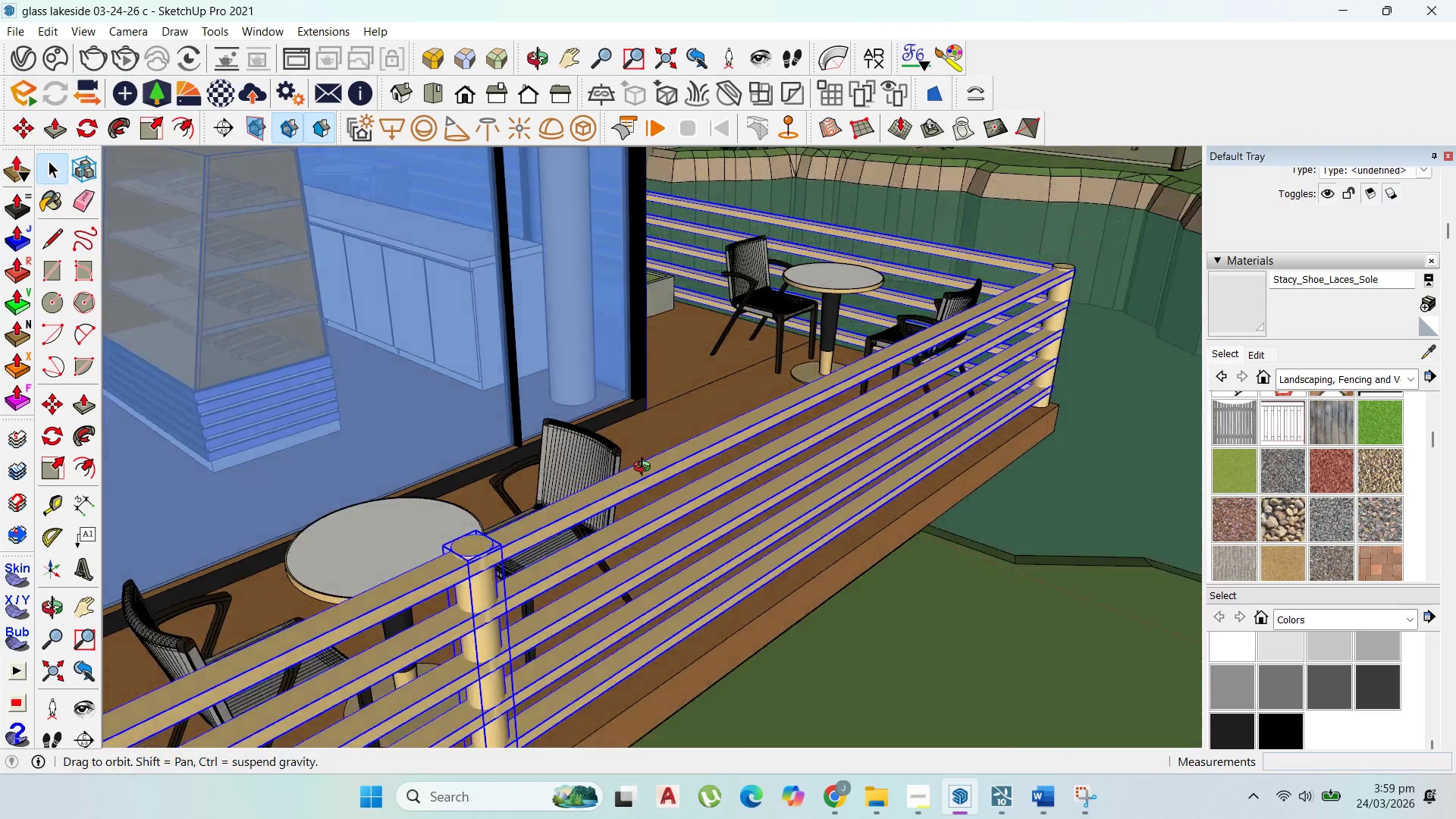 
scroll: coordinate [737, 442], scroll_direction: up, amount: 4.0
 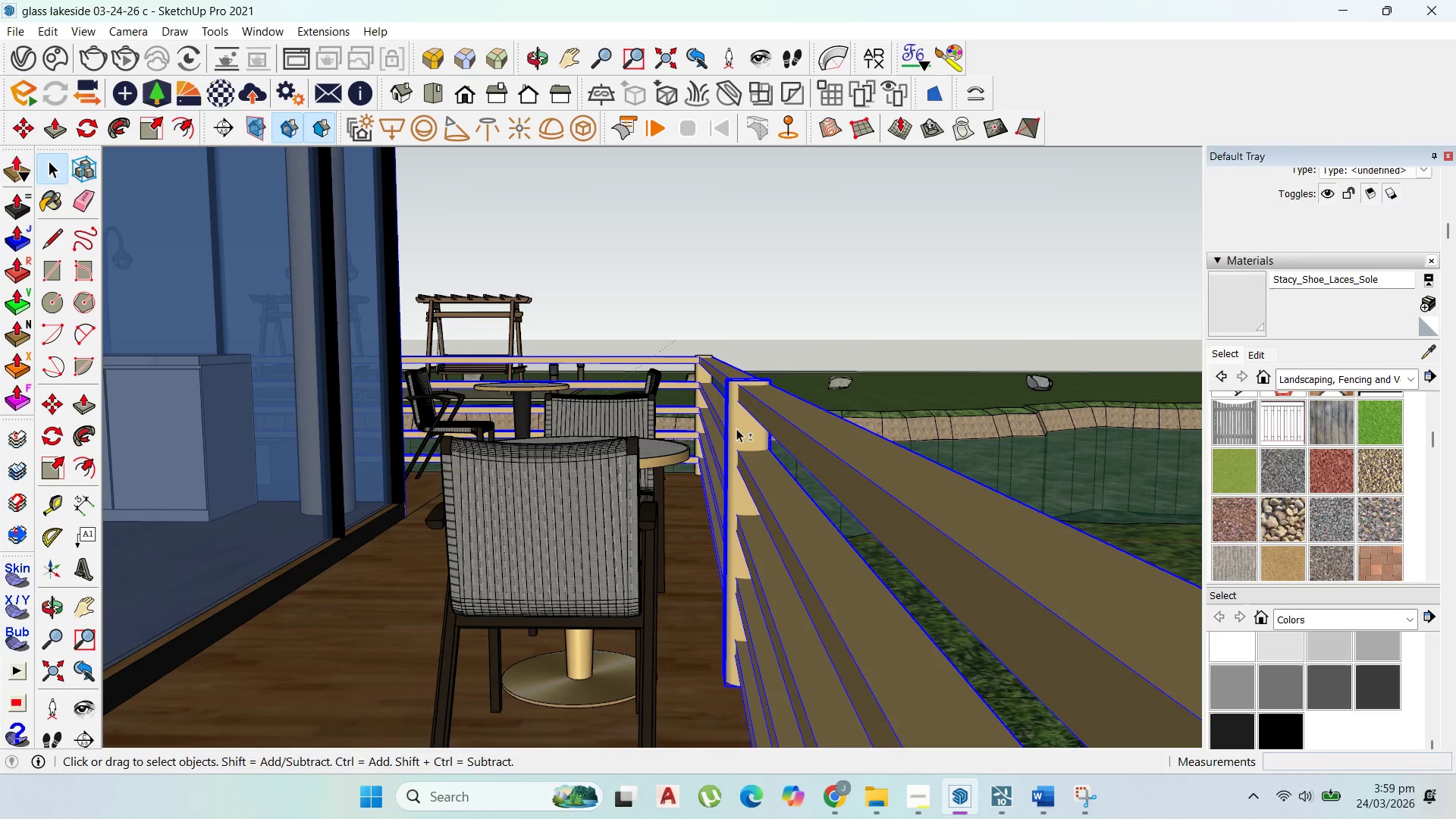 
hold_key(key=ShiftLeft, duration=1.19)
scroll: coordinate [900, 523], scroll_direction: up, amount: 2.0
 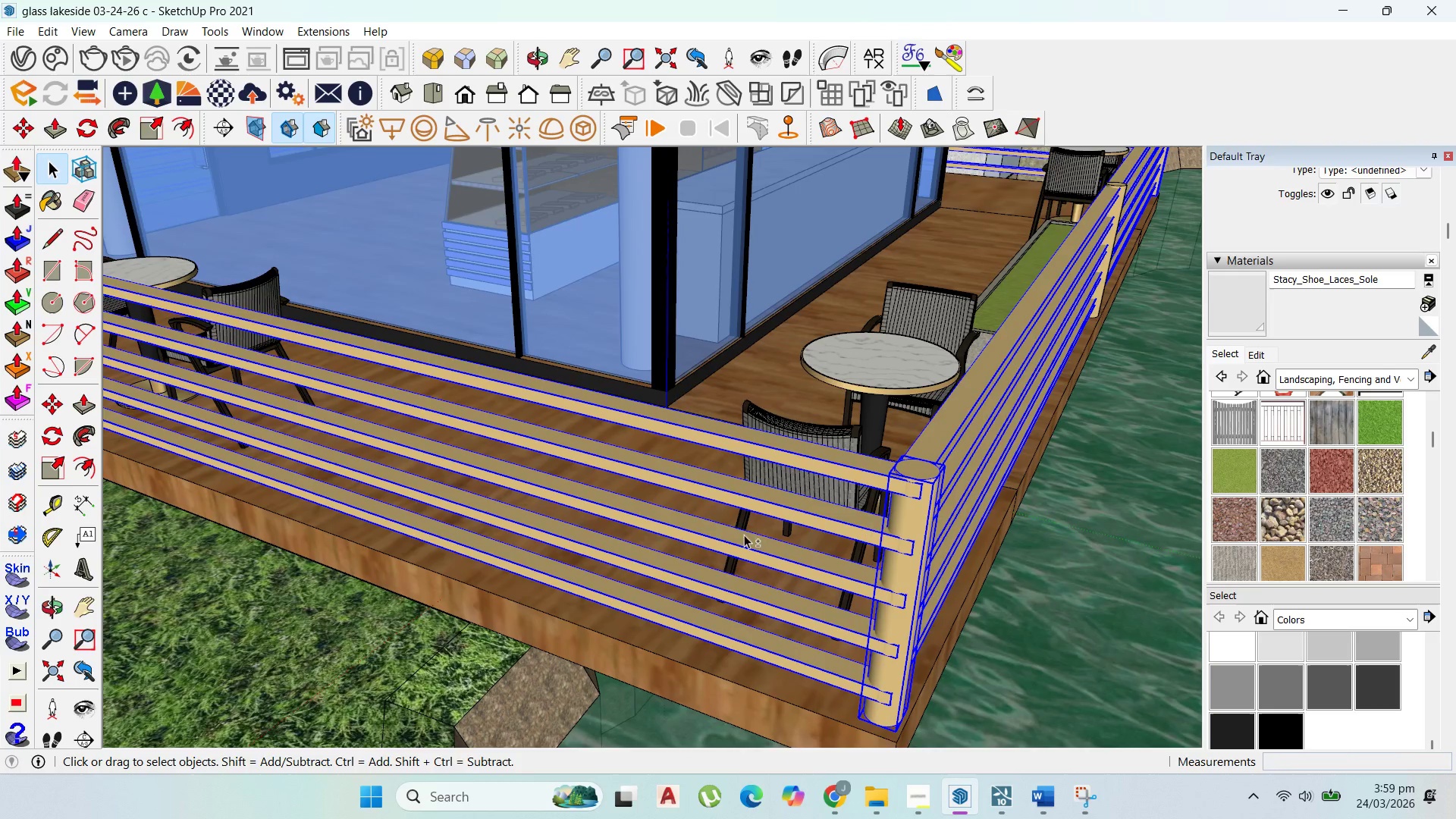 
hold_key(key=ShiftLeft, duration=1.5)
left_click([924, 281])
 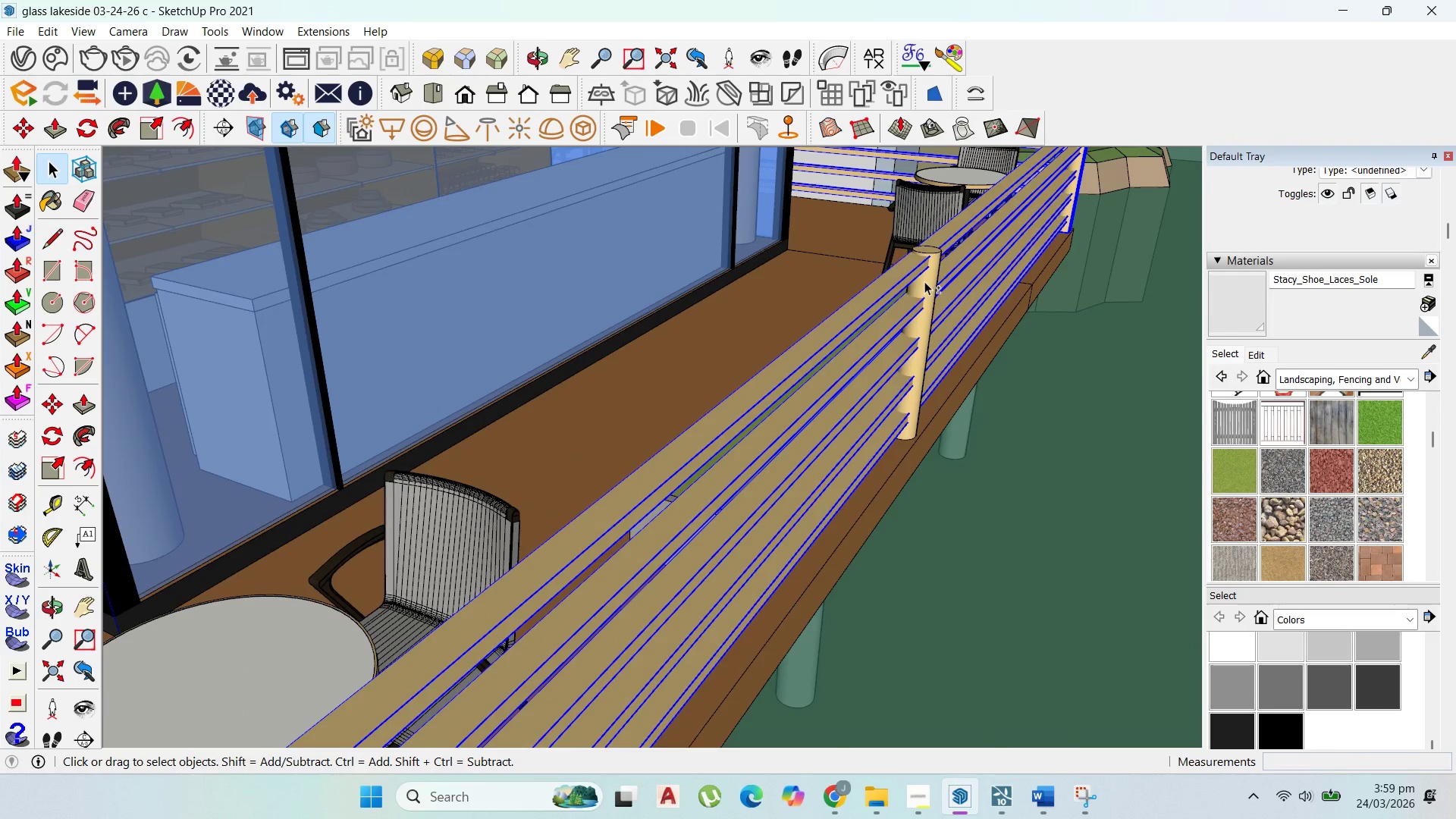 
hold_key(key=ShiftLeft, duration=0.44)
 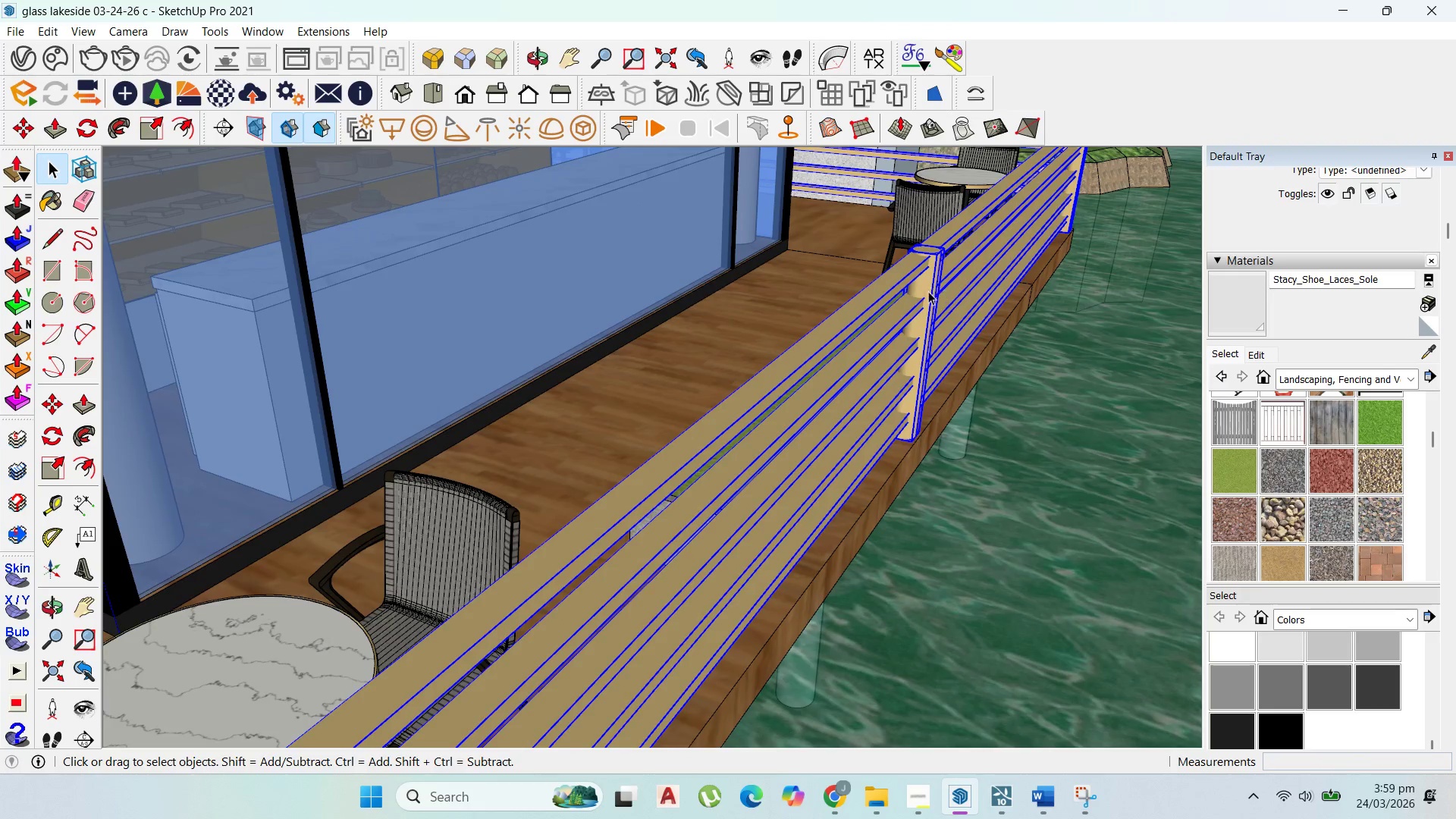 
scroll: coordinate [932, 309], scroll_direction: up, amount: 1.0
 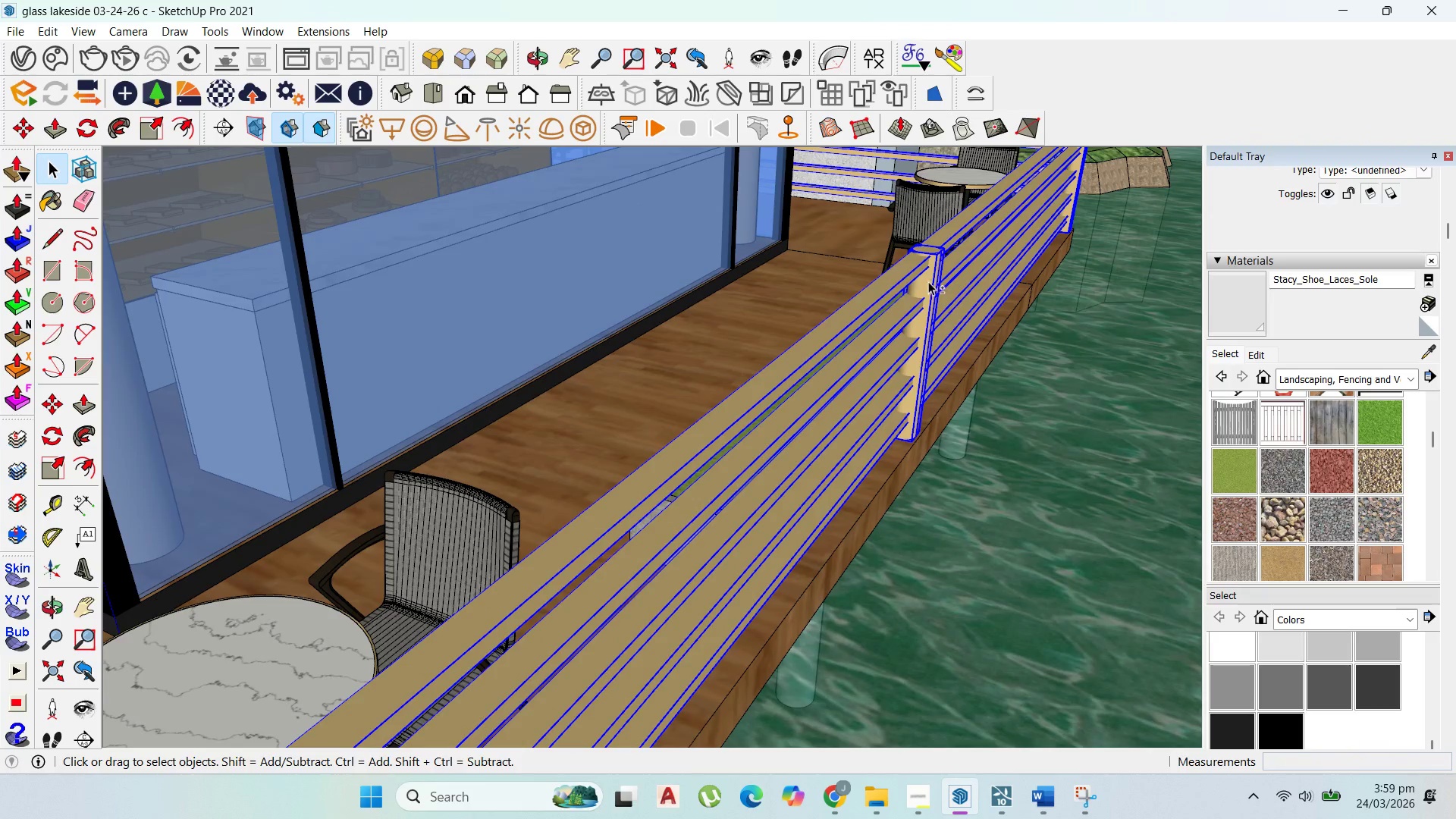 
scroll: coordinate [908, 356], scroll_direction: down, amount: 10.0
 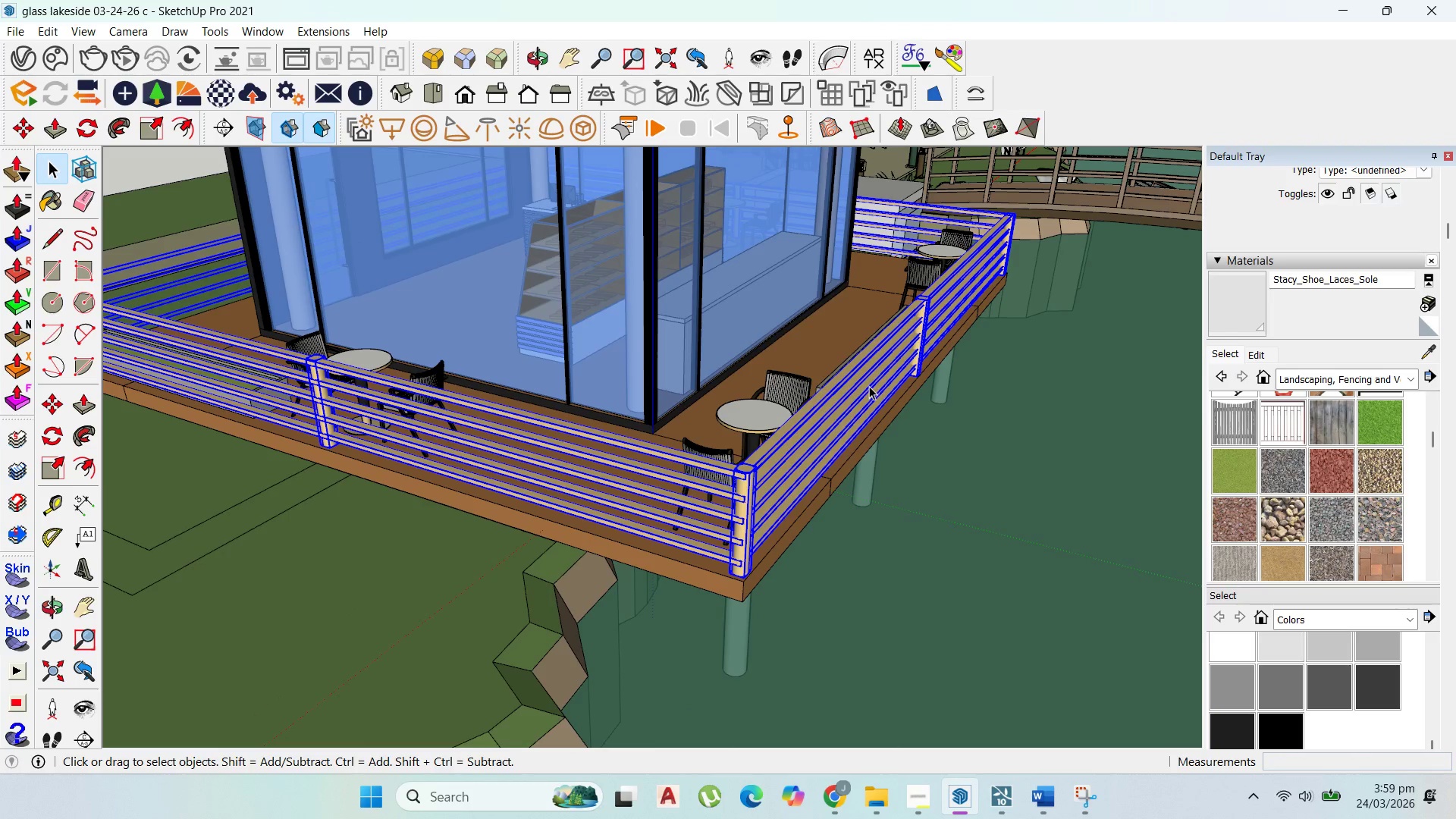 
right_click([868, 386])
 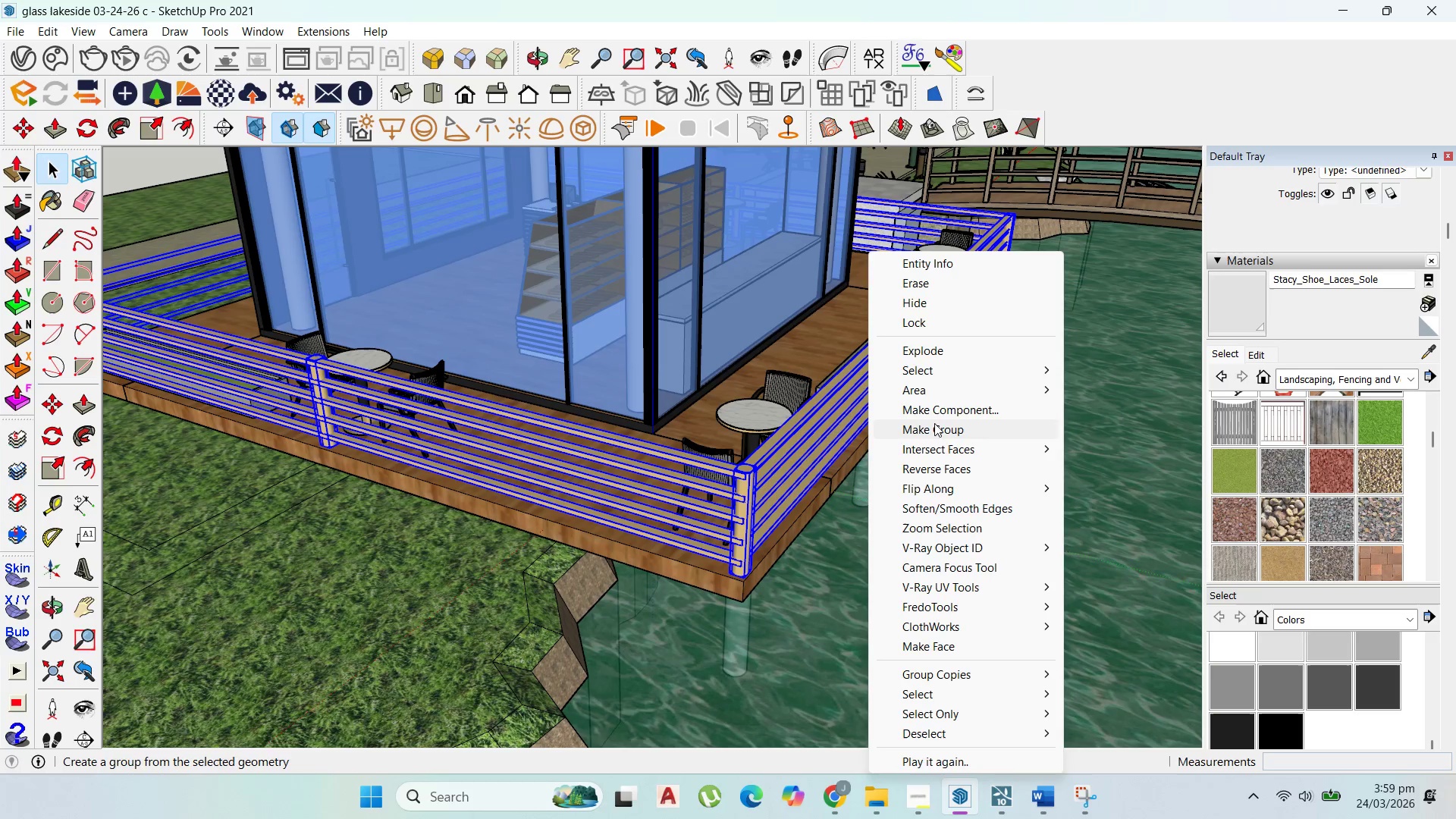 
left_click([937, 413])
 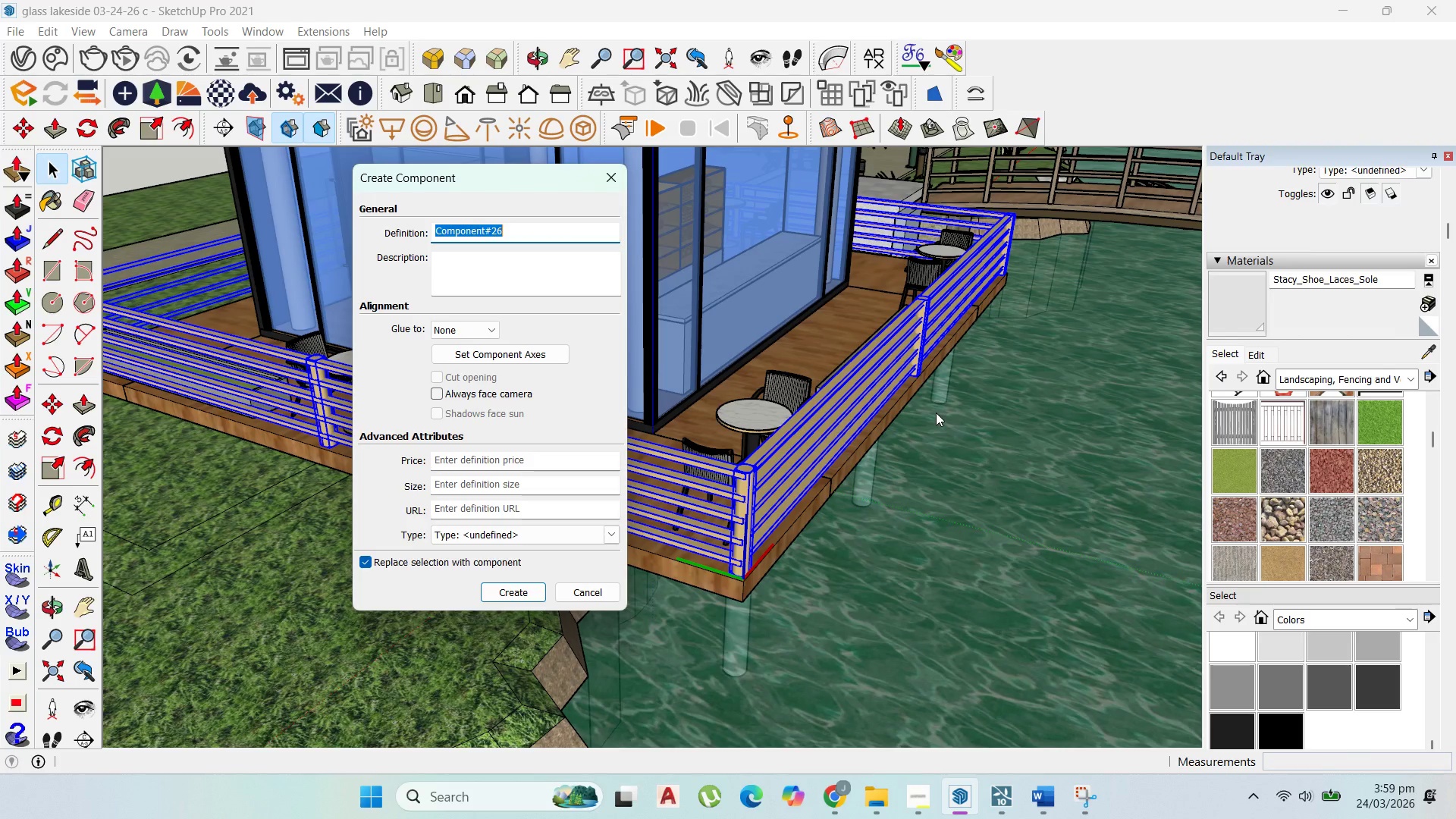 
type(railings)
 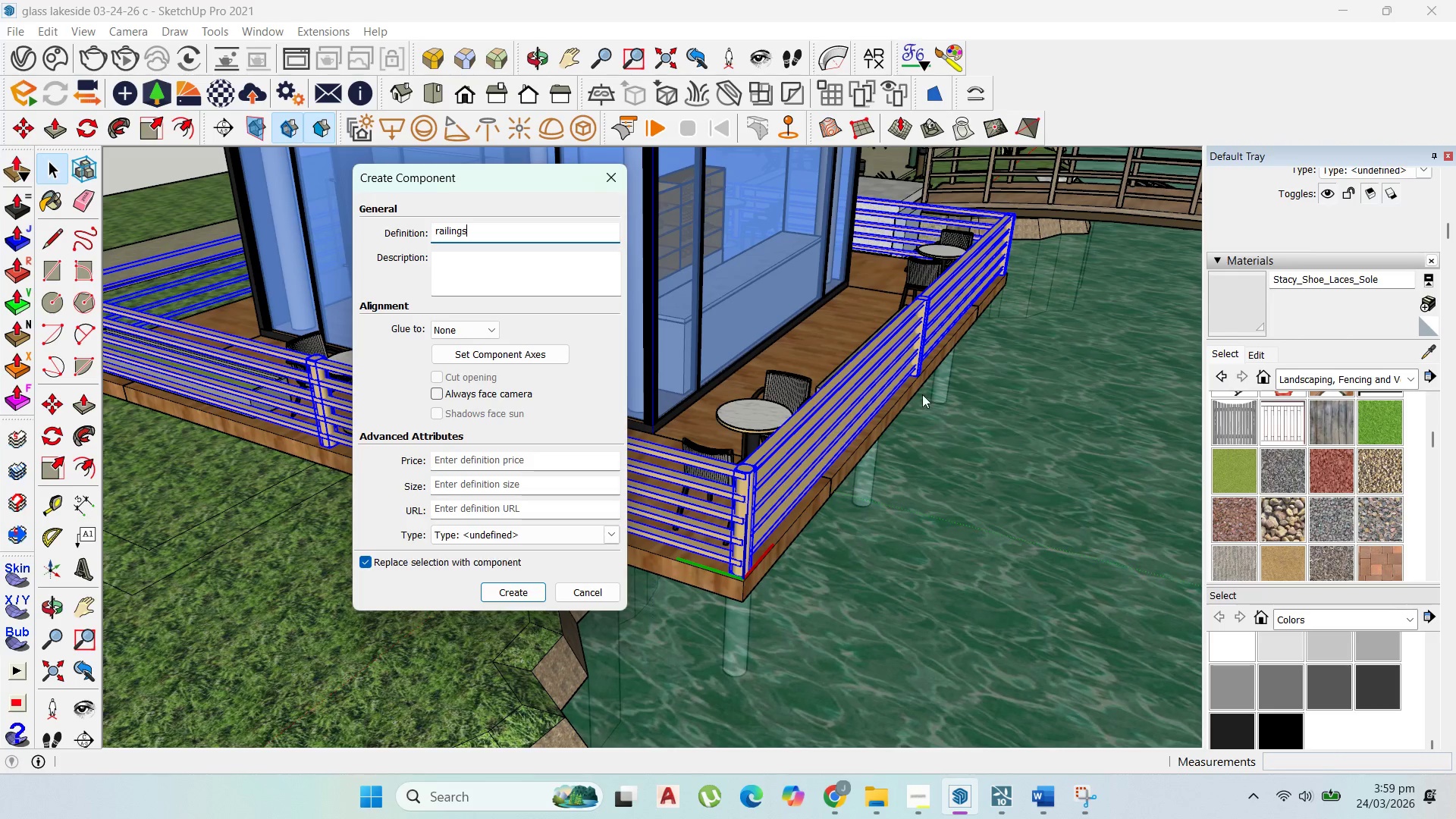 
key(Enter)
 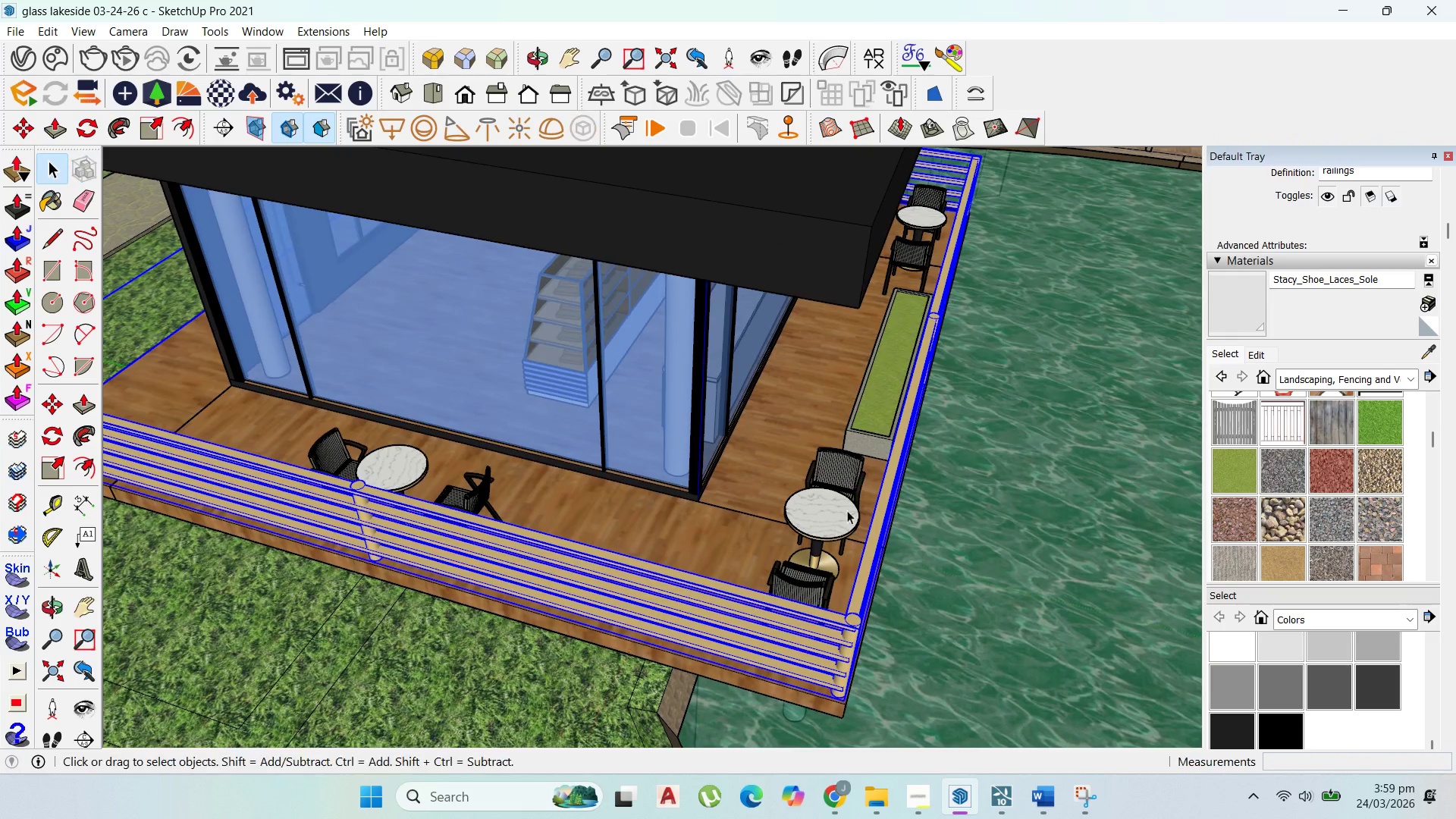 
hold_key(key=ShiftLeft, duration=1.52)
left_click([475, 482])
 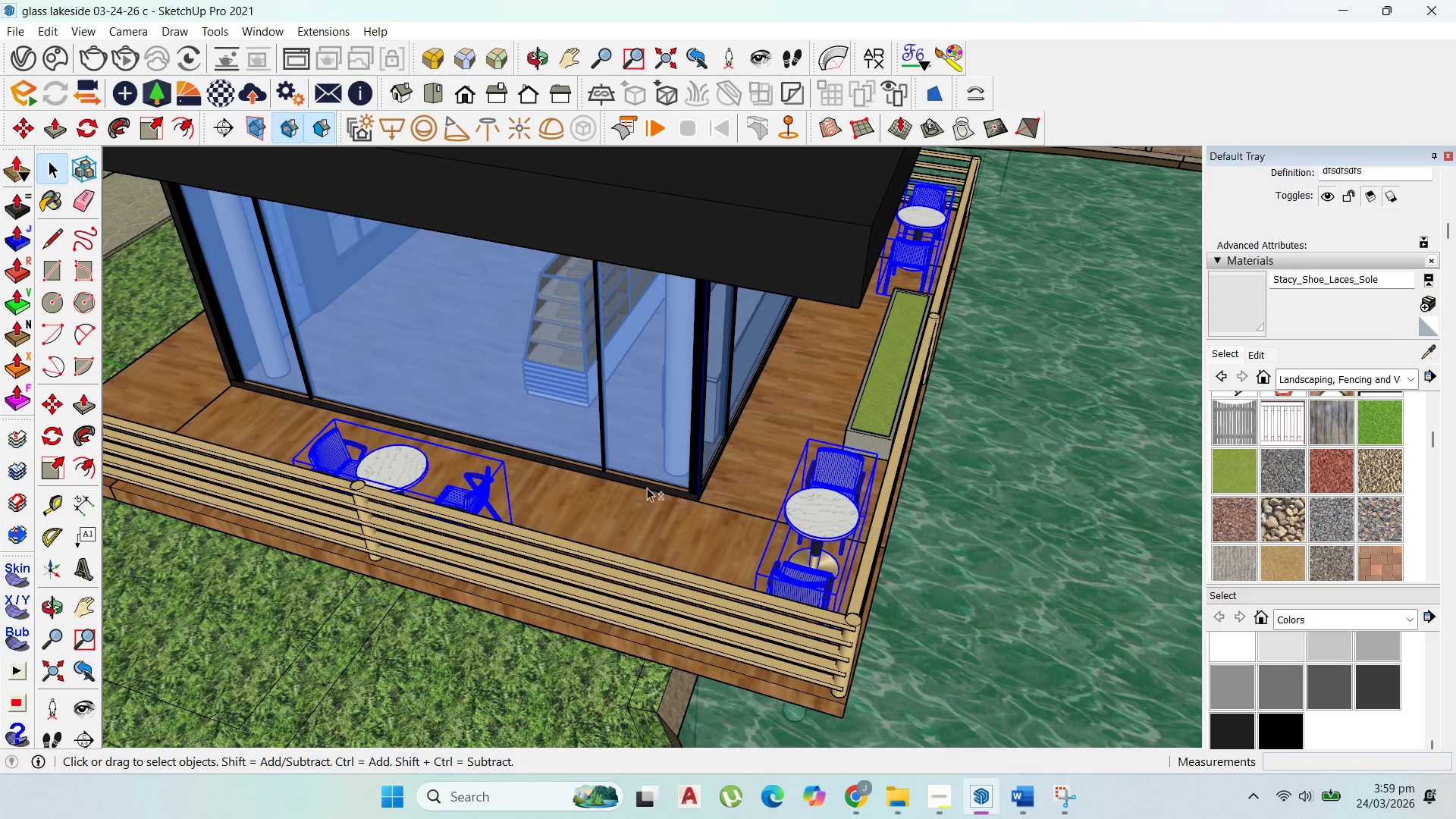 
key(Shift+ShiftLeft)
 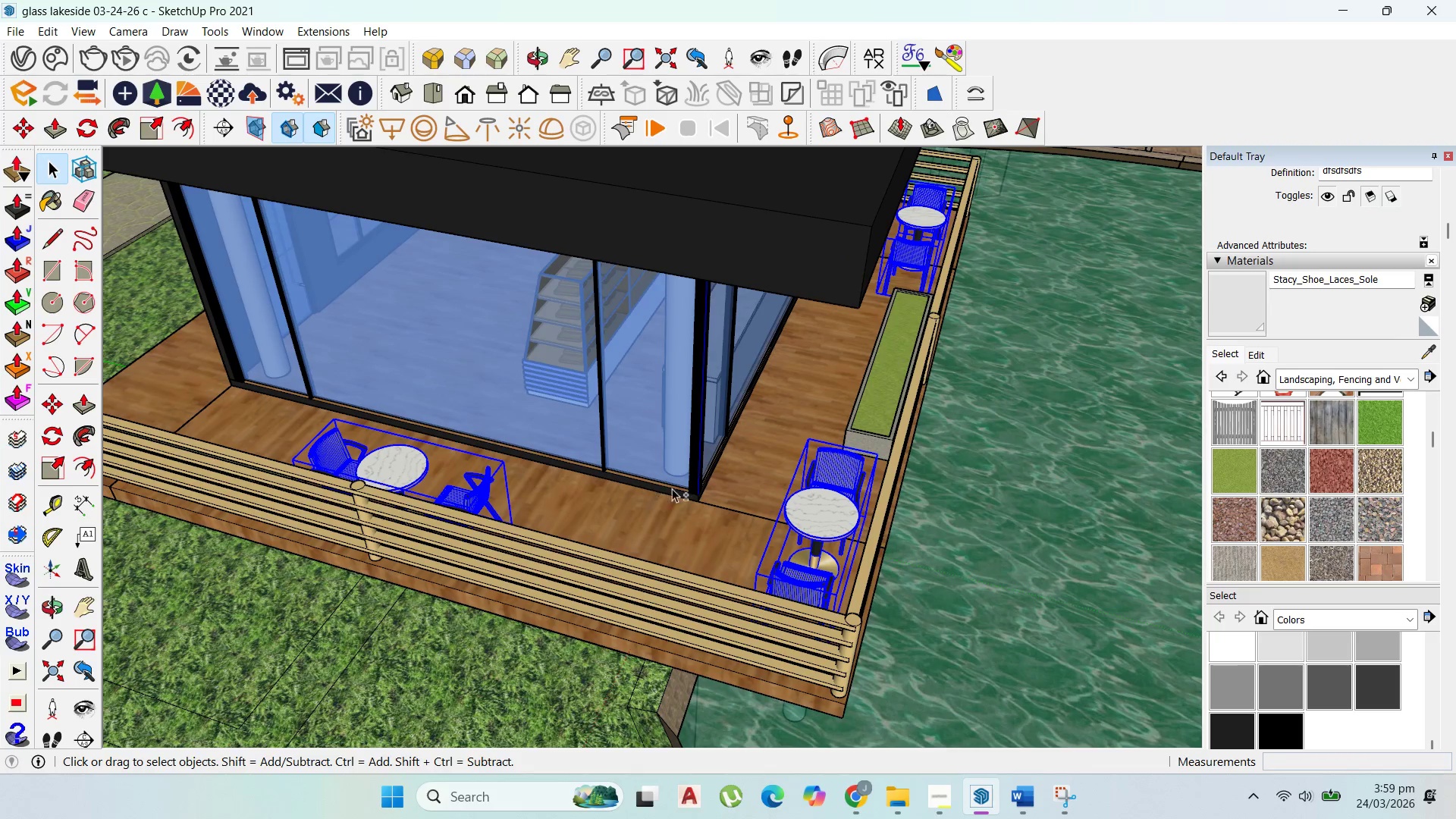 
key(Shift+ShiftLeft)
 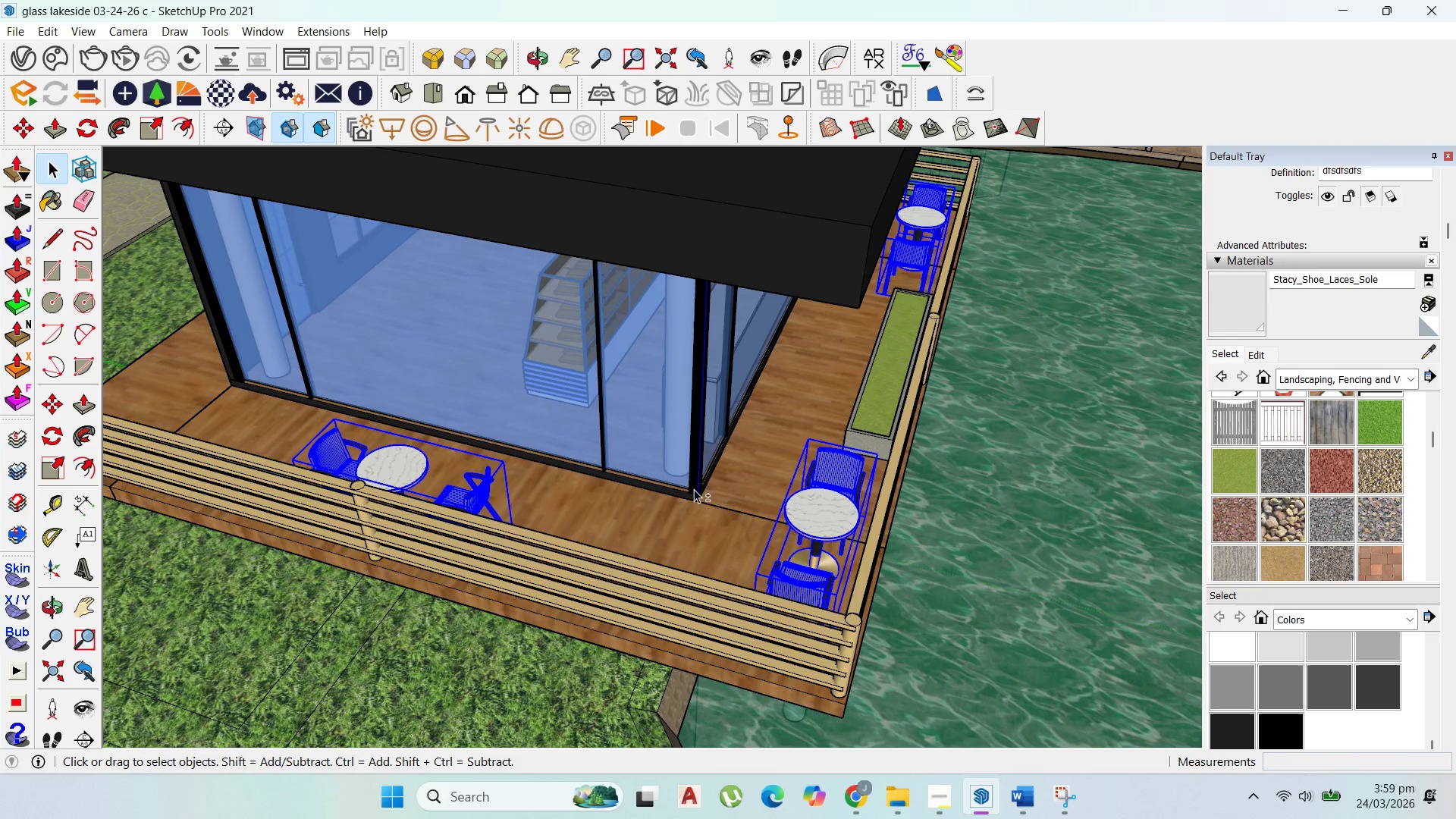 
key(Shift+ShiftLeft)
 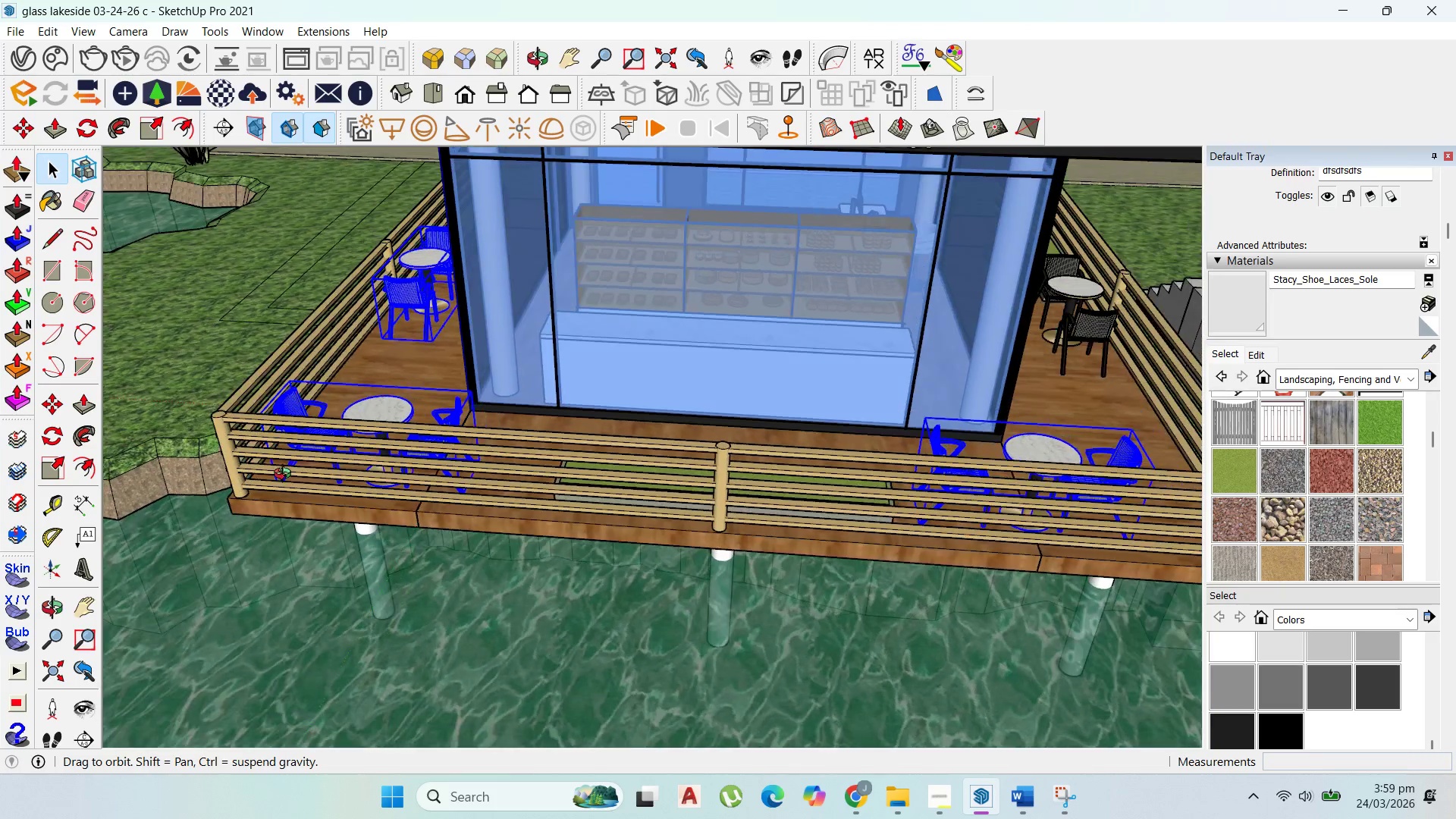 
hold_key(key=ShiftLeft, duration=1.2)
left_click([1075, 301])
 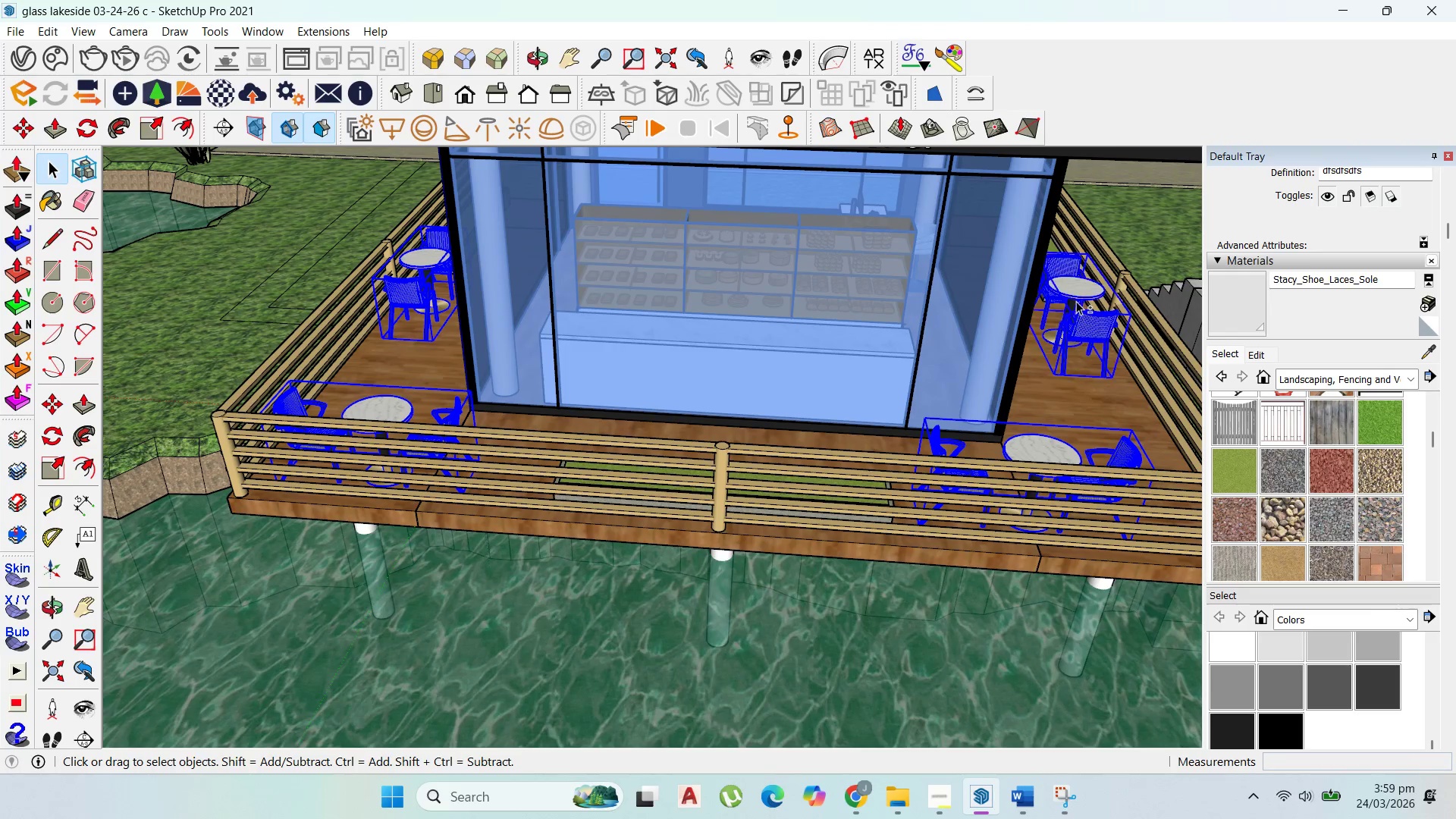 
right_click([1076, 301])
 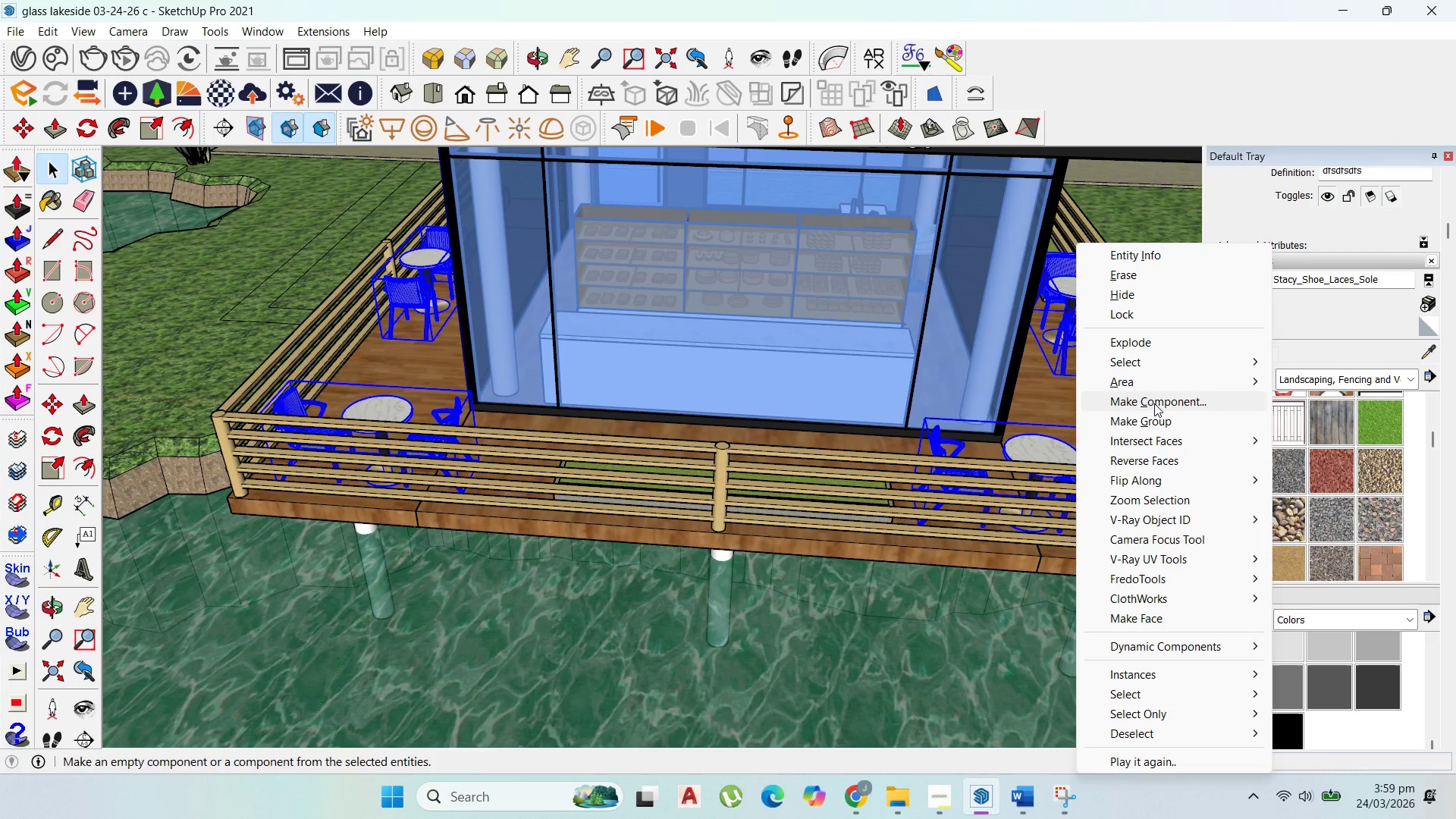 
left_click([1155, 405])
 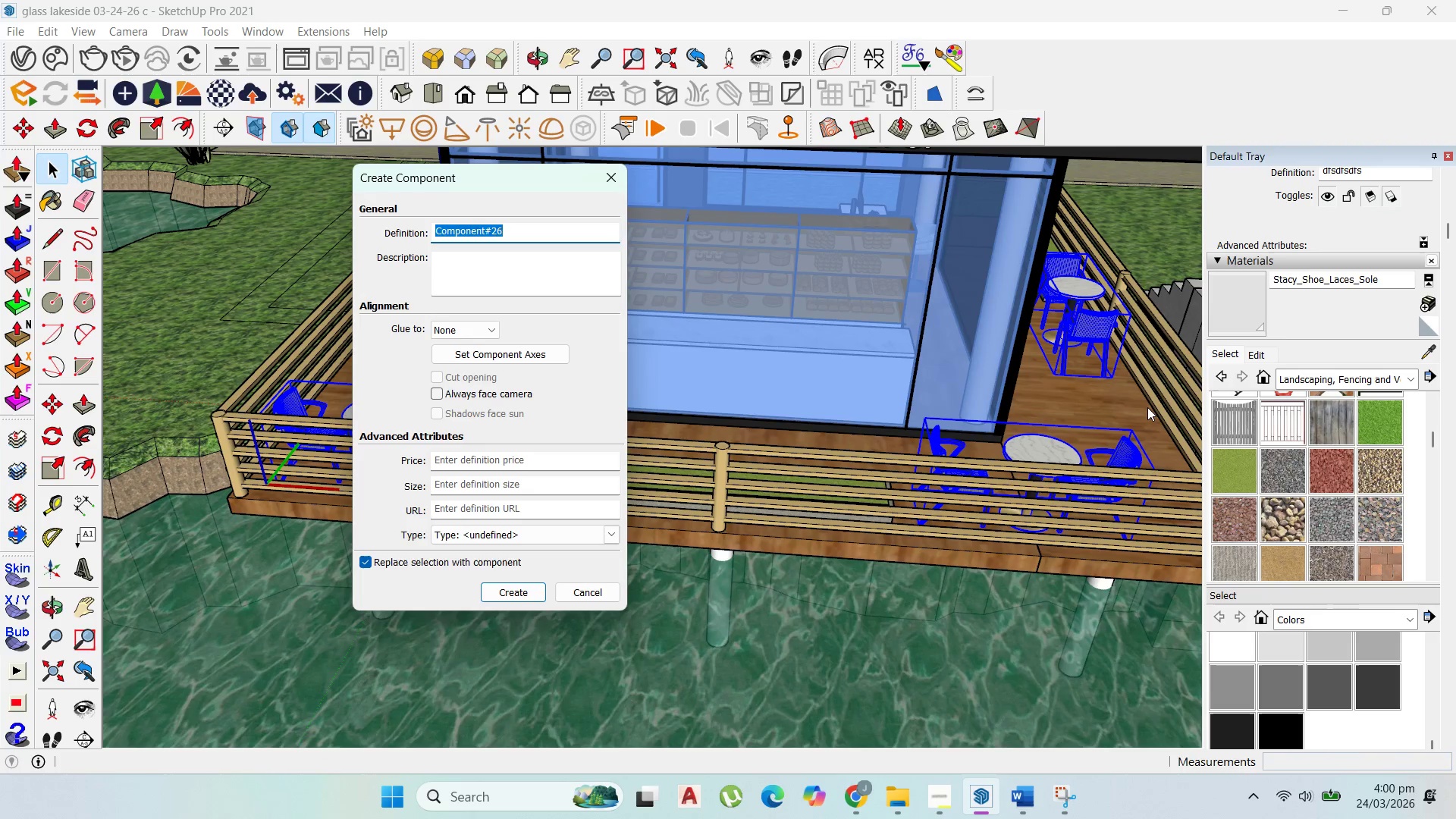 
type(tables and chair)
 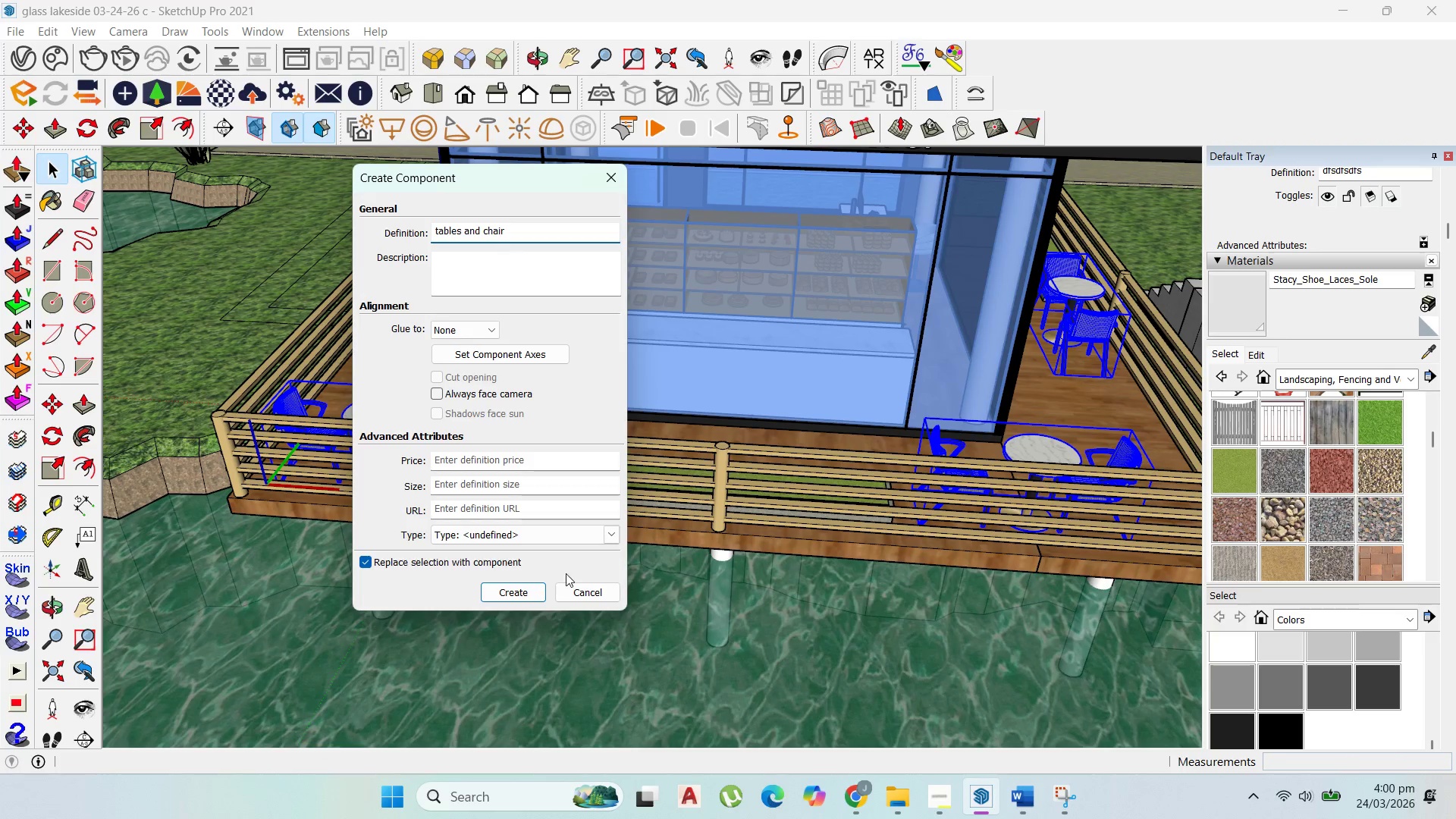 
left_click([519, 588])
 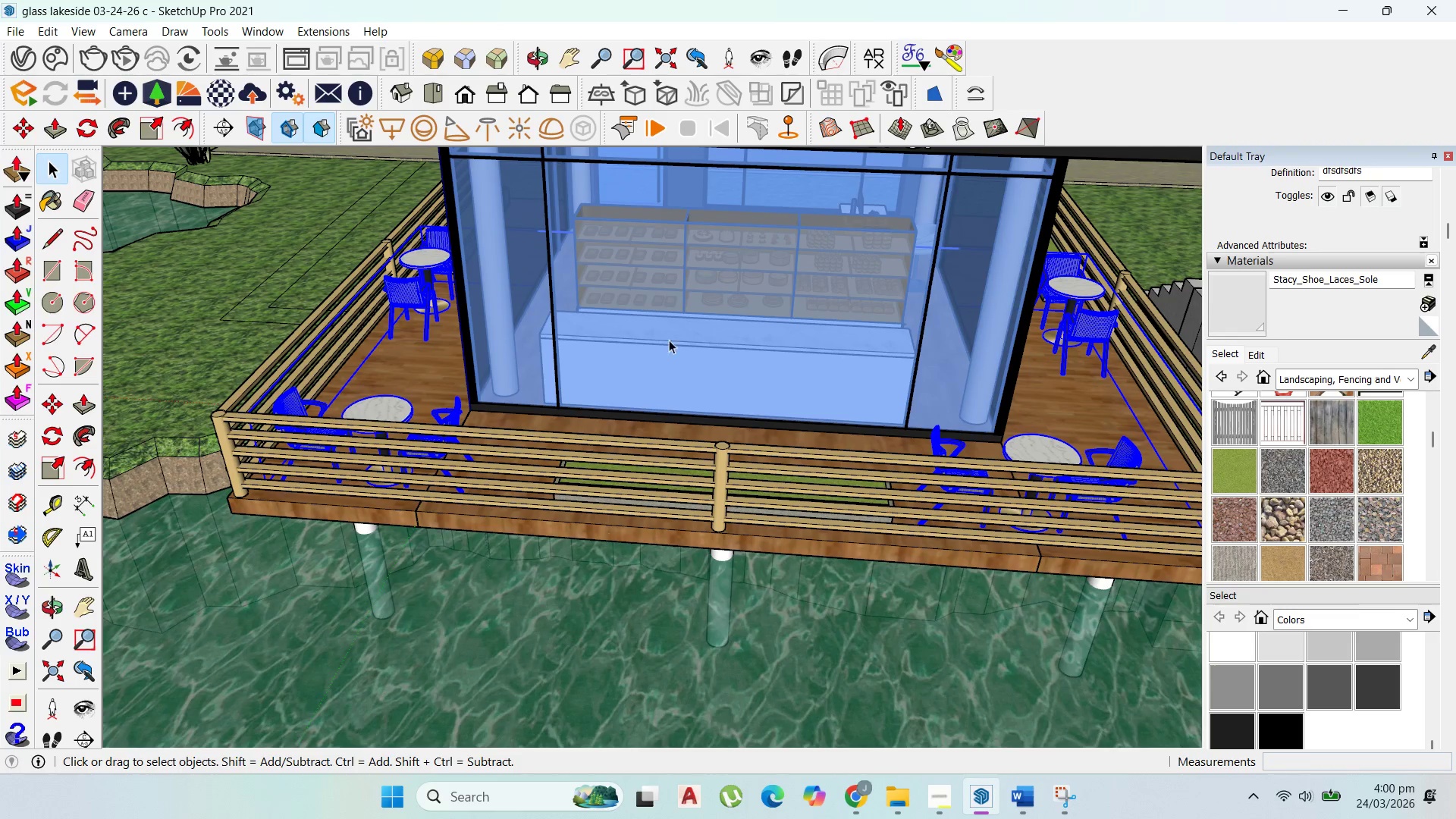 
scroll: coordinate [703, 349], scroll_direction: up, amount: 3.0
 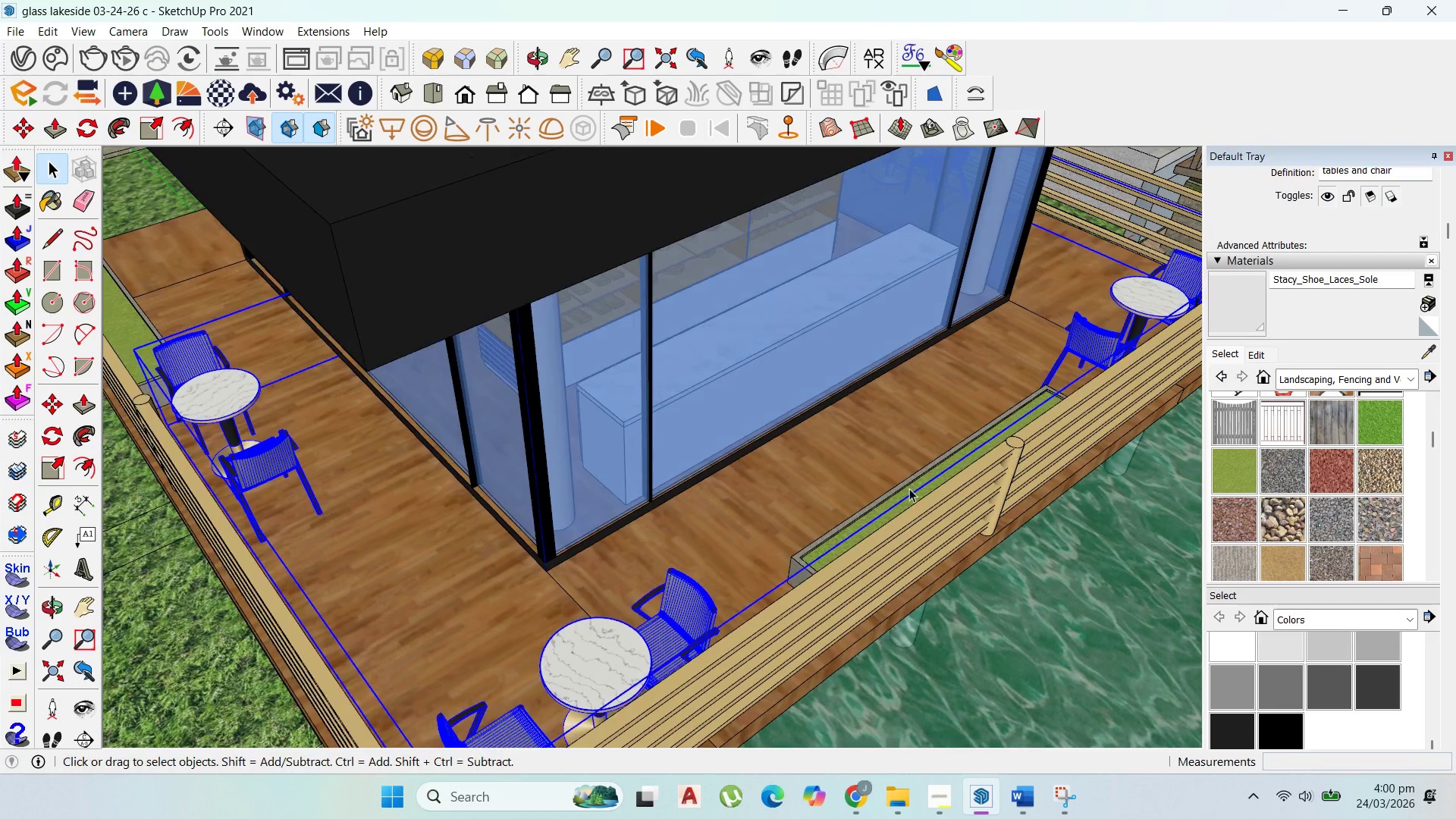 
left_click([900, 489])
 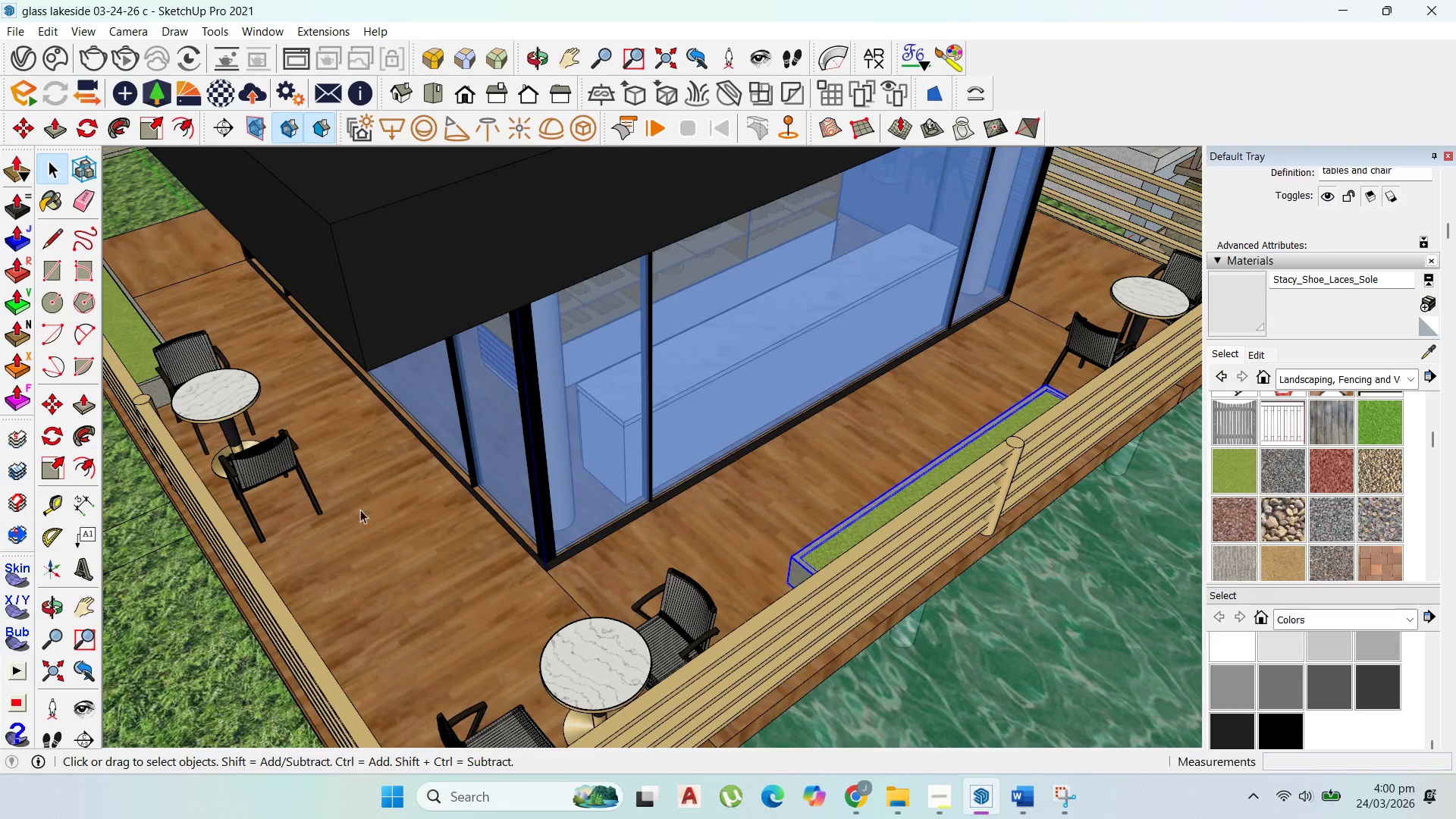 
hold_key(key=ShiftLeft, duration=0.98)
left_click([133, 319])
 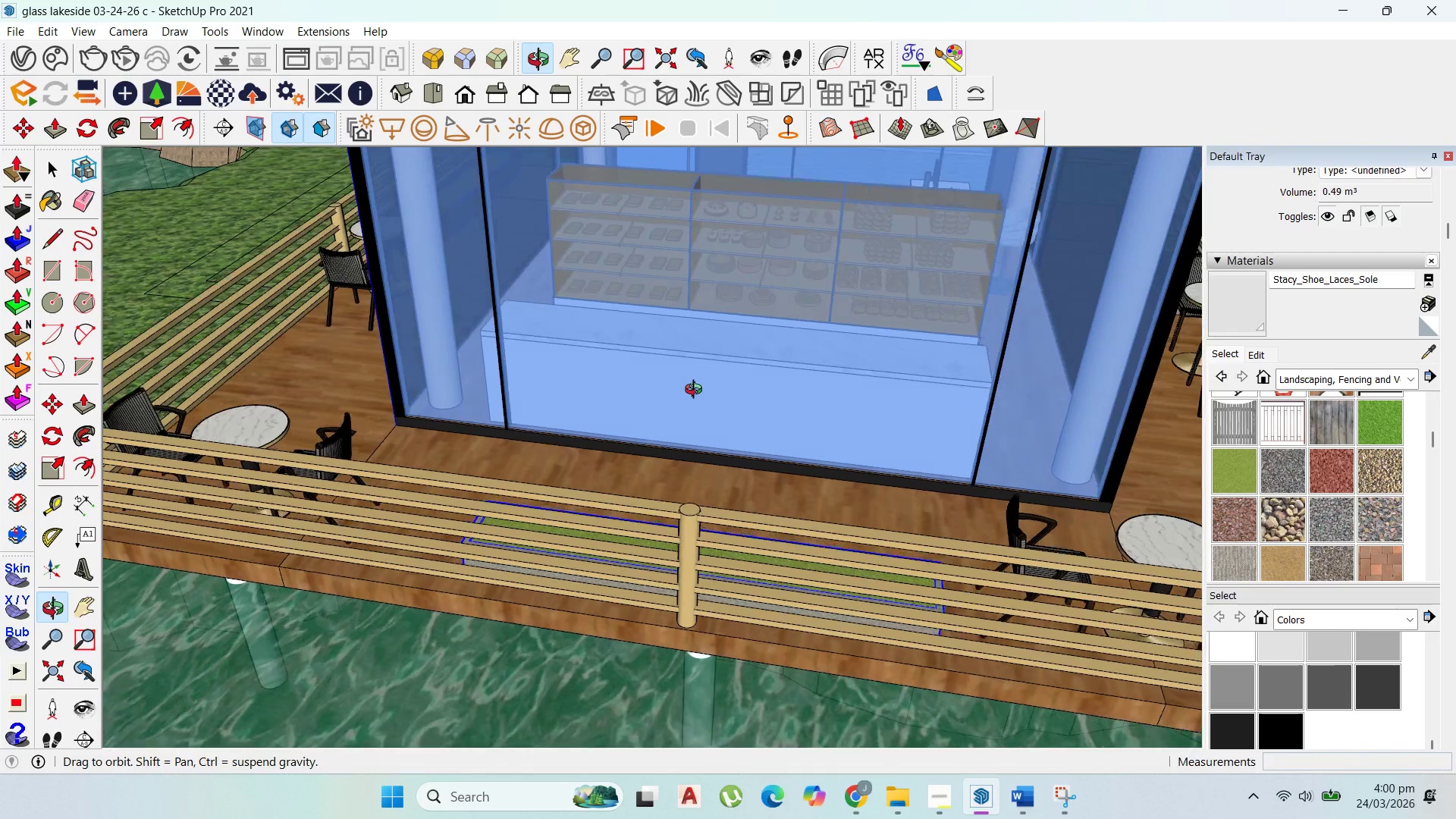 
hold_key(key=ShiftLeft, duration=0.97)
 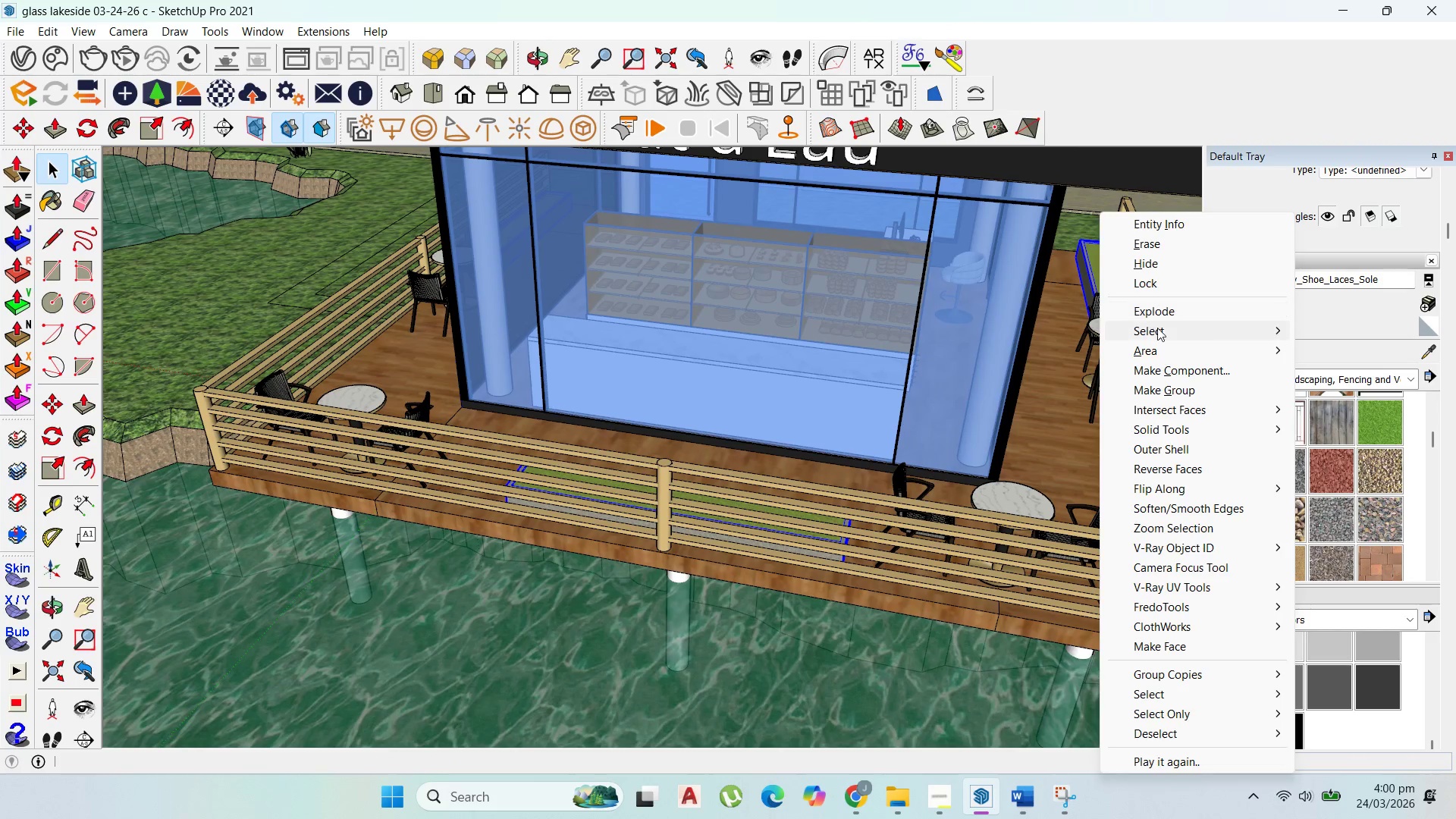 
scroll: coordinate [691, 388], scroll_direction: down, amount: 3.0
 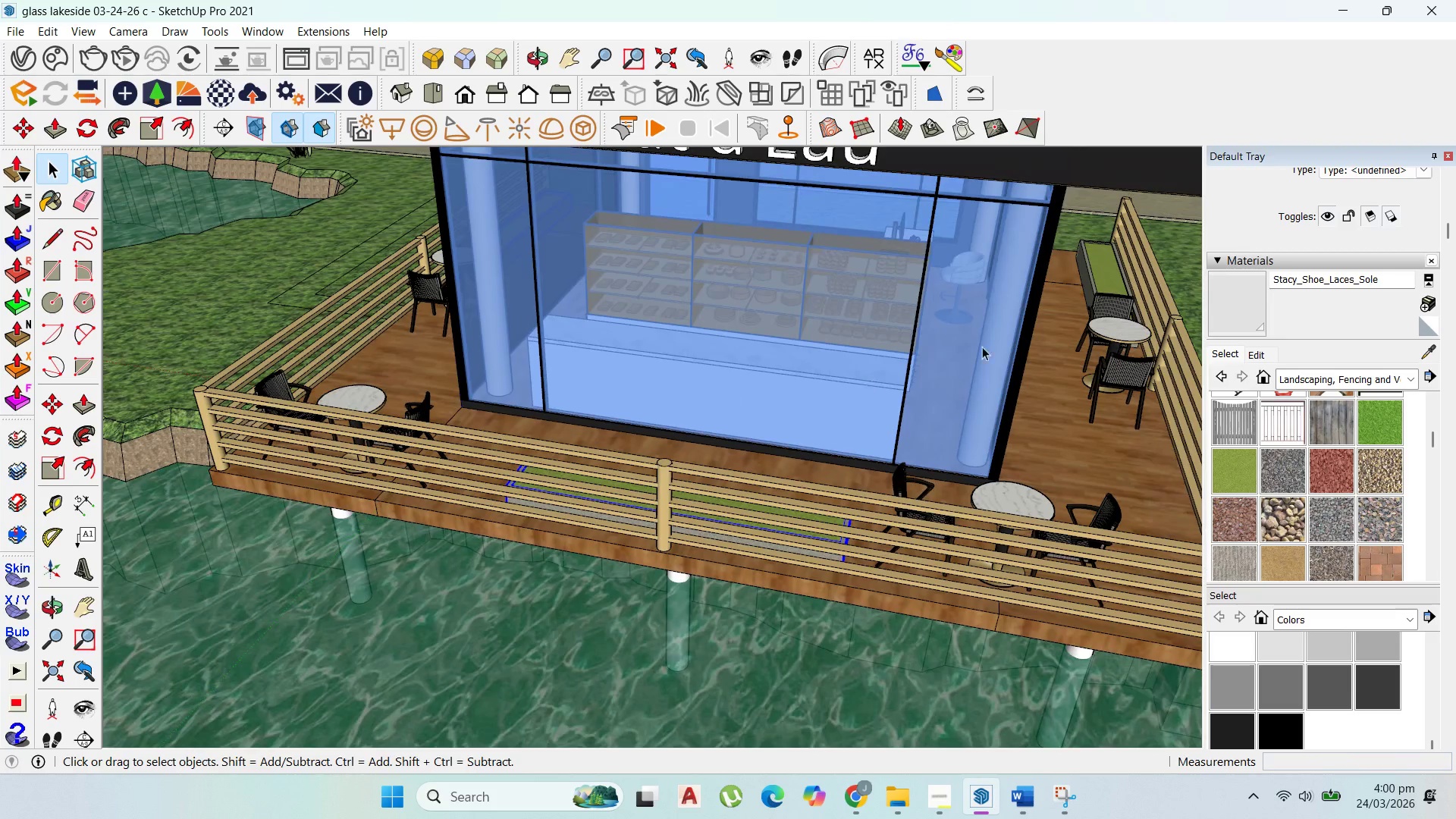 
left_click([1100, 260])
 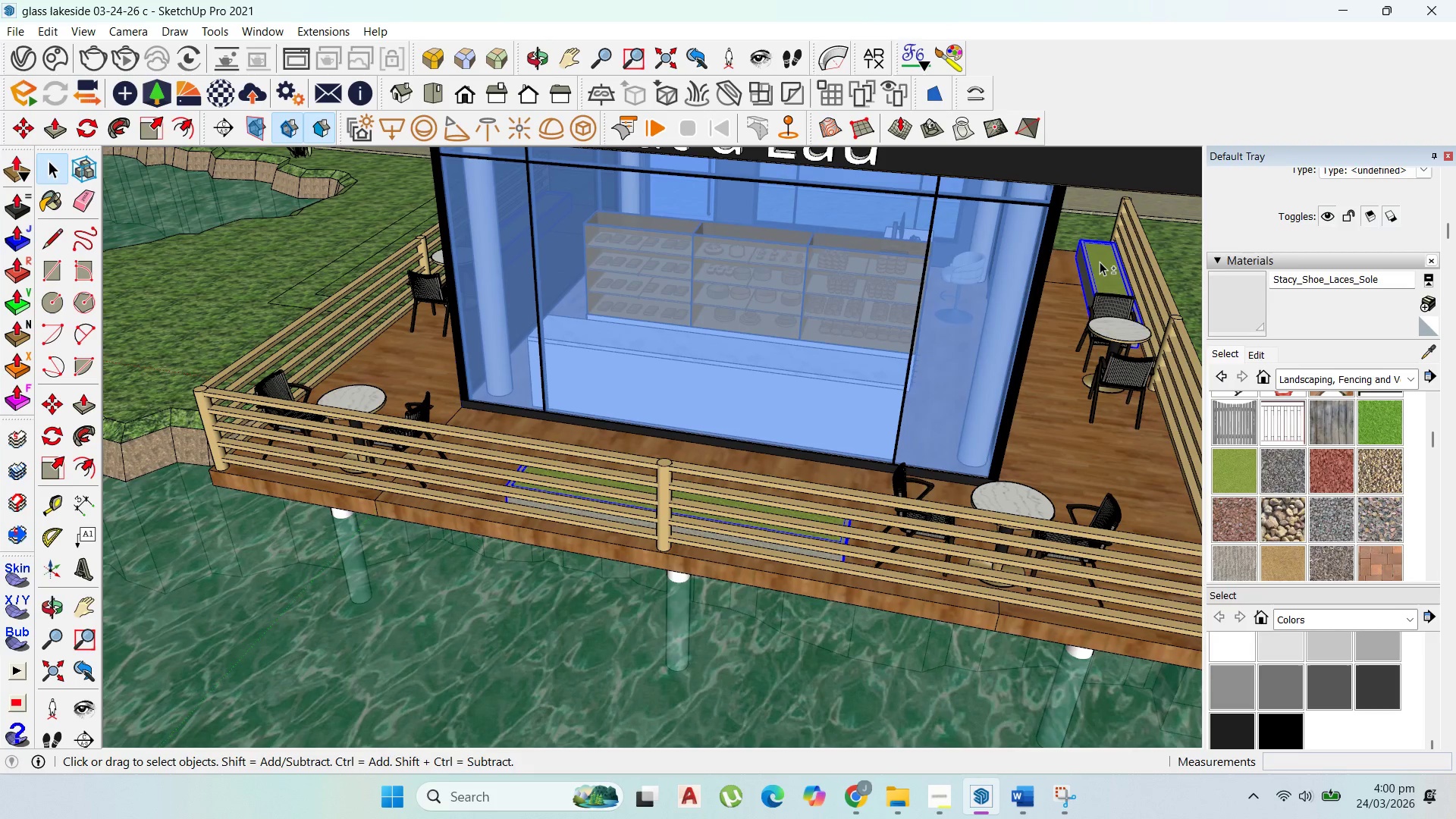 
right_click([1100, 262])
 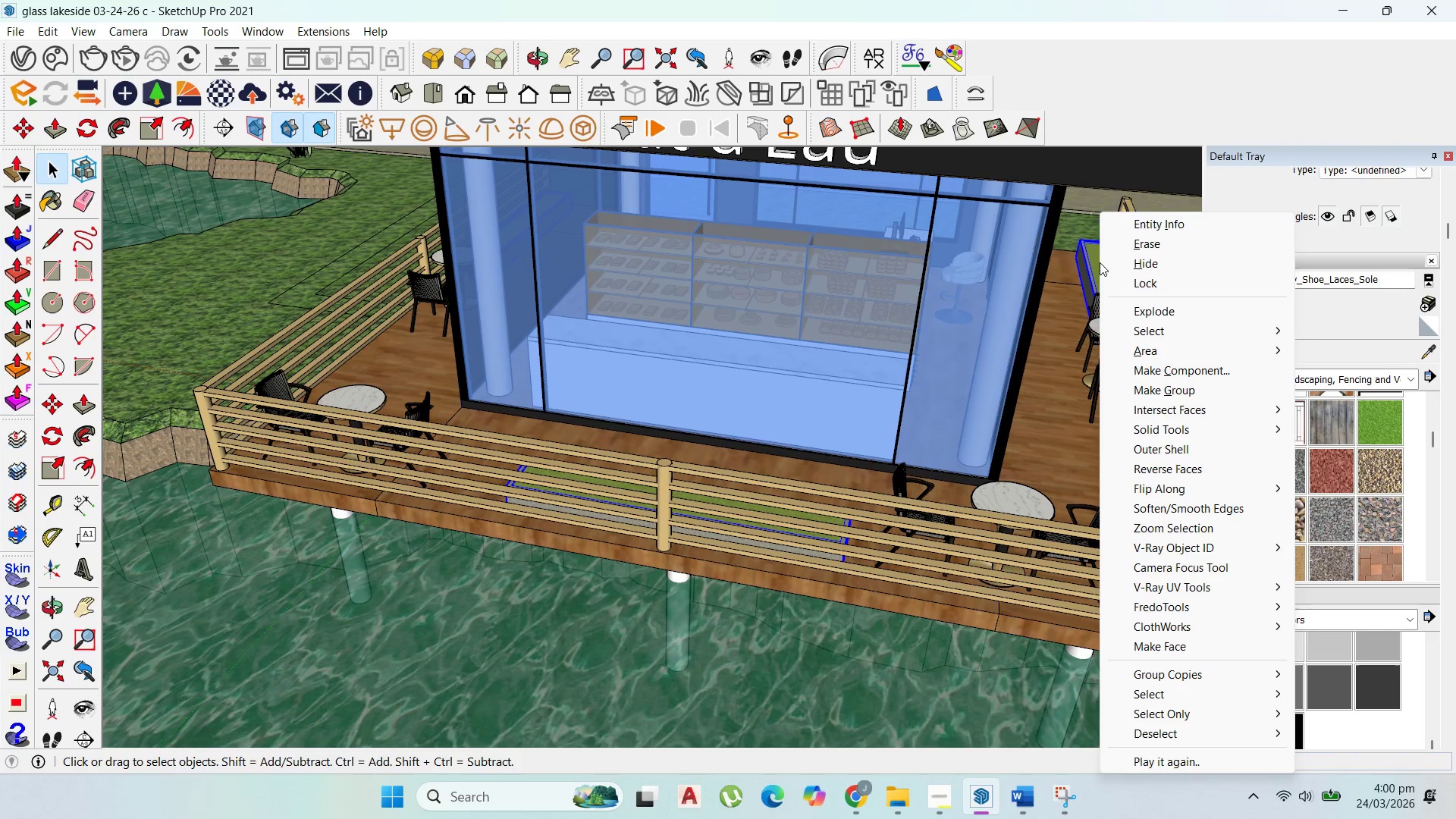 
hold_key(key=ShiftLeft, duration=25.83)
left_click([1179, 377])
 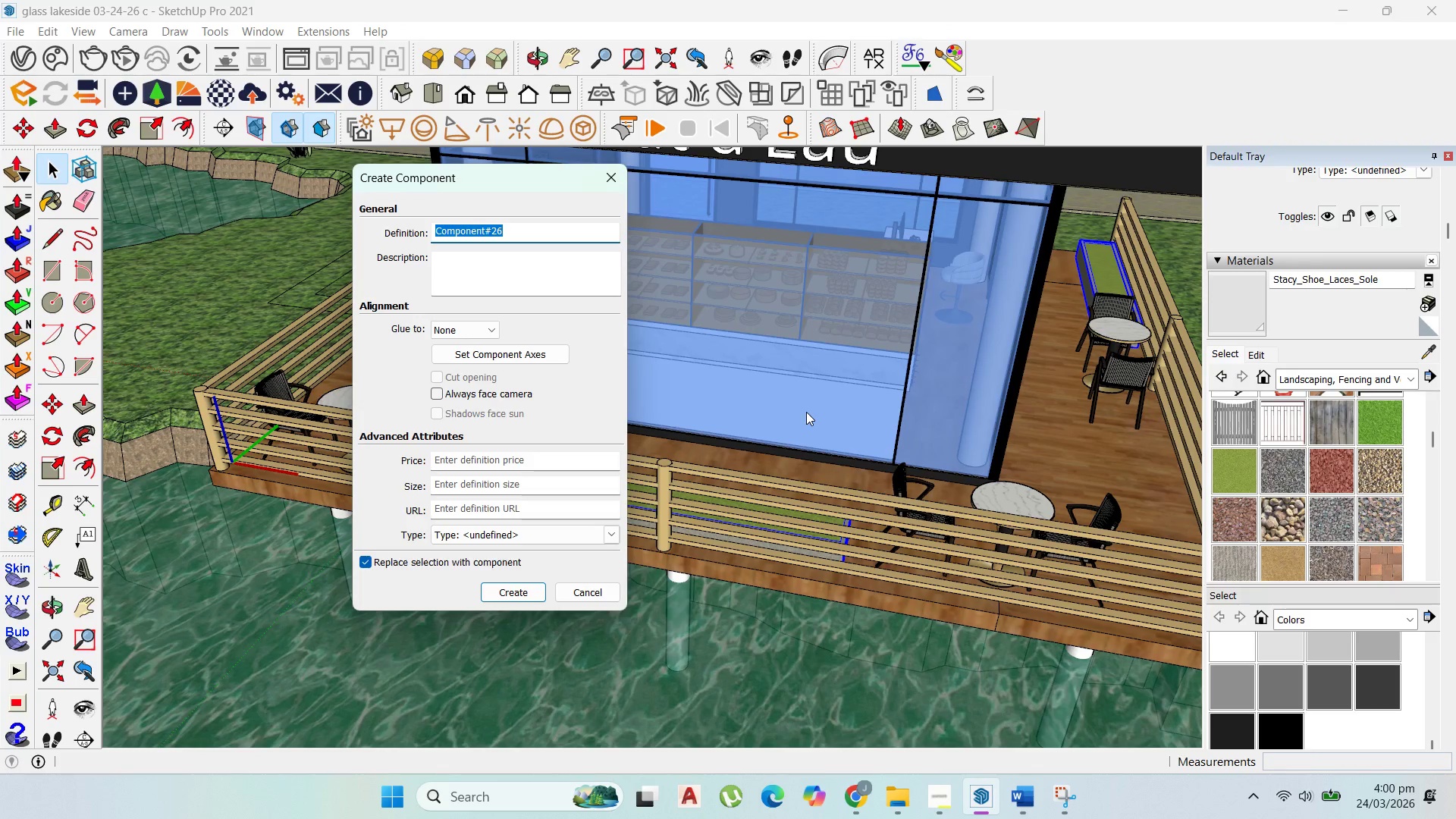 
type(planting)
 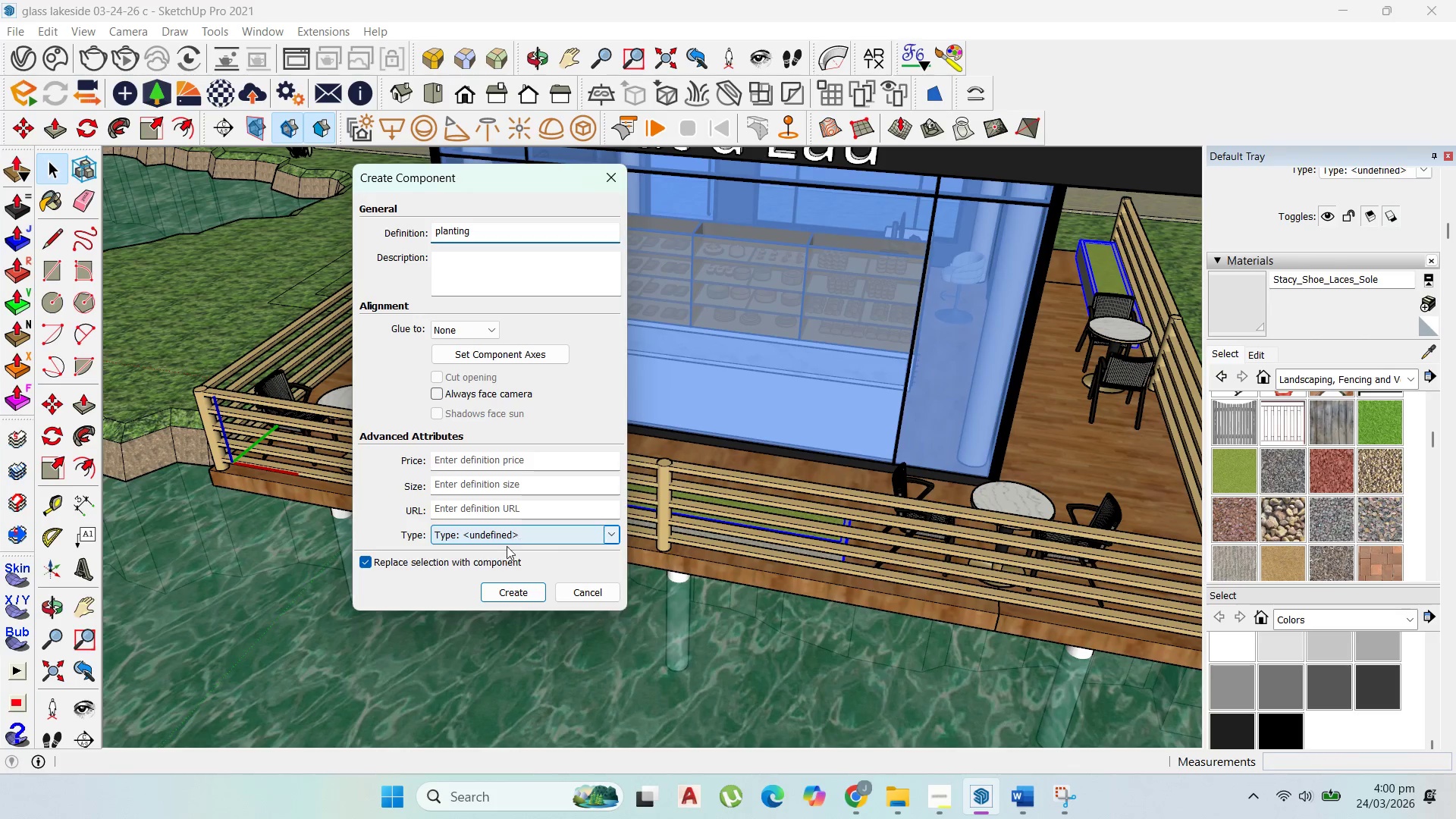 
left_click([507, 582])
 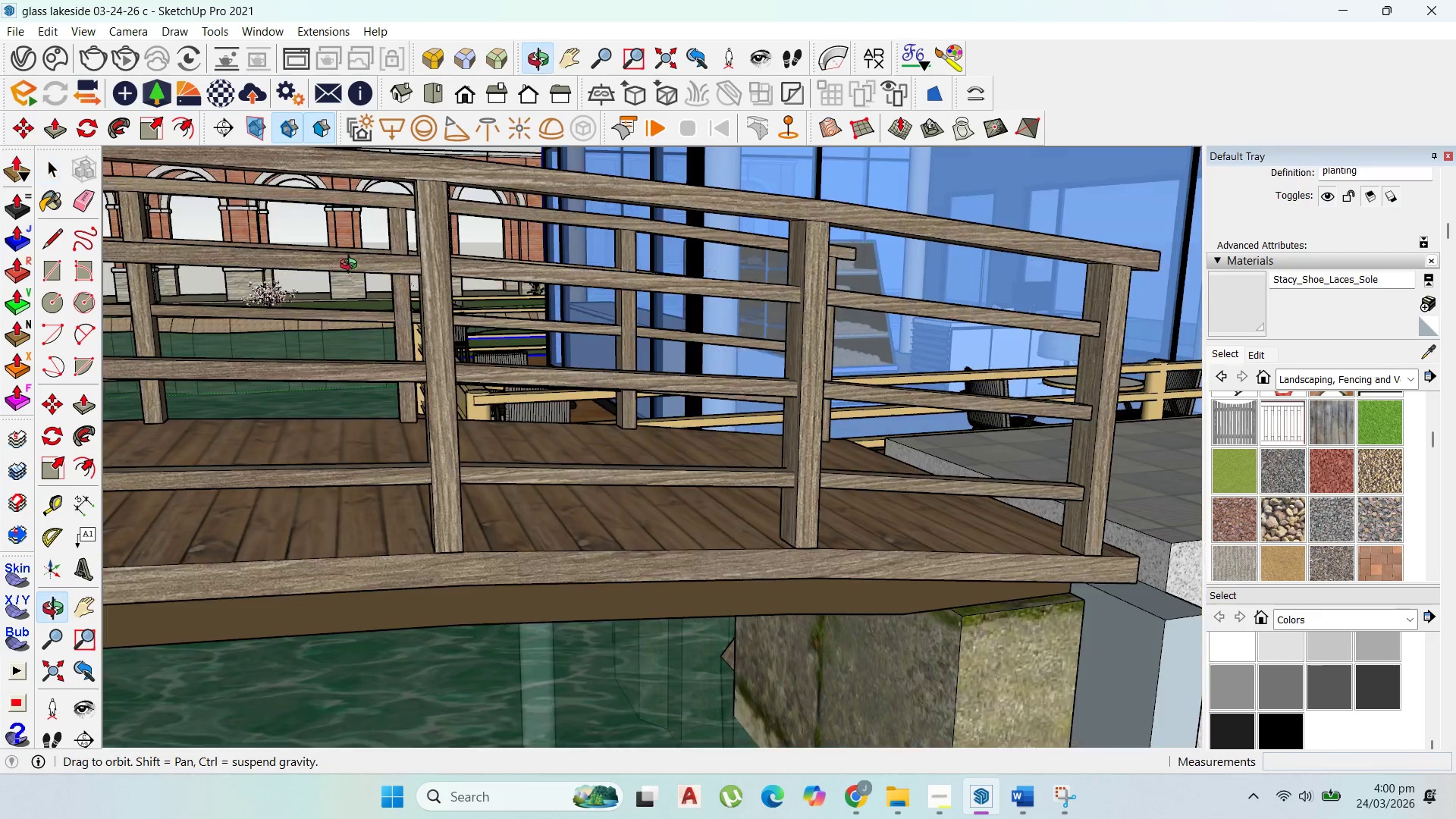 
left_click([610, 372])
 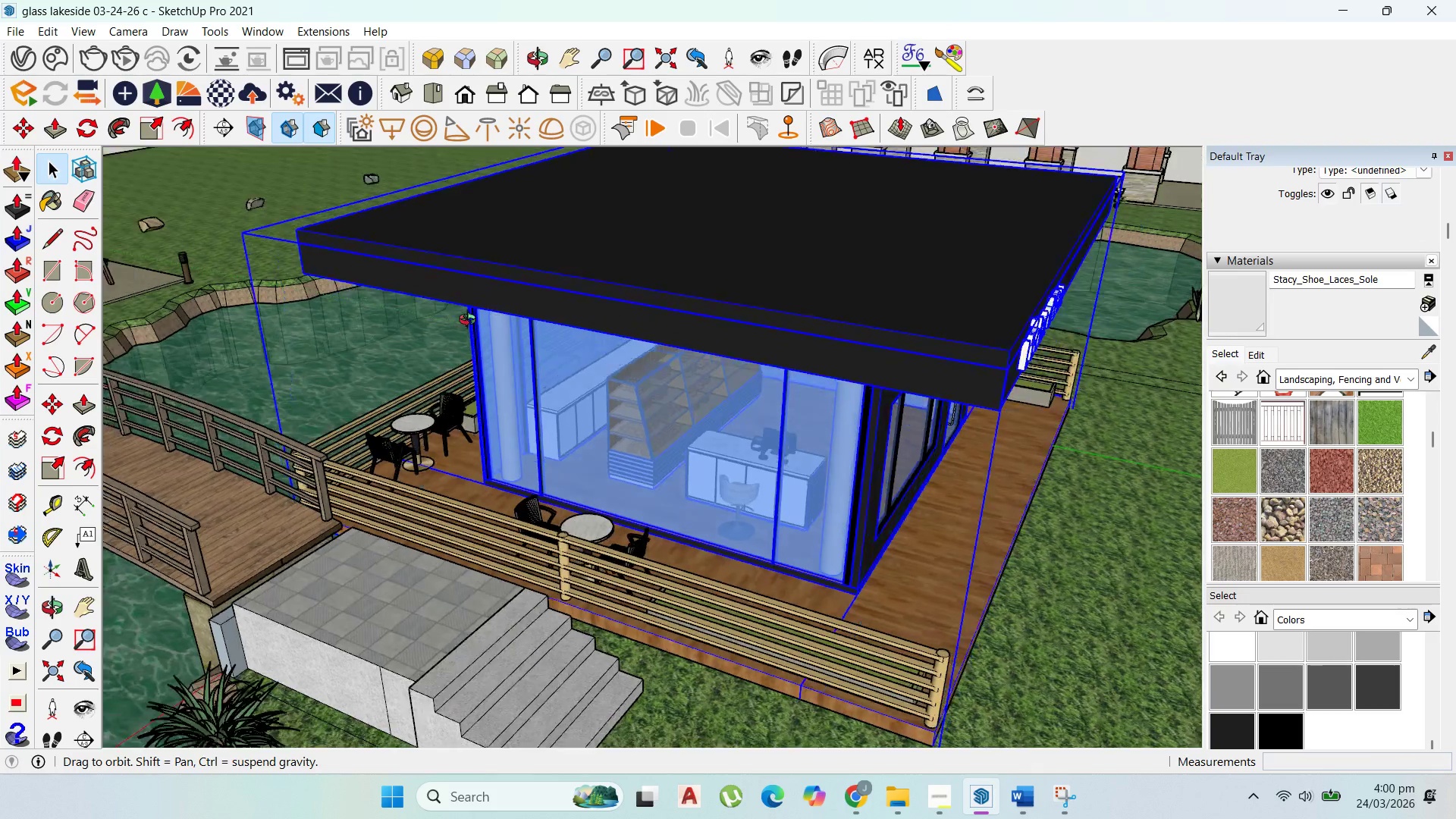 
scroll: coordinate [474, 360], scroll_direction: down, amount: 12.0
 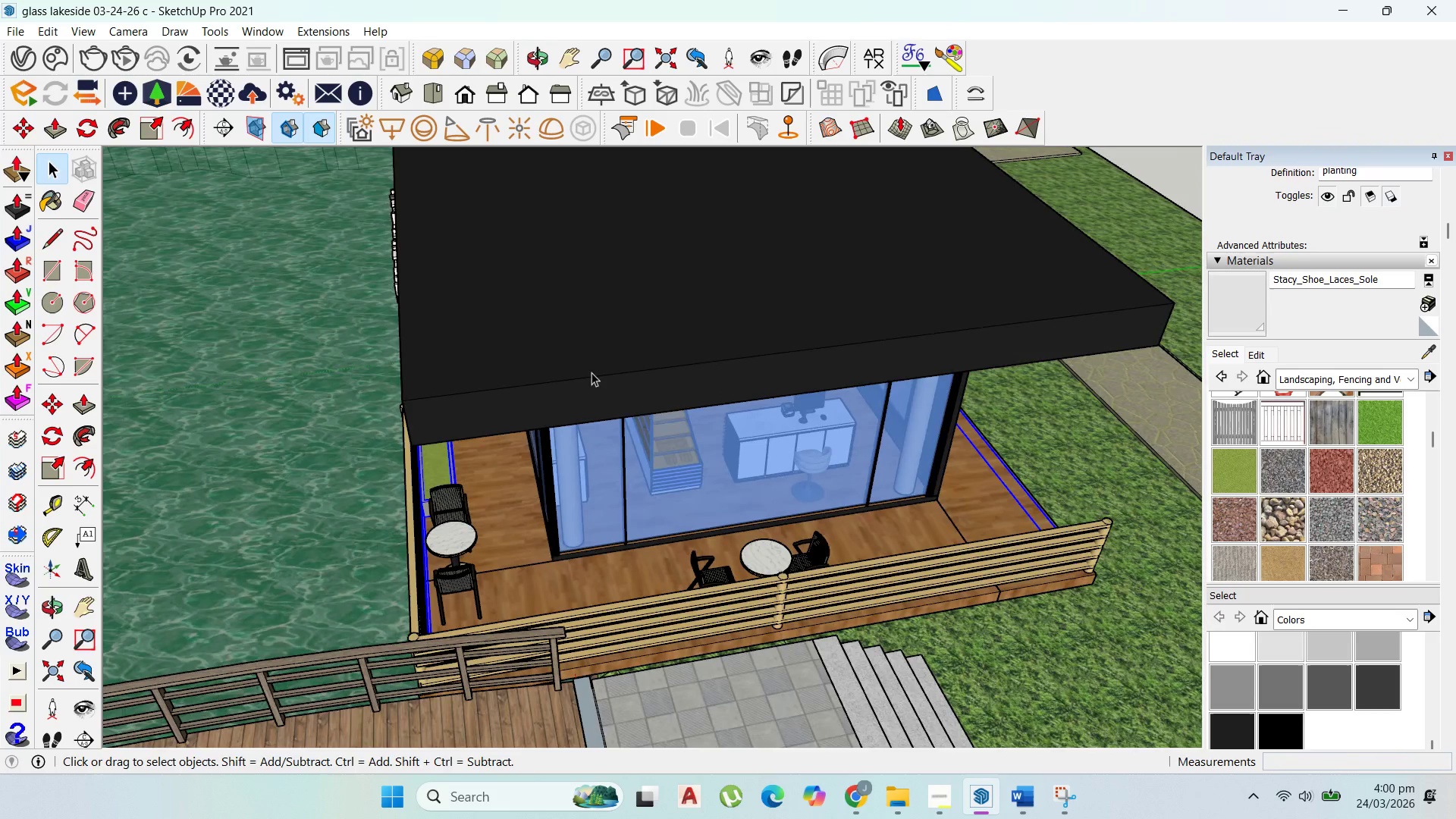 
right_click([577, 344])
 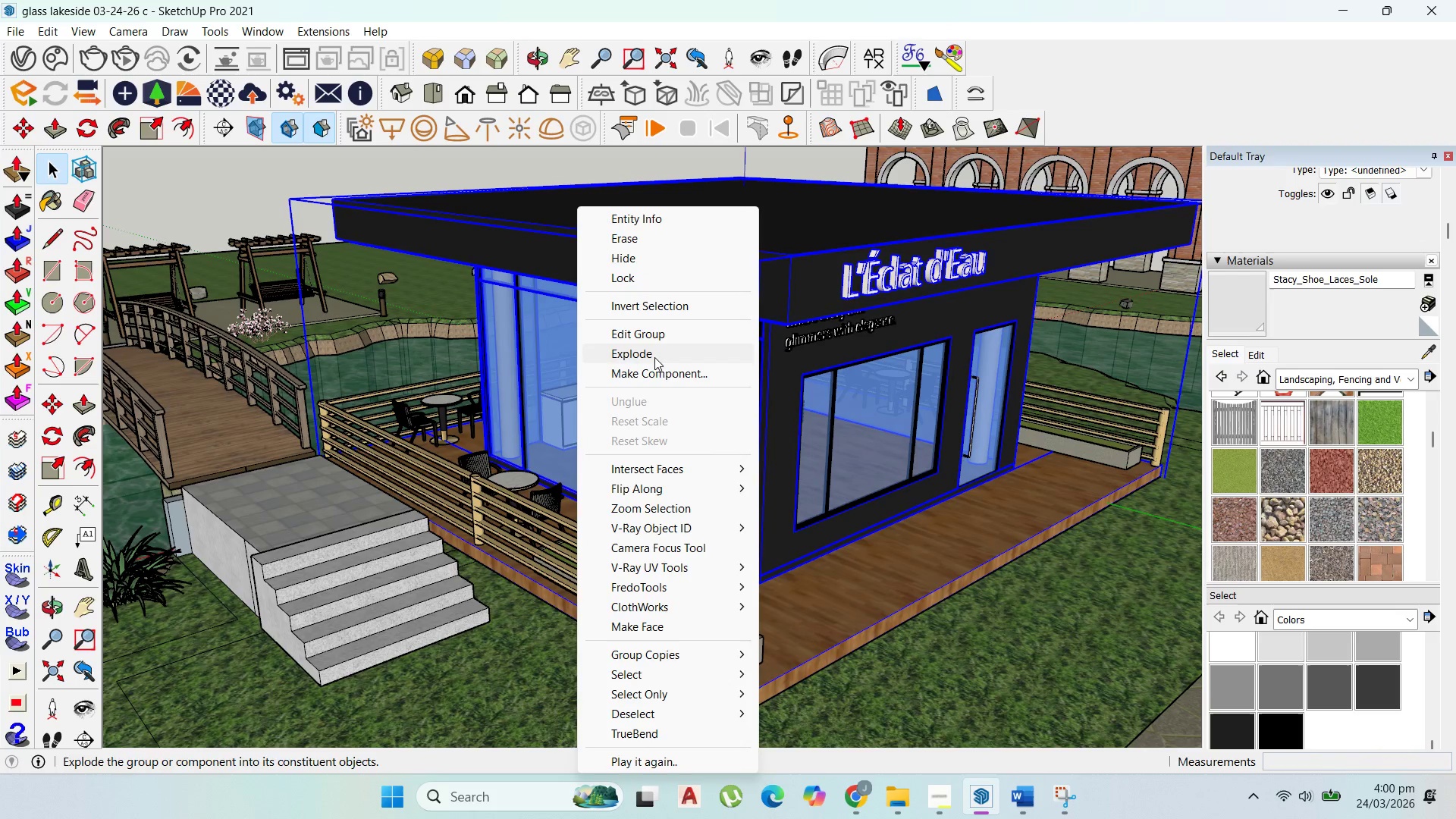 
left_click([657, 370])
 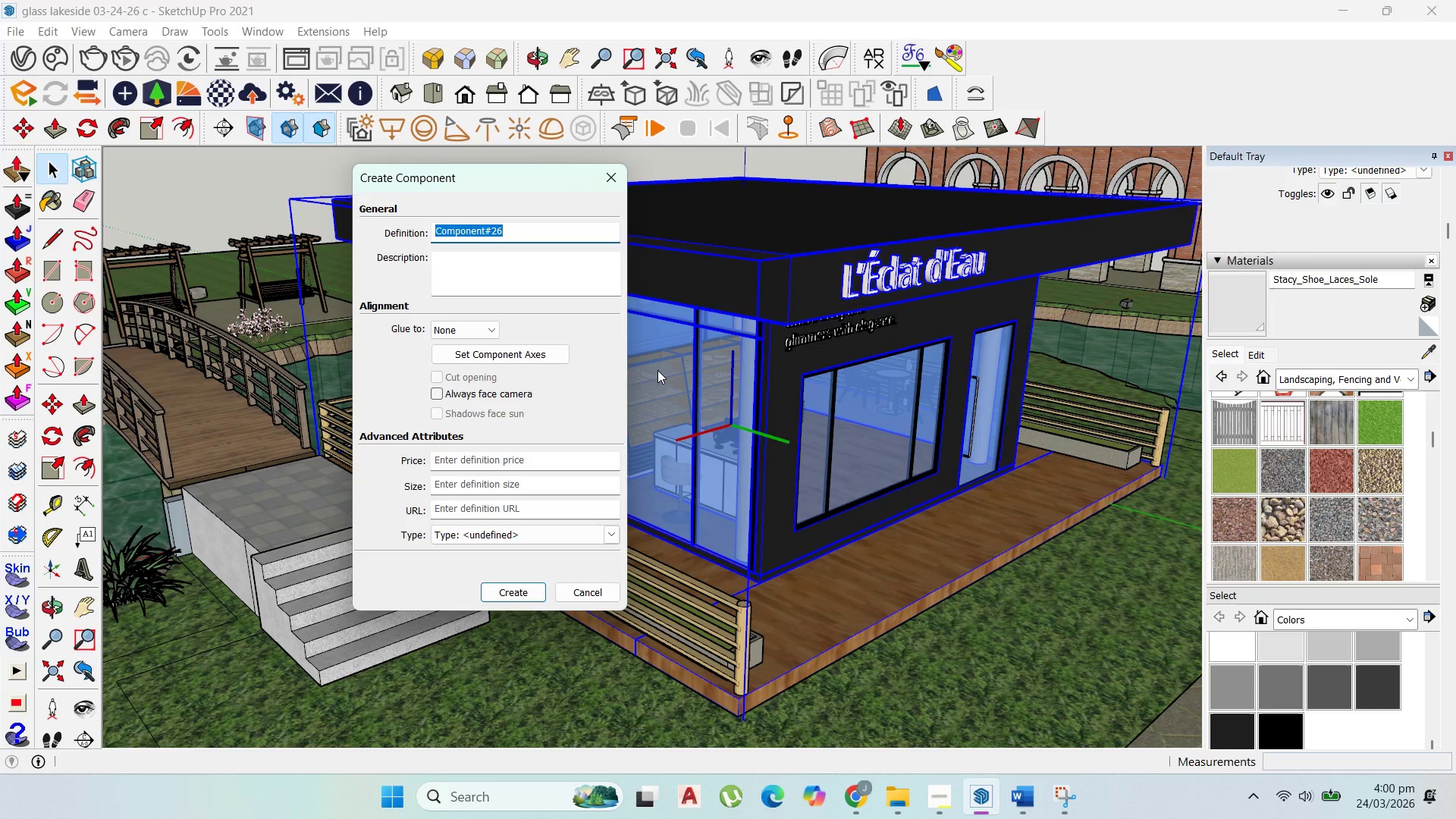 
type(building)
 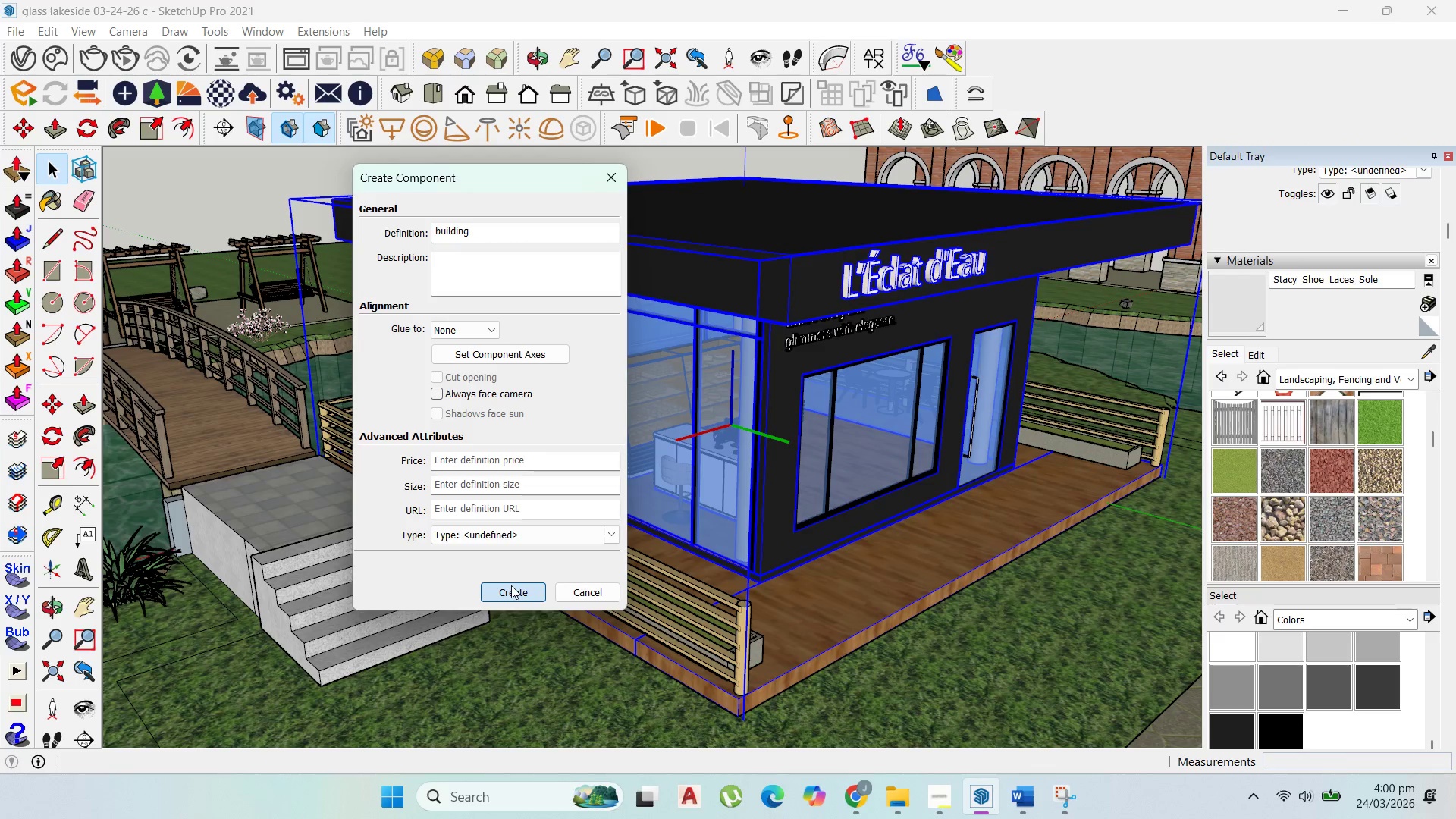 
scroll: coordinate [888, 387], scroll_direction: up, amount: 13.0
 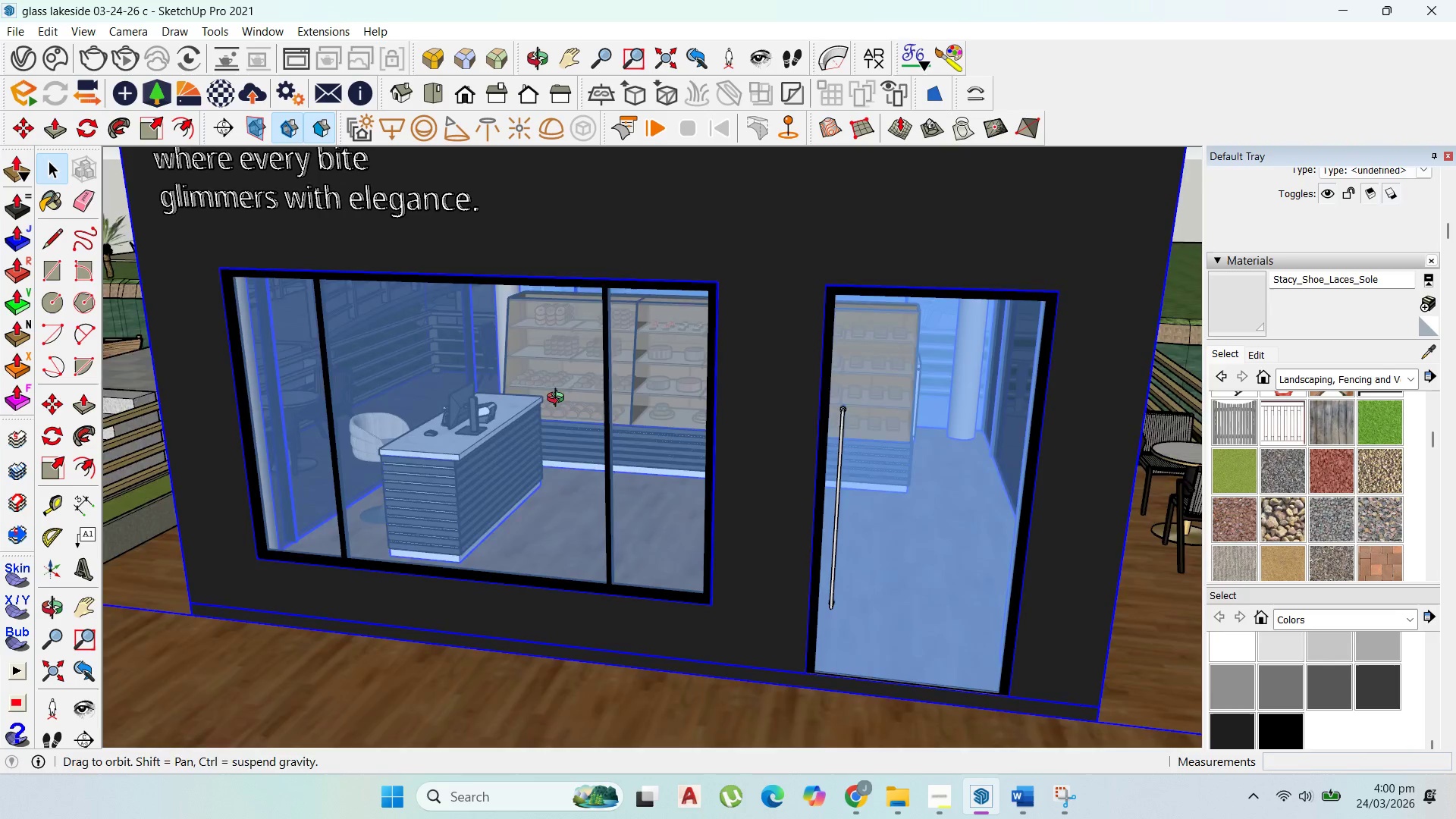 
left_click([855, 402])
 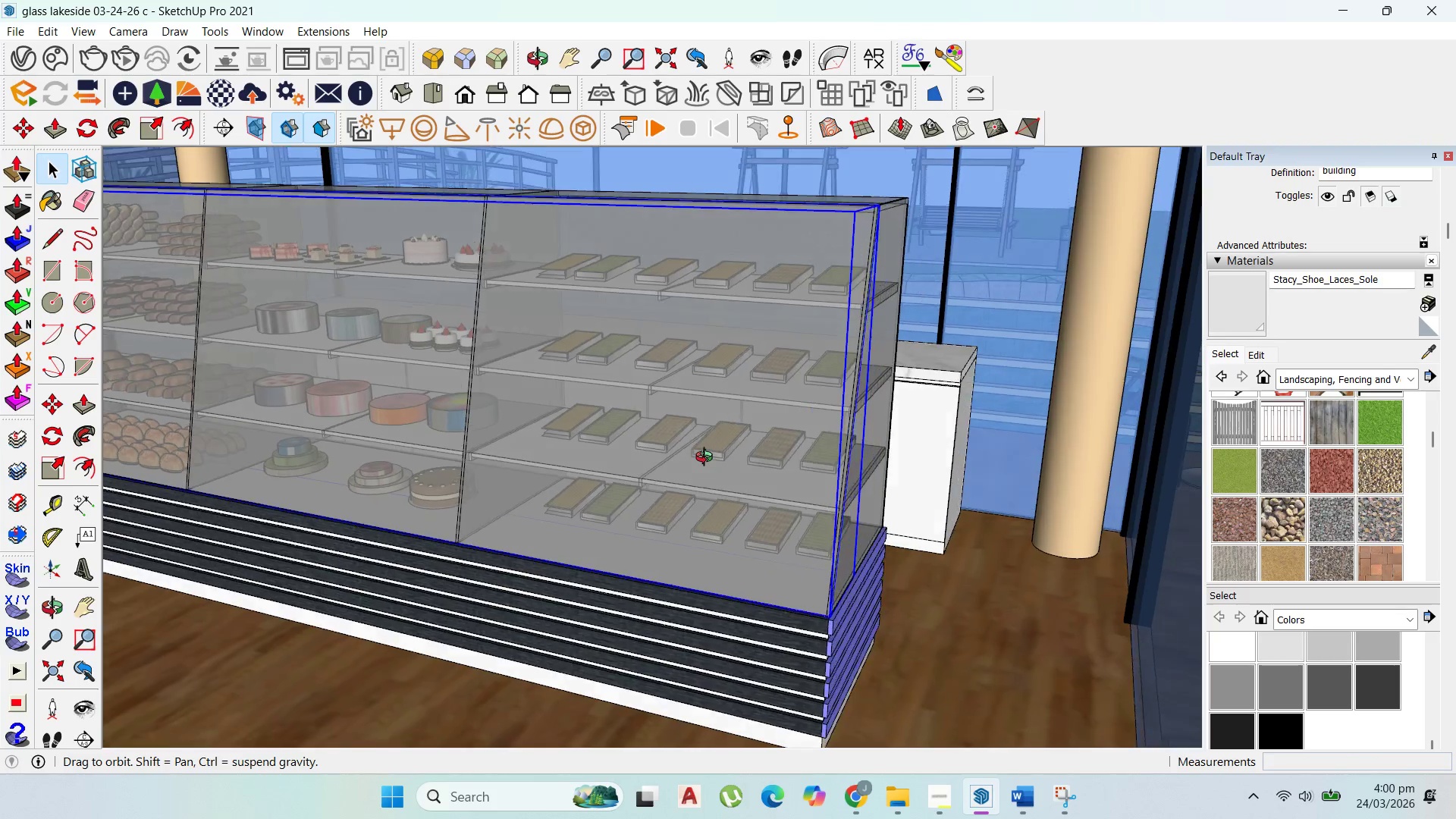 
scroll: coordinate [858, 405], scroll_direction: up, amount: 112.0
 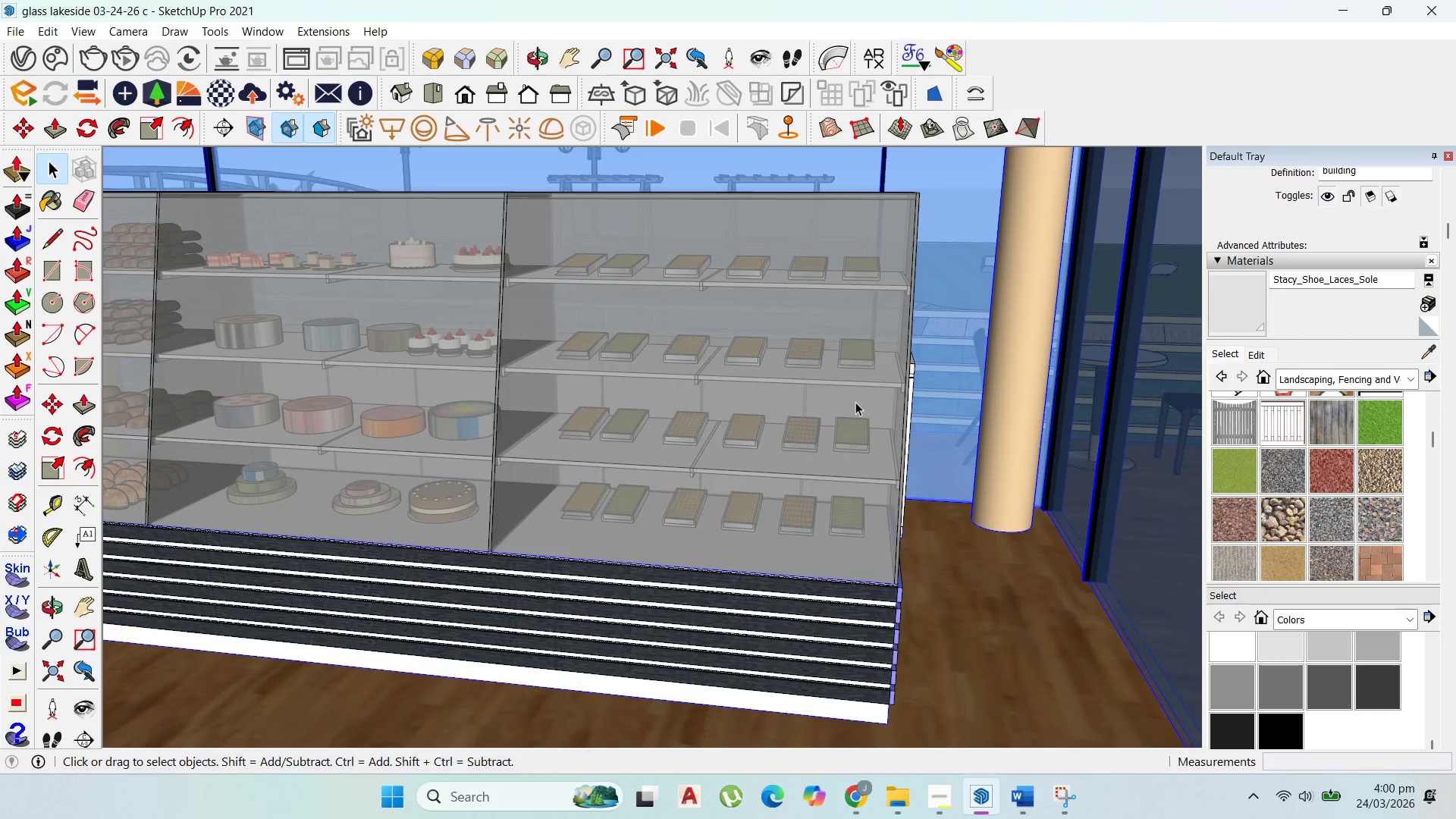 
hold_key(key=ShiftLeft, duration=1.52)
left_click([883, 295])
 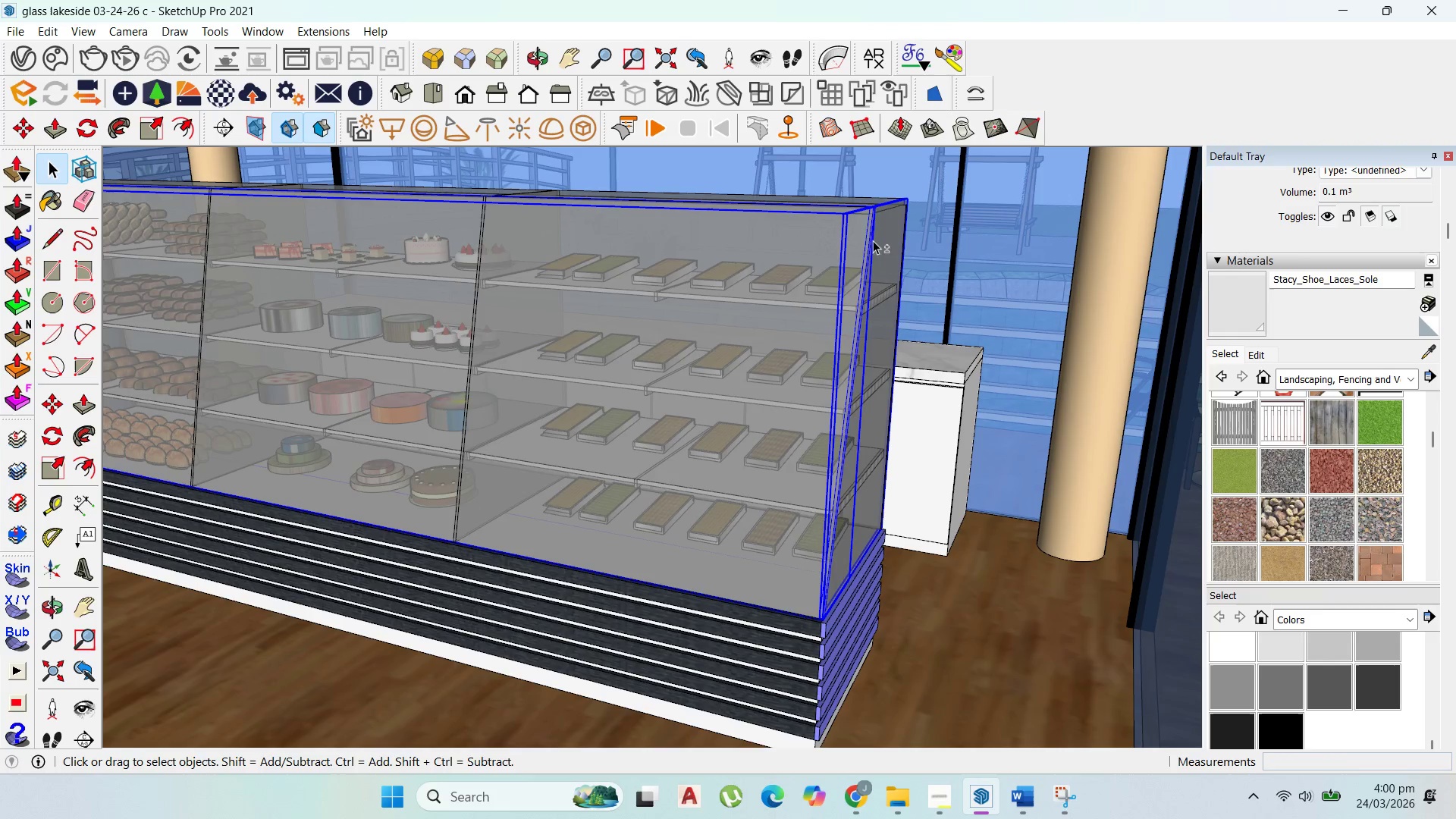 
hold_key(key=ShiftLeft, duration=0.39)
scroll: coordinate [870, 228], scroll_direction: up, amount: 1.0
 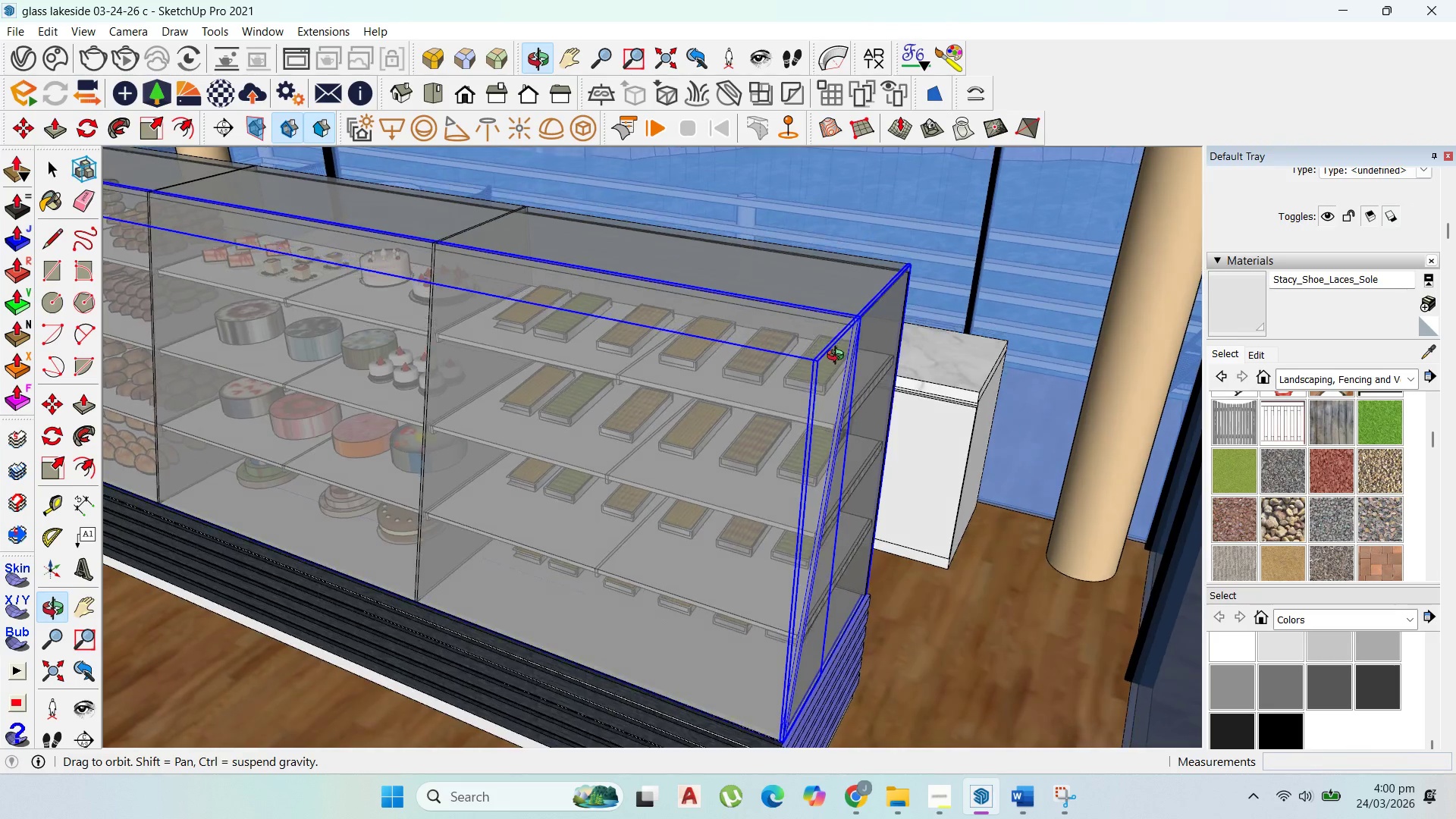 
hold_key(key=ShiftLeft, duration=0.44)
 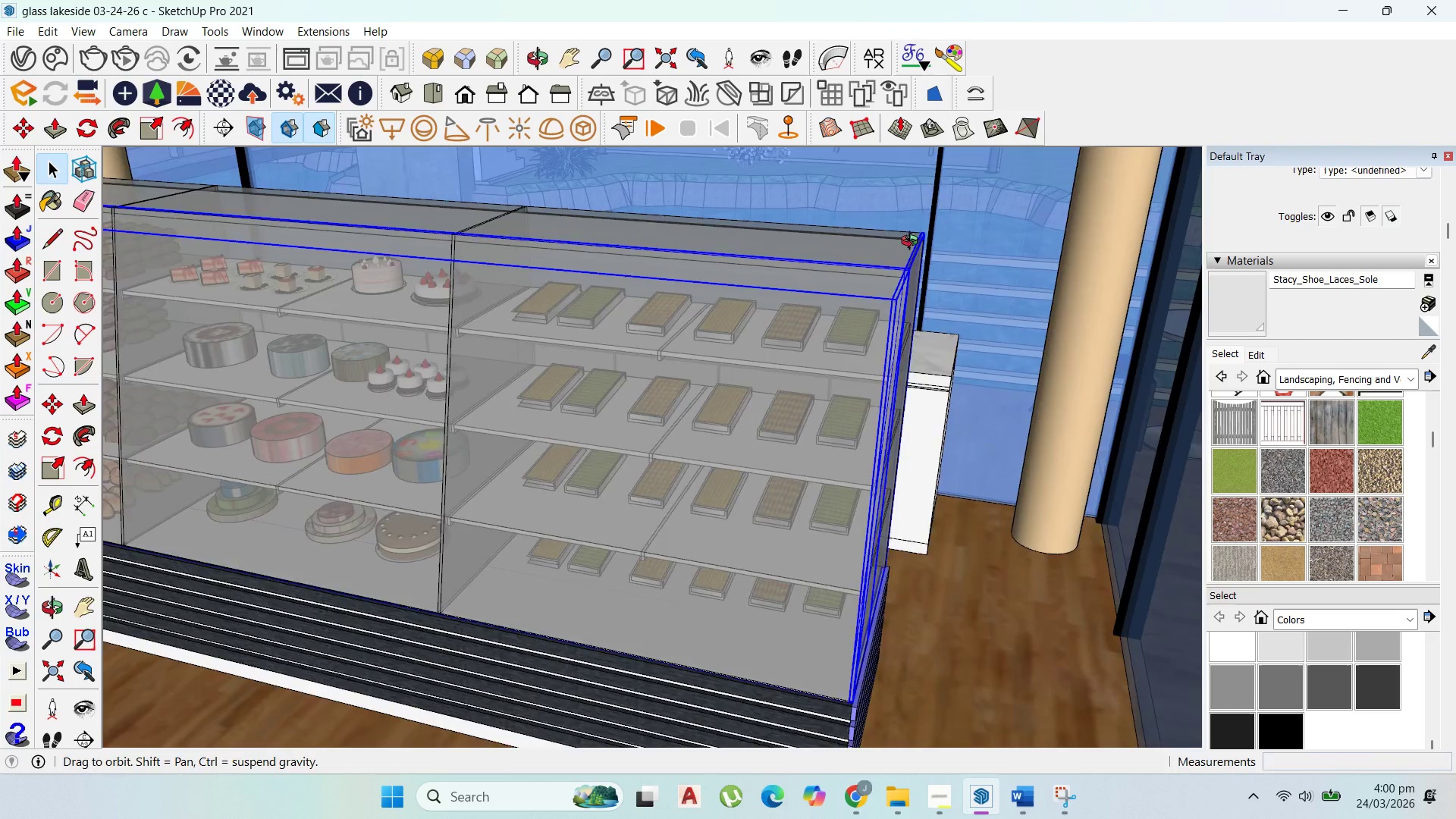 
scroll: coordinate [965, 228], scroll_direction: down, amount: 5.0
 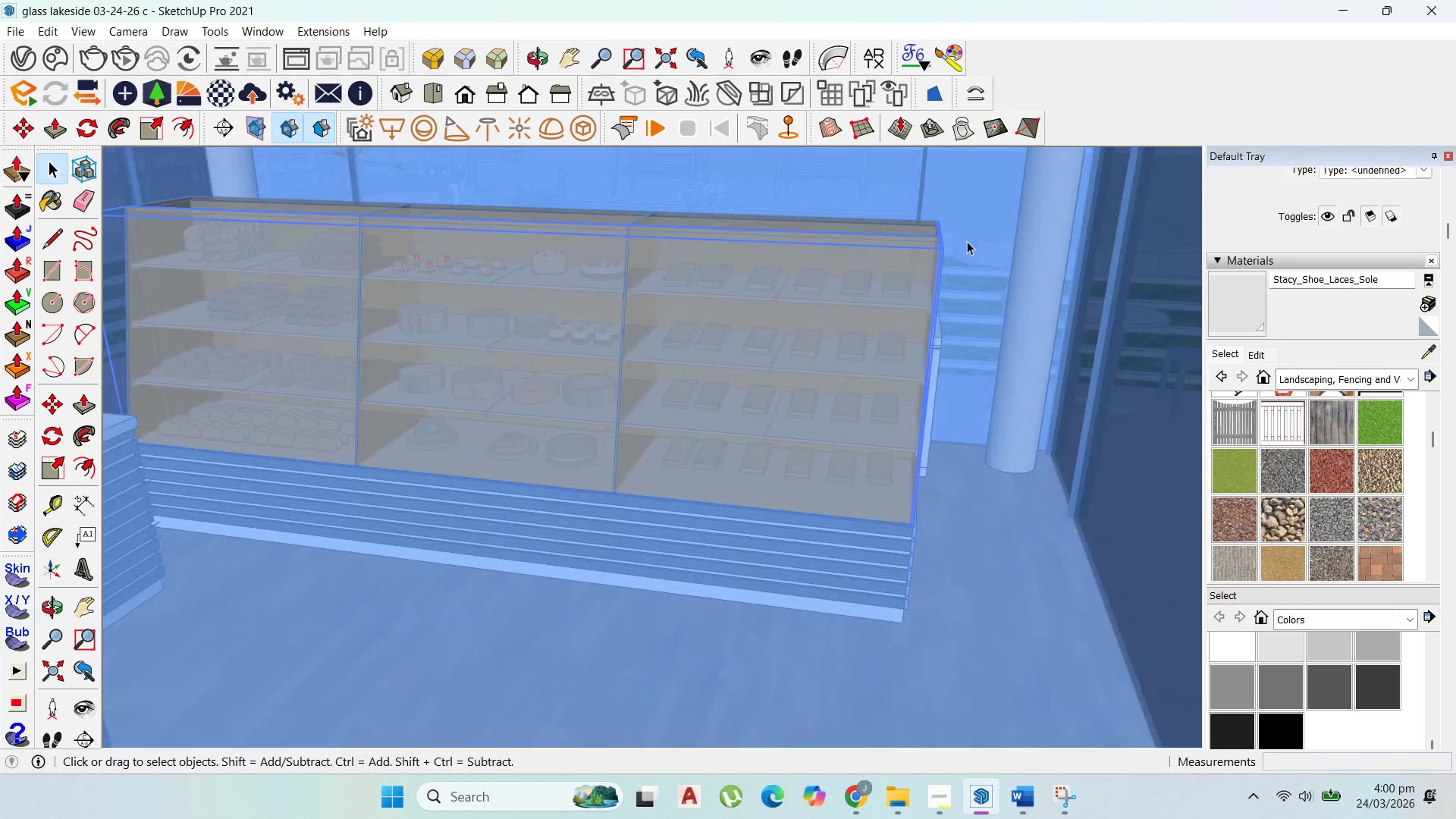 
wait(5.22)
 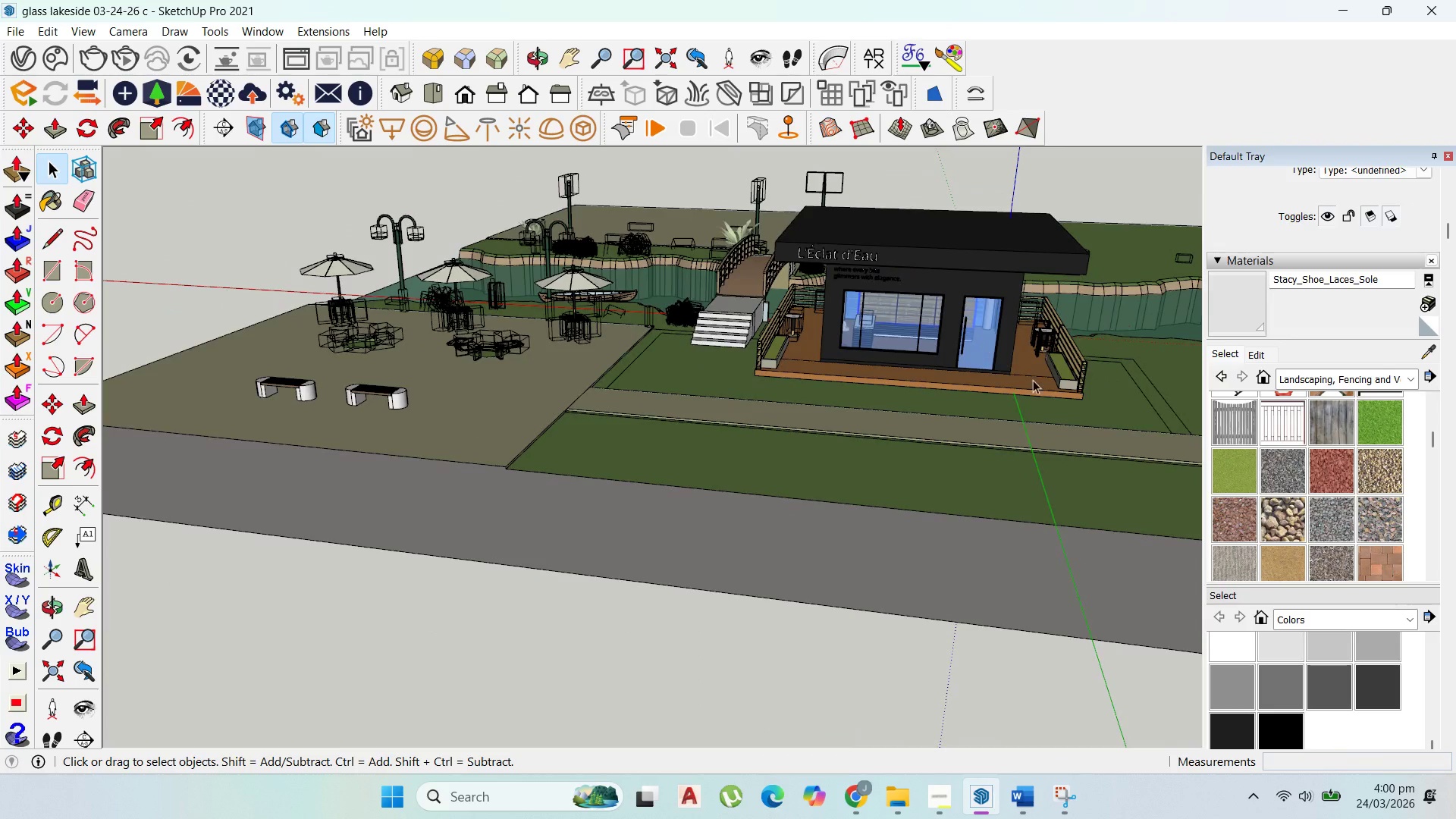 
left_click_drag(start_coordinate=[1055, 423], to_coordinate=[689, 126])
 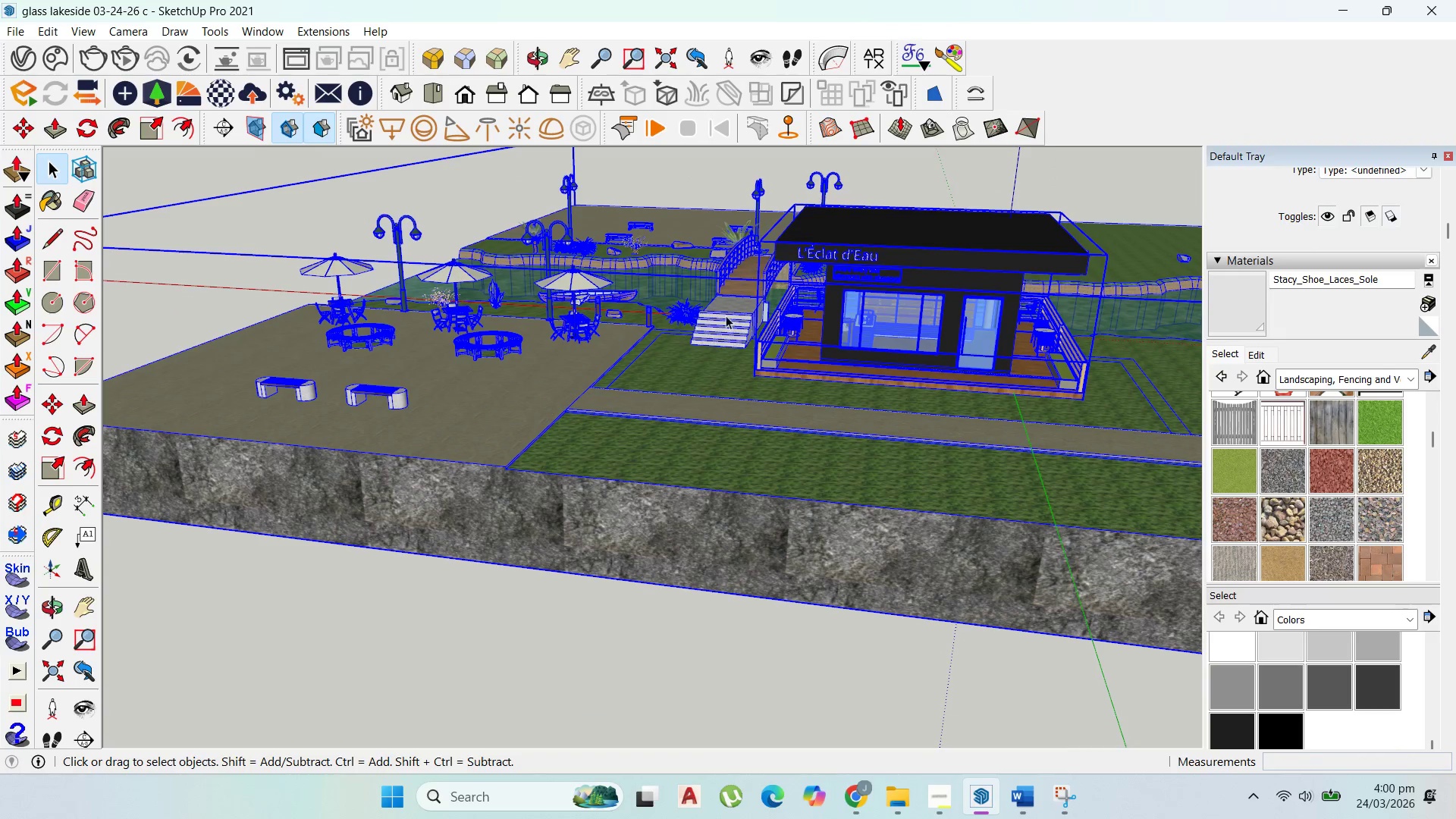 
scroll: coordinate [979, 337], scroll_direction: down, amount: 107.0
 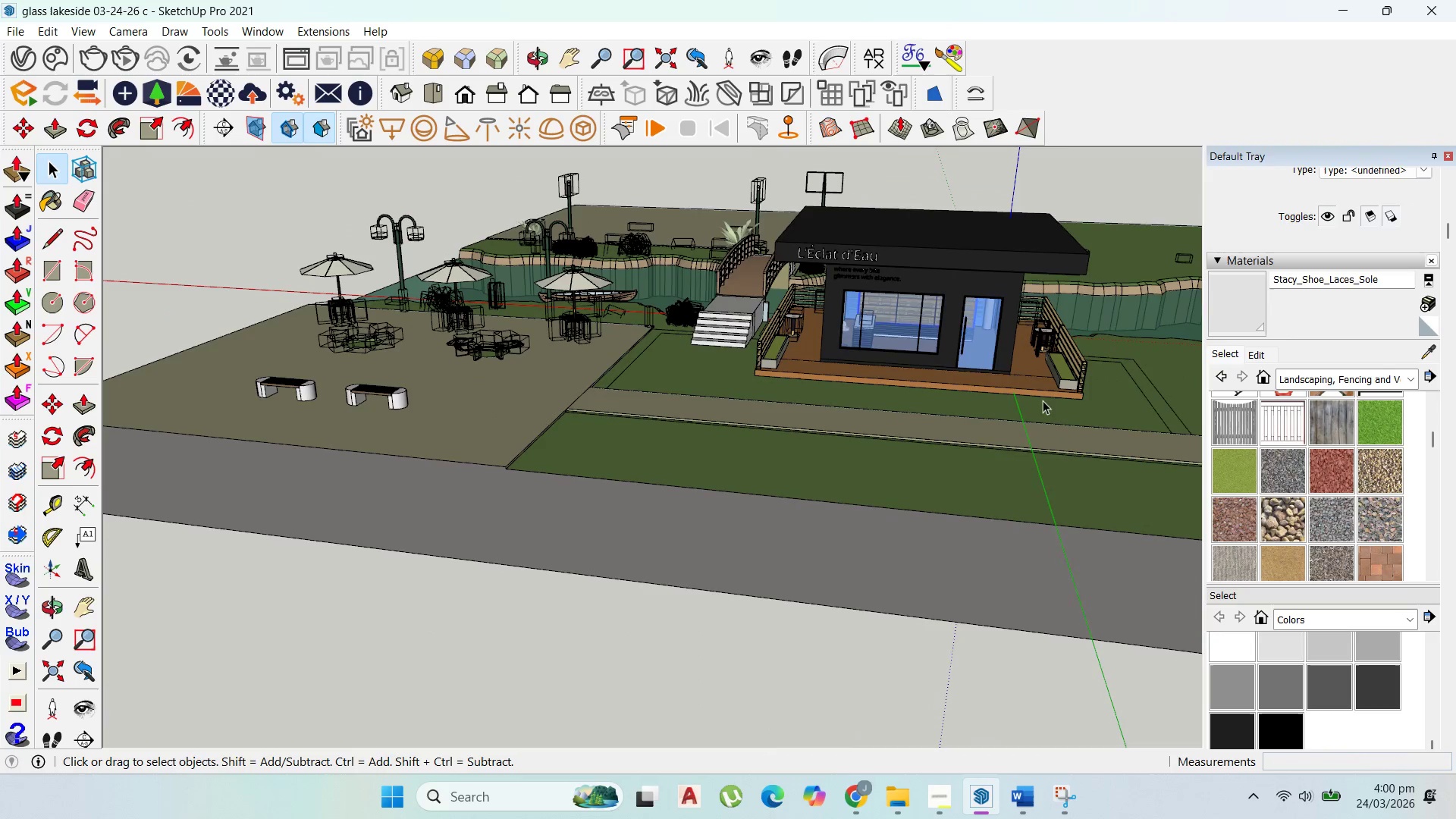 
hold_key(key=ShiftLeft, duration=1.5)
 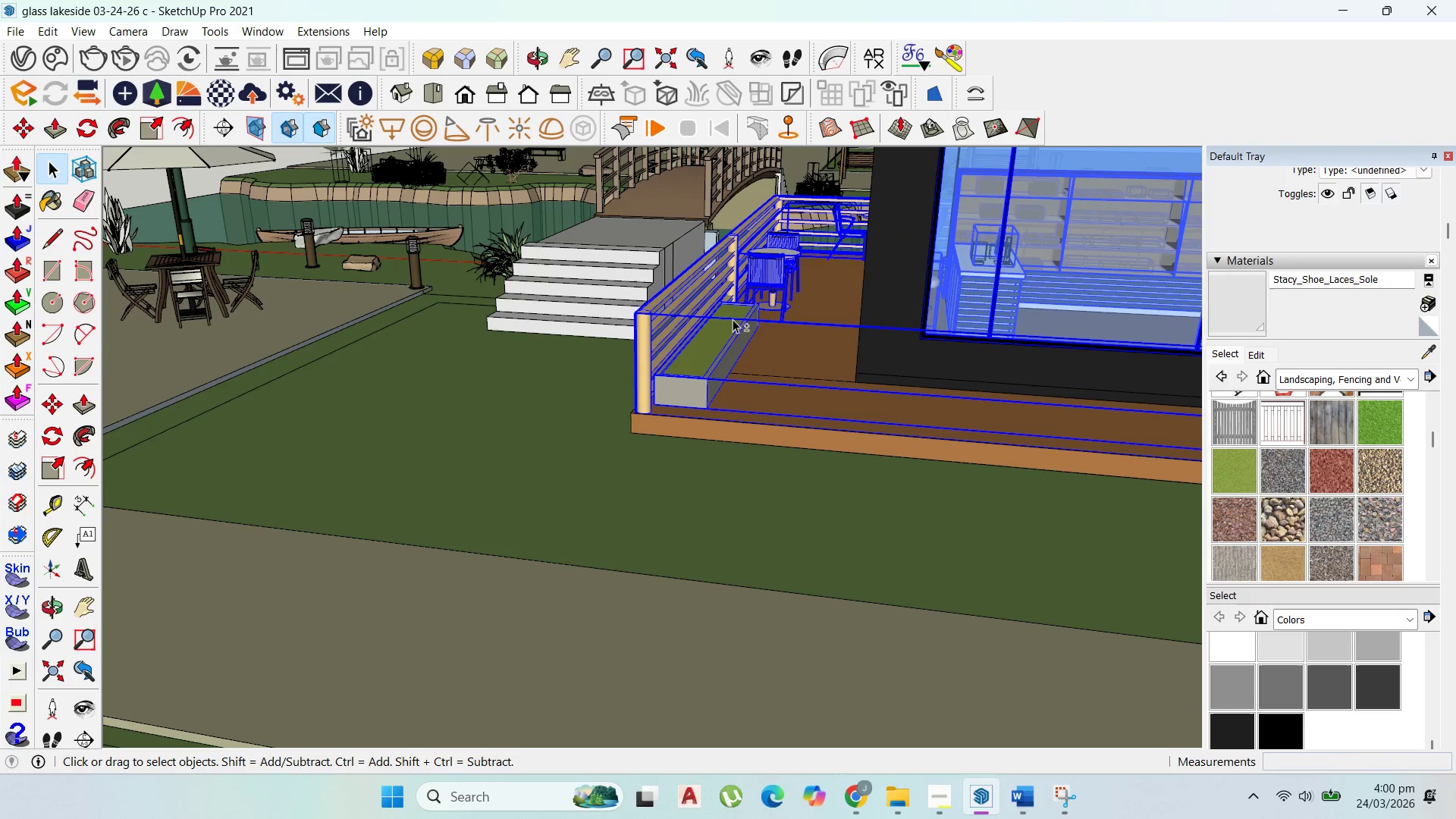 
hold_key(key=ShiftLeft, duration=1.5)
 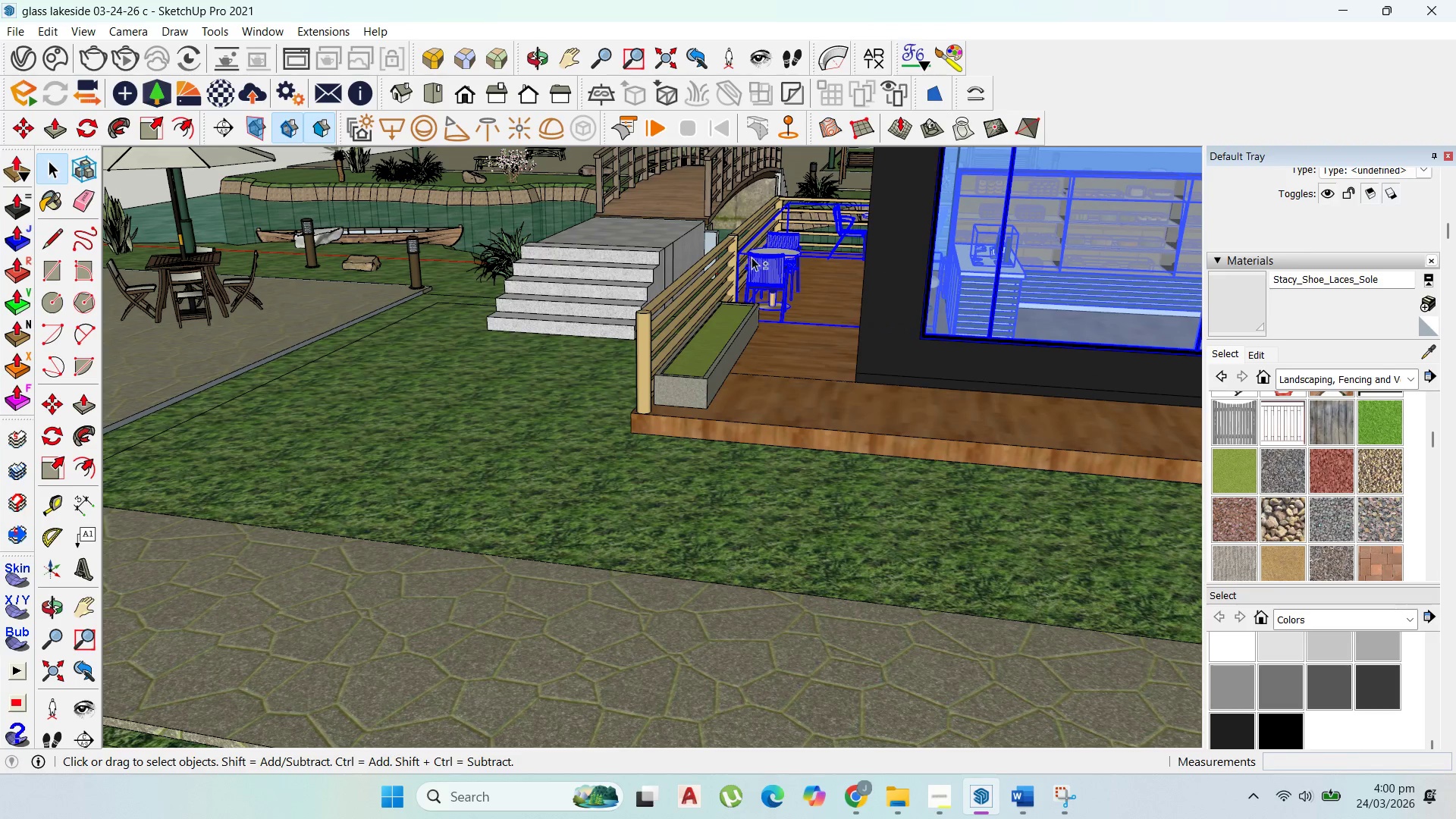 
scroll: coordinate [786, 340], scroll_direction: up, amount: 8.0
 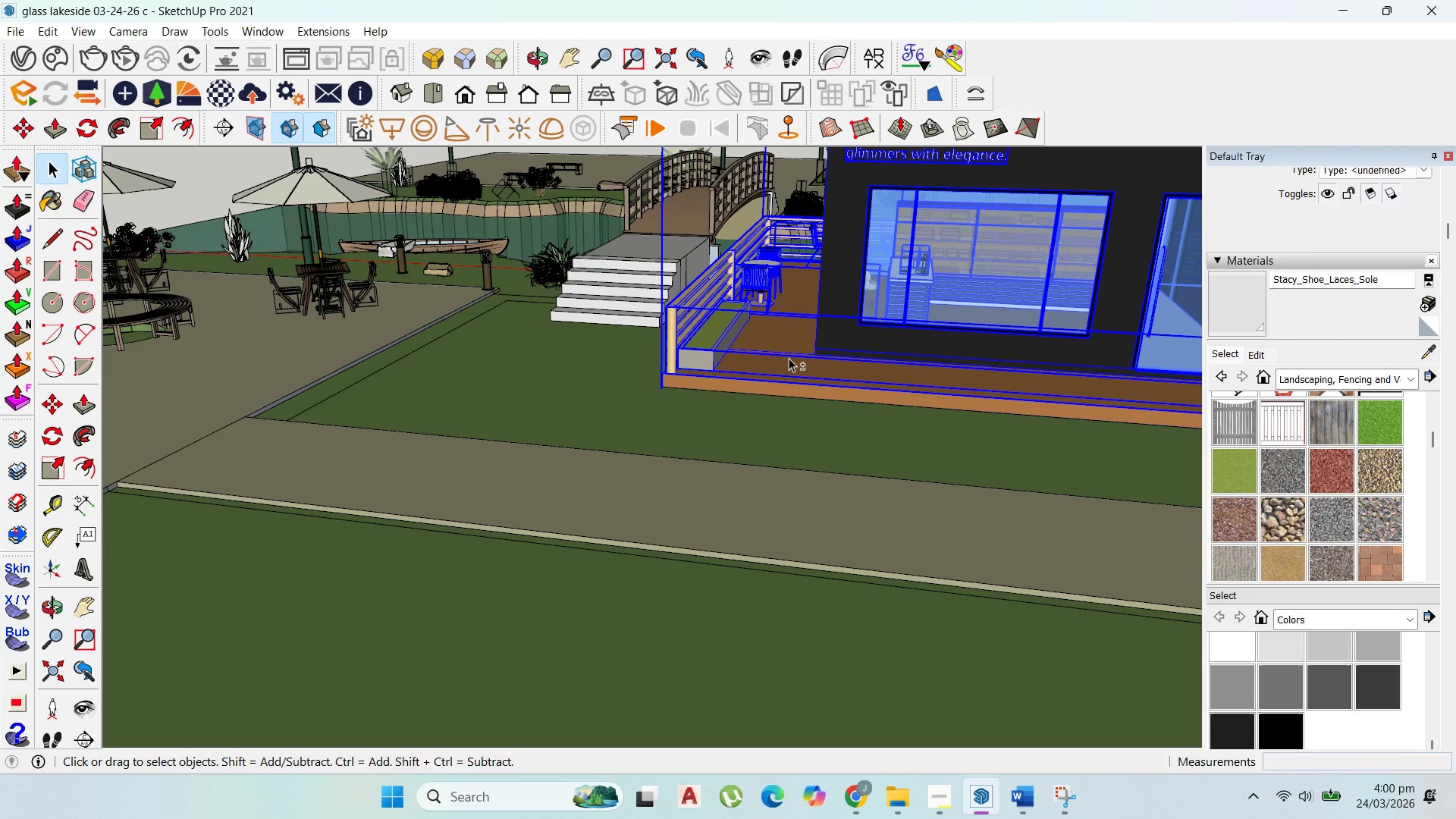 
left_click([723, 334])
 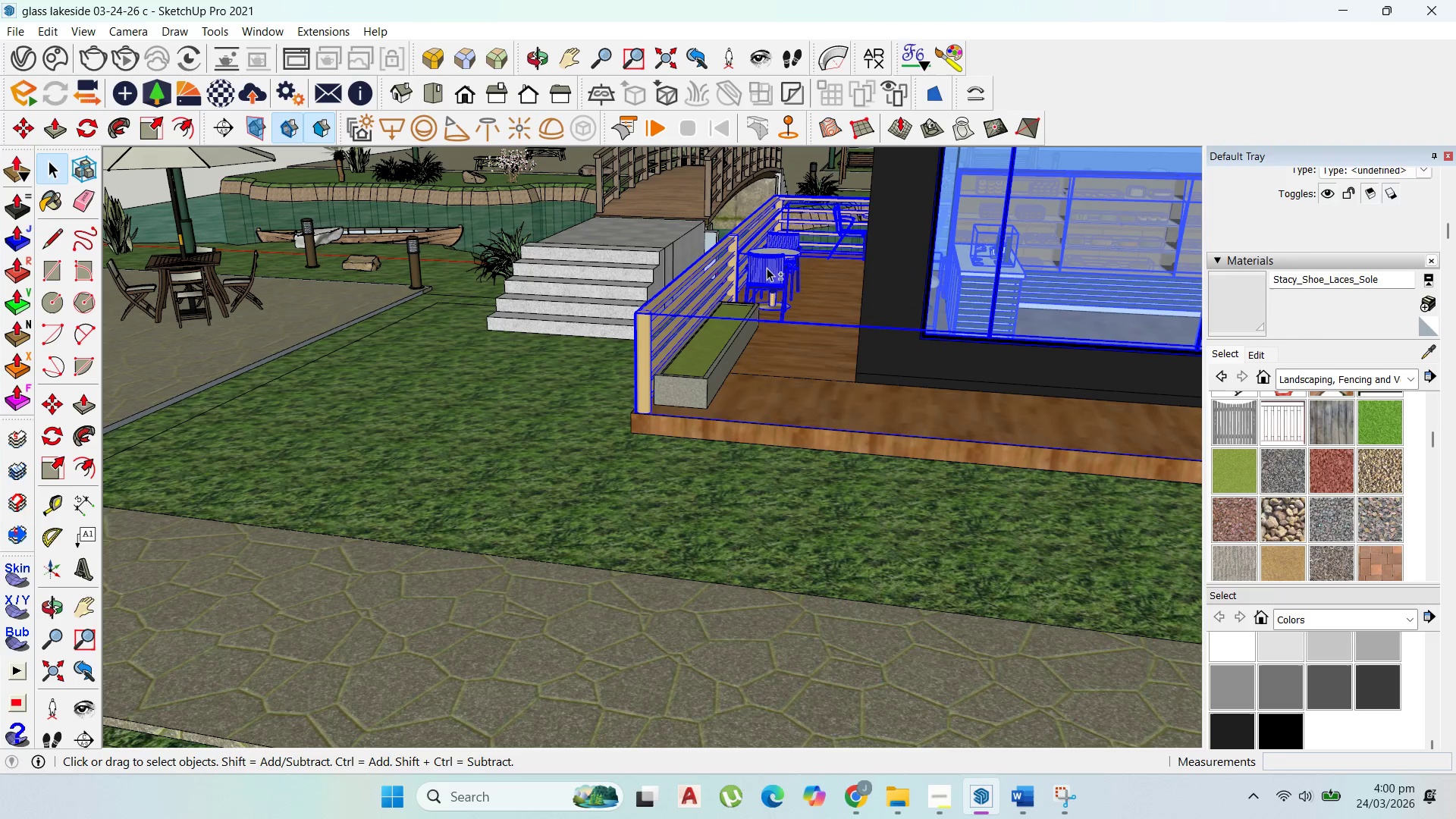 
scroll: coordinate [729, 295], scroll_direction: up, amount: 3.0
 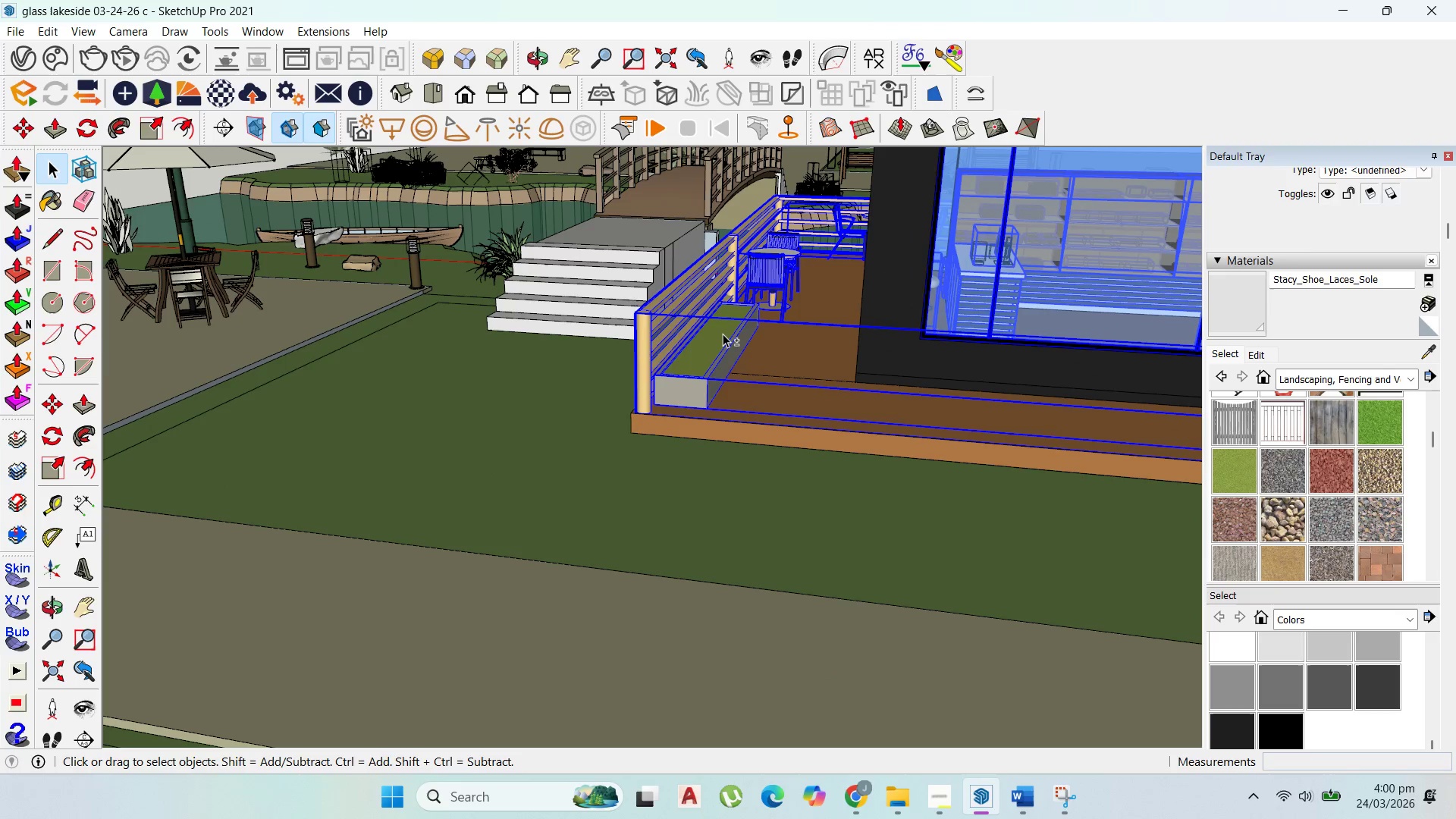 
hold_key(key=ShiftLeft, duration=1.5)
left_click([731, 248])
 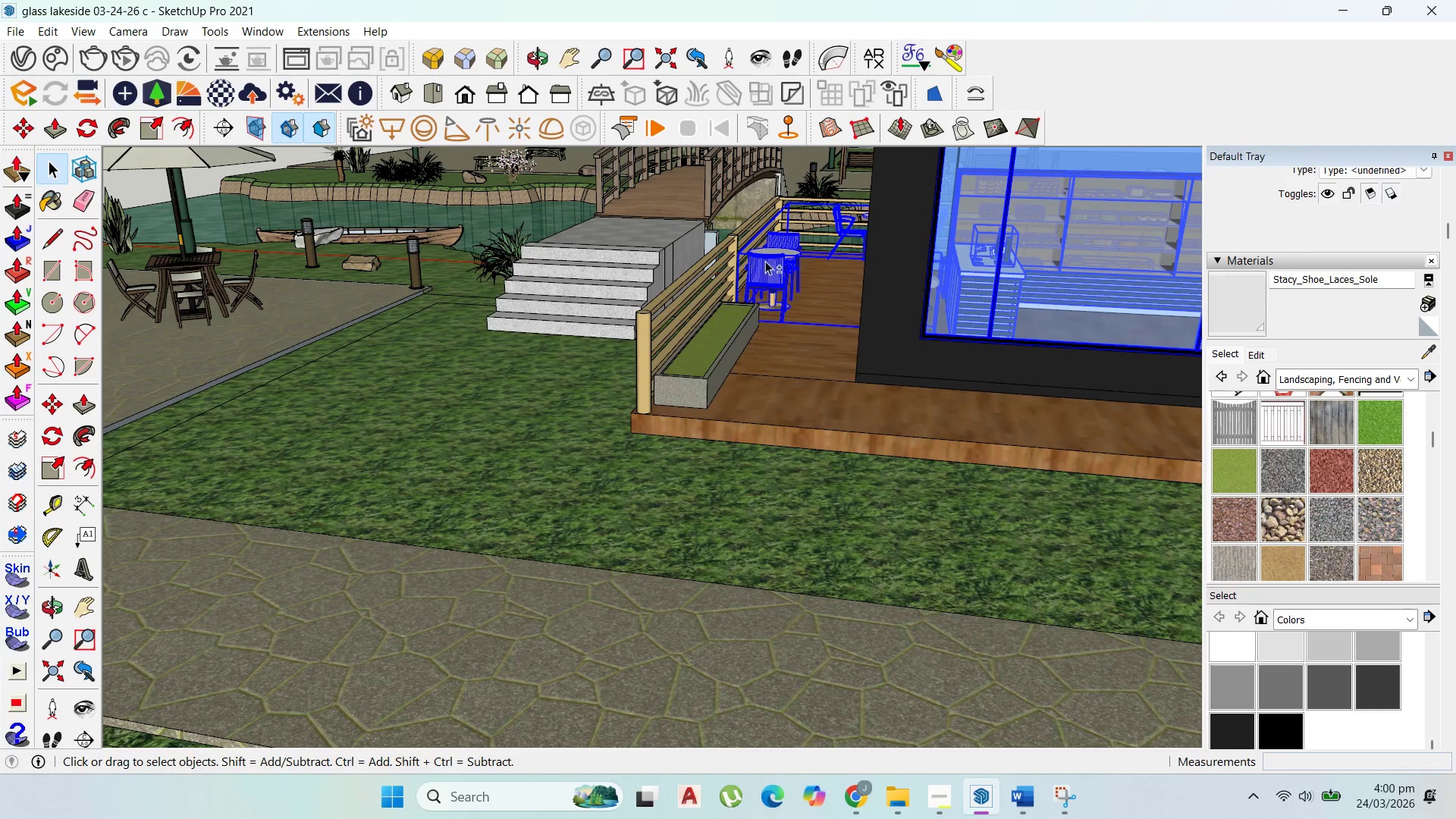 
left_click([772, 259])
 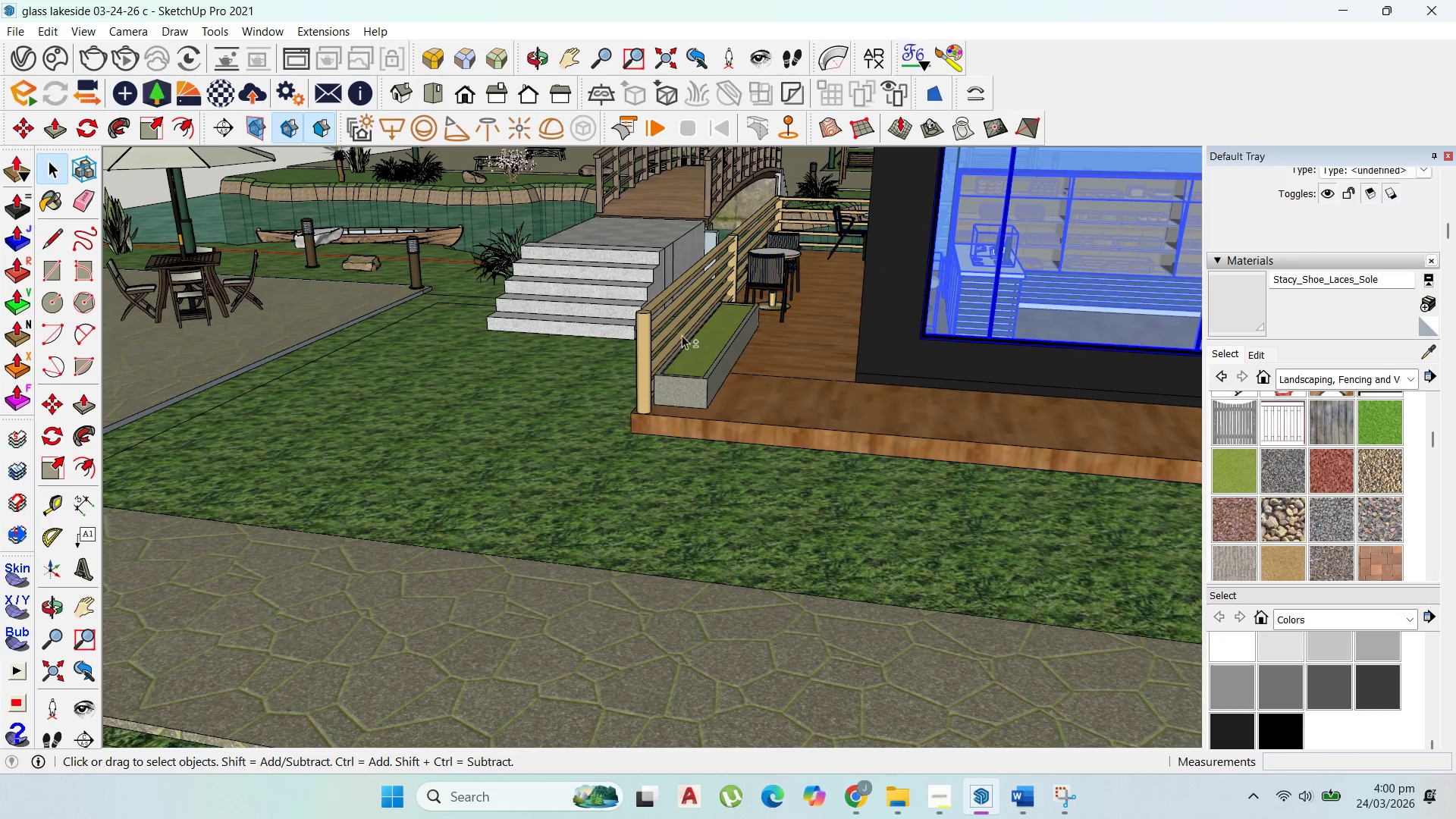 
hold_key(key=ShiftLeft, duration=1.52)
scroll: coordinate [884, 310], scroll_direction: down, amount: 6.0
 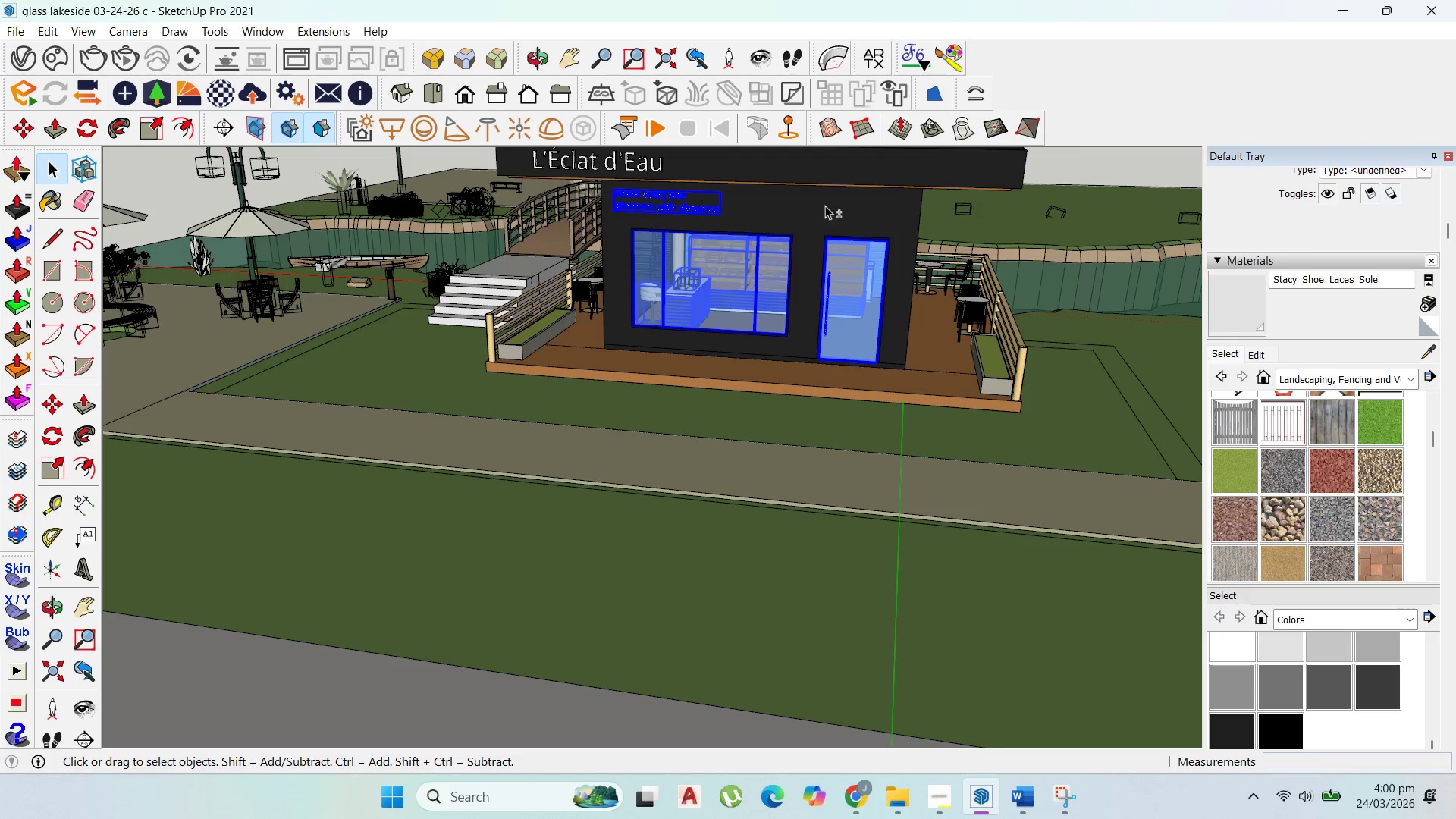 
hold_key(key=ShiftLeft, duration=1.53)
scroll: coordinate [805, 265], scroll_direction: up, amount: 8.0
 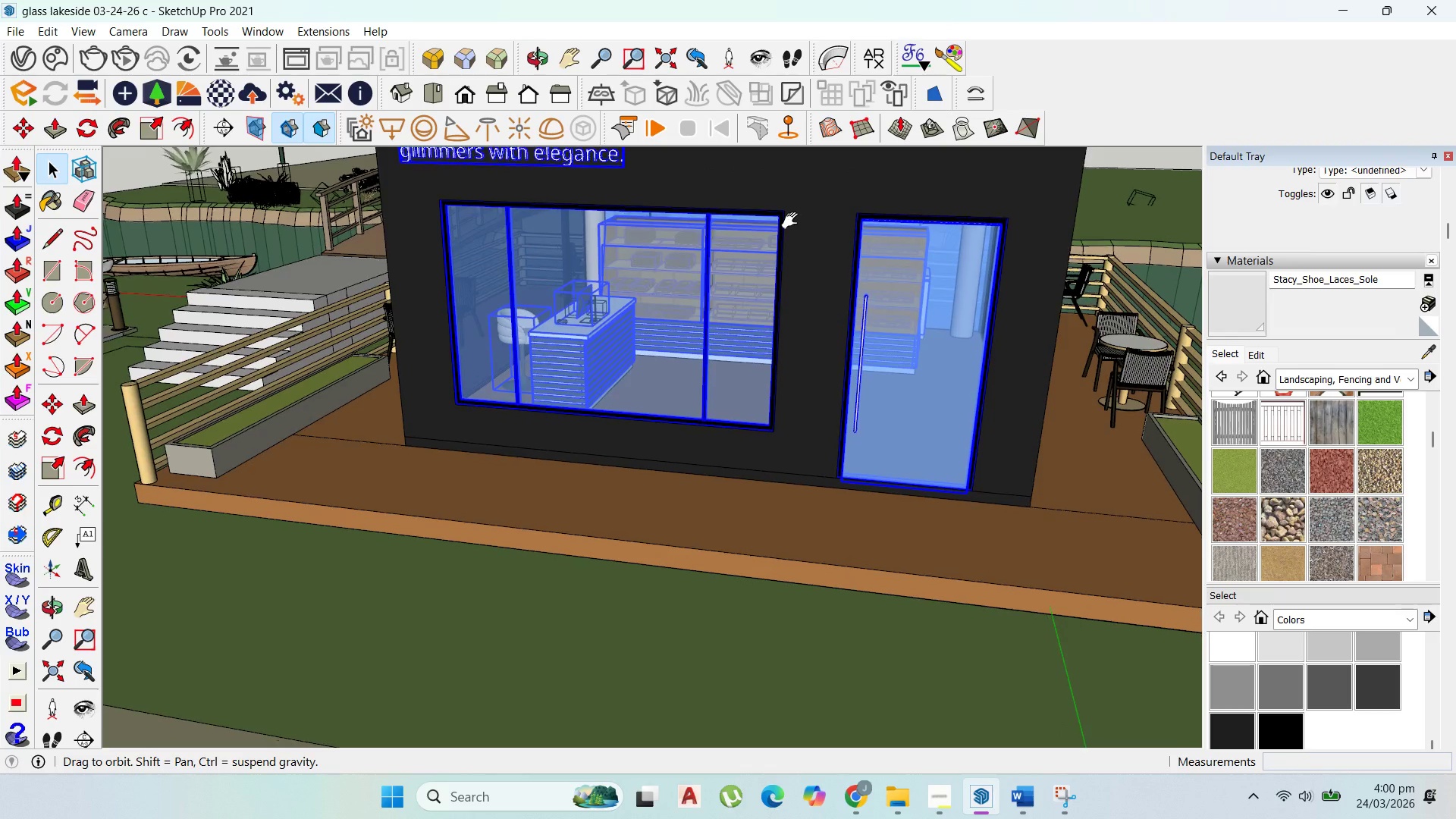 
key(Shift+ShiftLeft)
 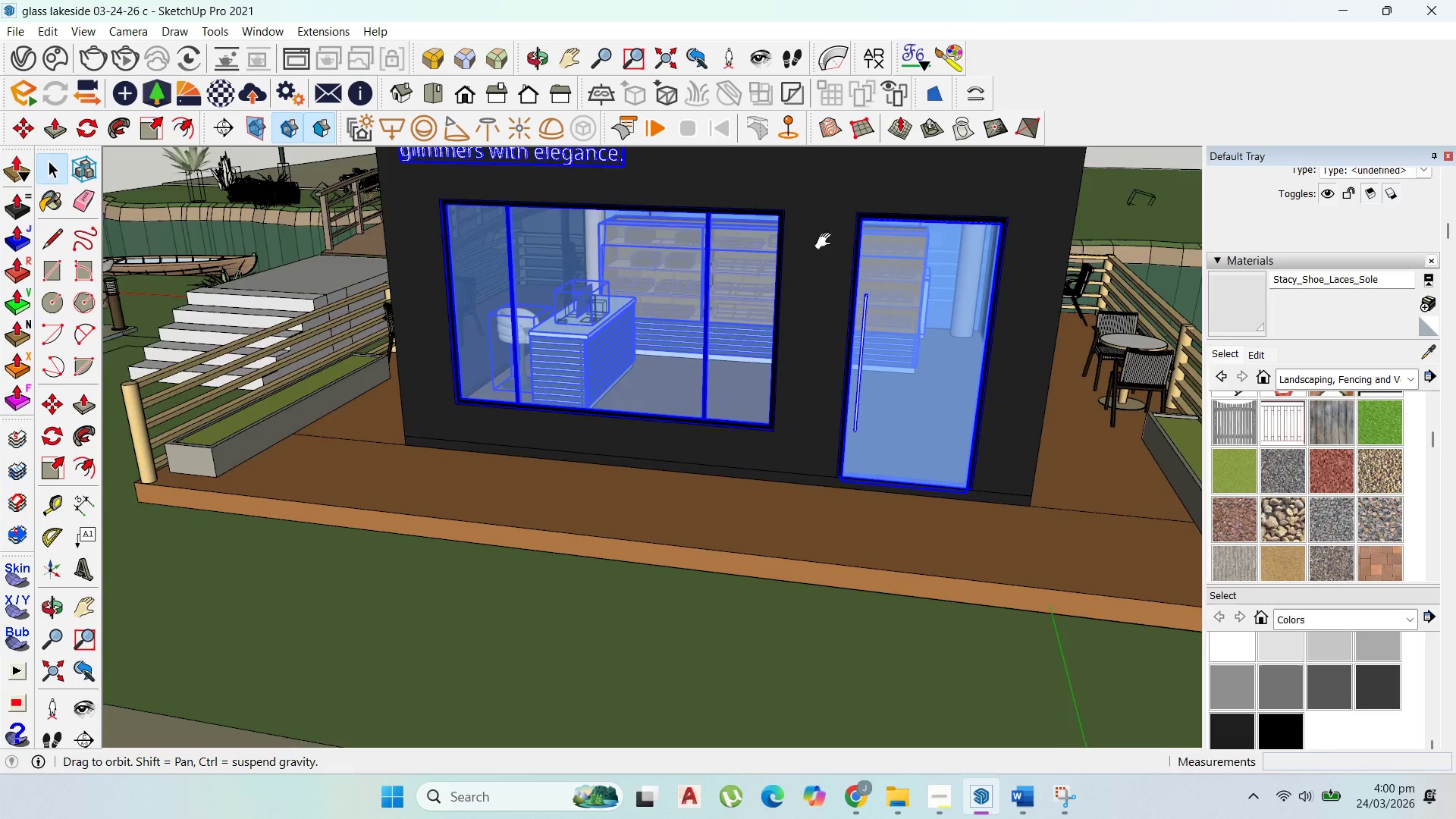 
key(Shift+ShiftLeft)
 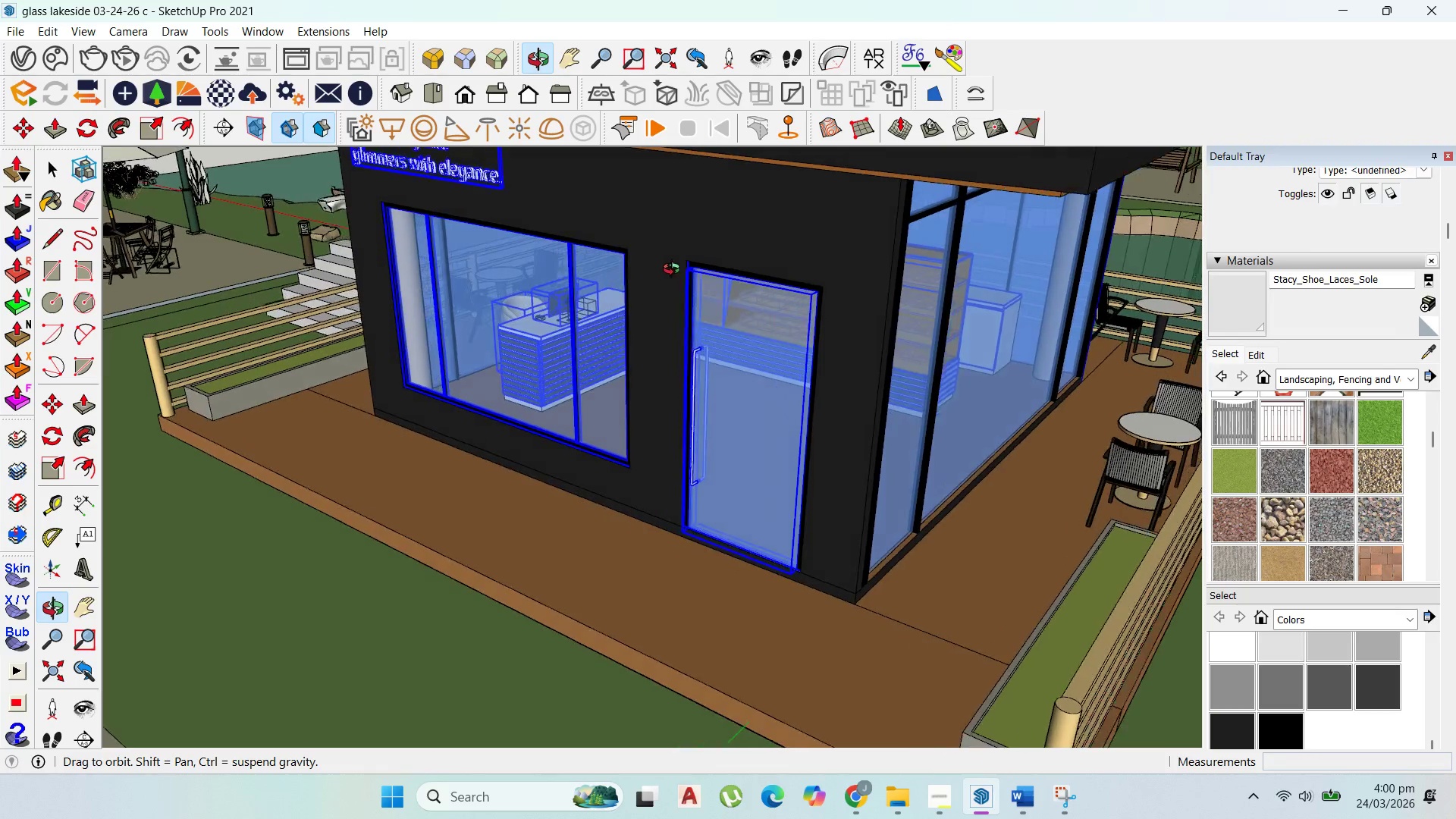 
hold_key(key=ShiftLeft, duration=1.52)
left_click([836, 347])
 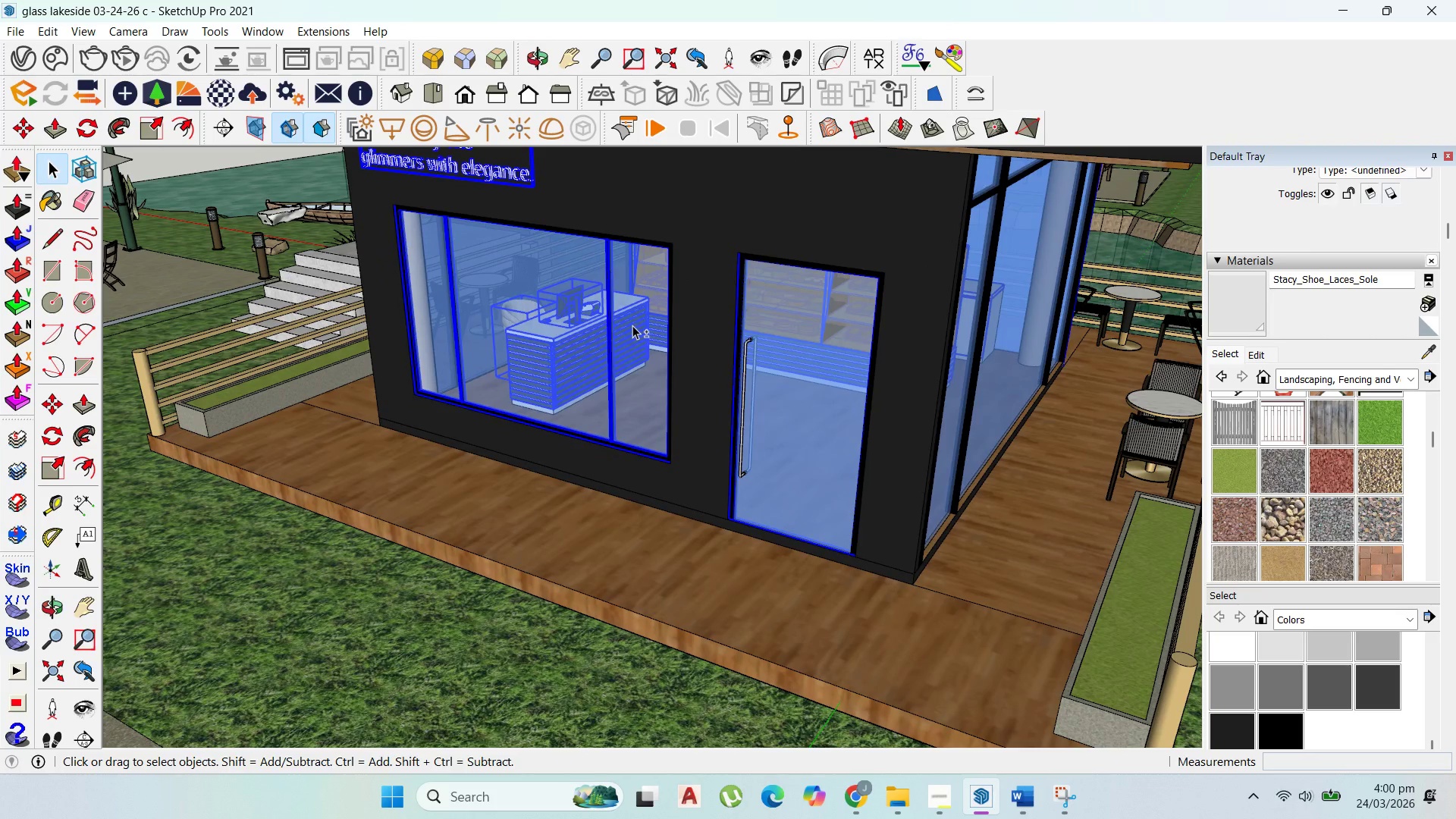 
hold_key(key=ShiftLeft, duration=1.5)
scroll: coordinate [580, 356], scroll_direction: up, amount: 1.0
 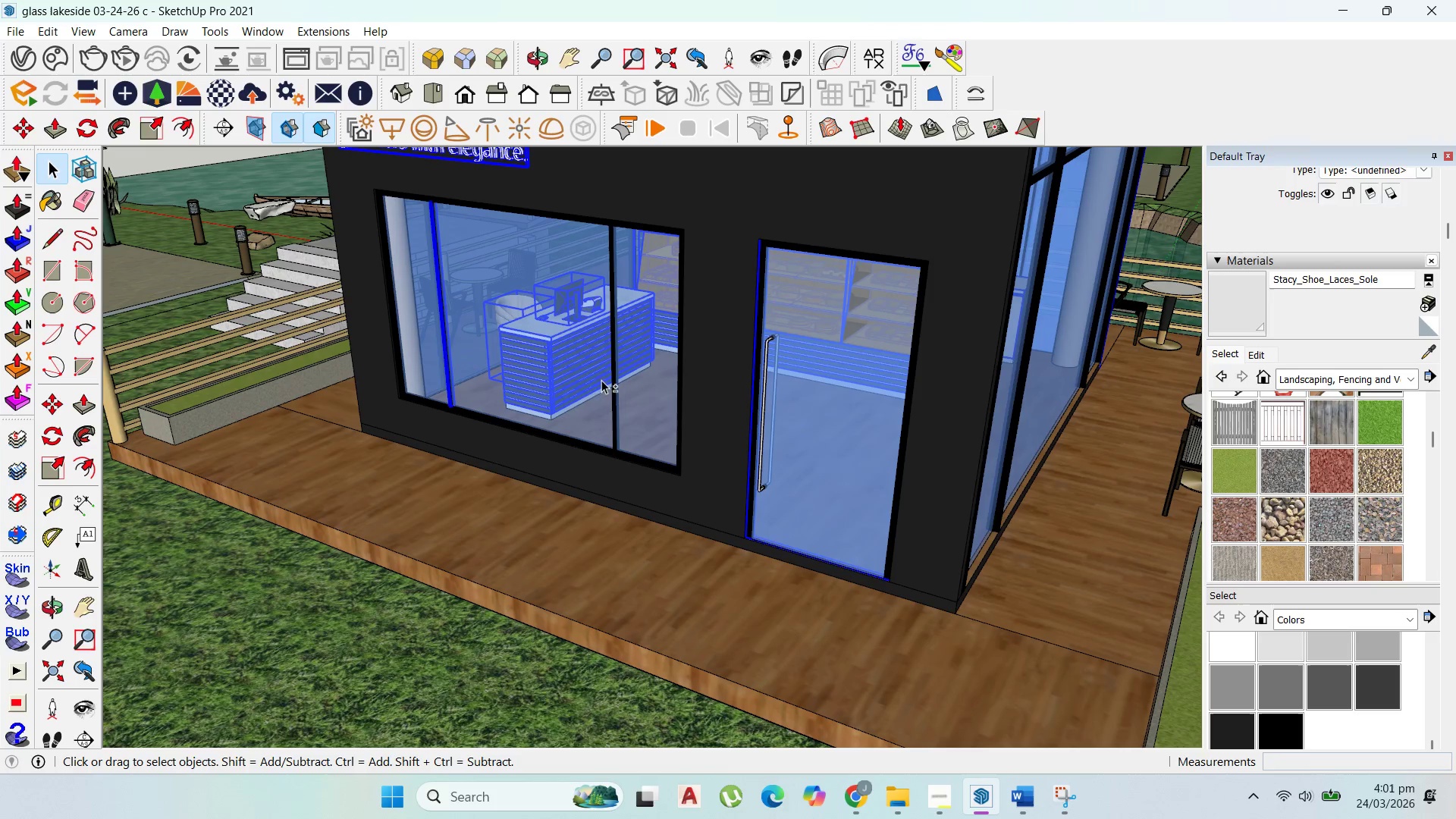 
hold_key(key=ShiftLeft, duration=1.5)
scroll: coordinate [454, 391], scroll_direction: up, amount: 3.0
 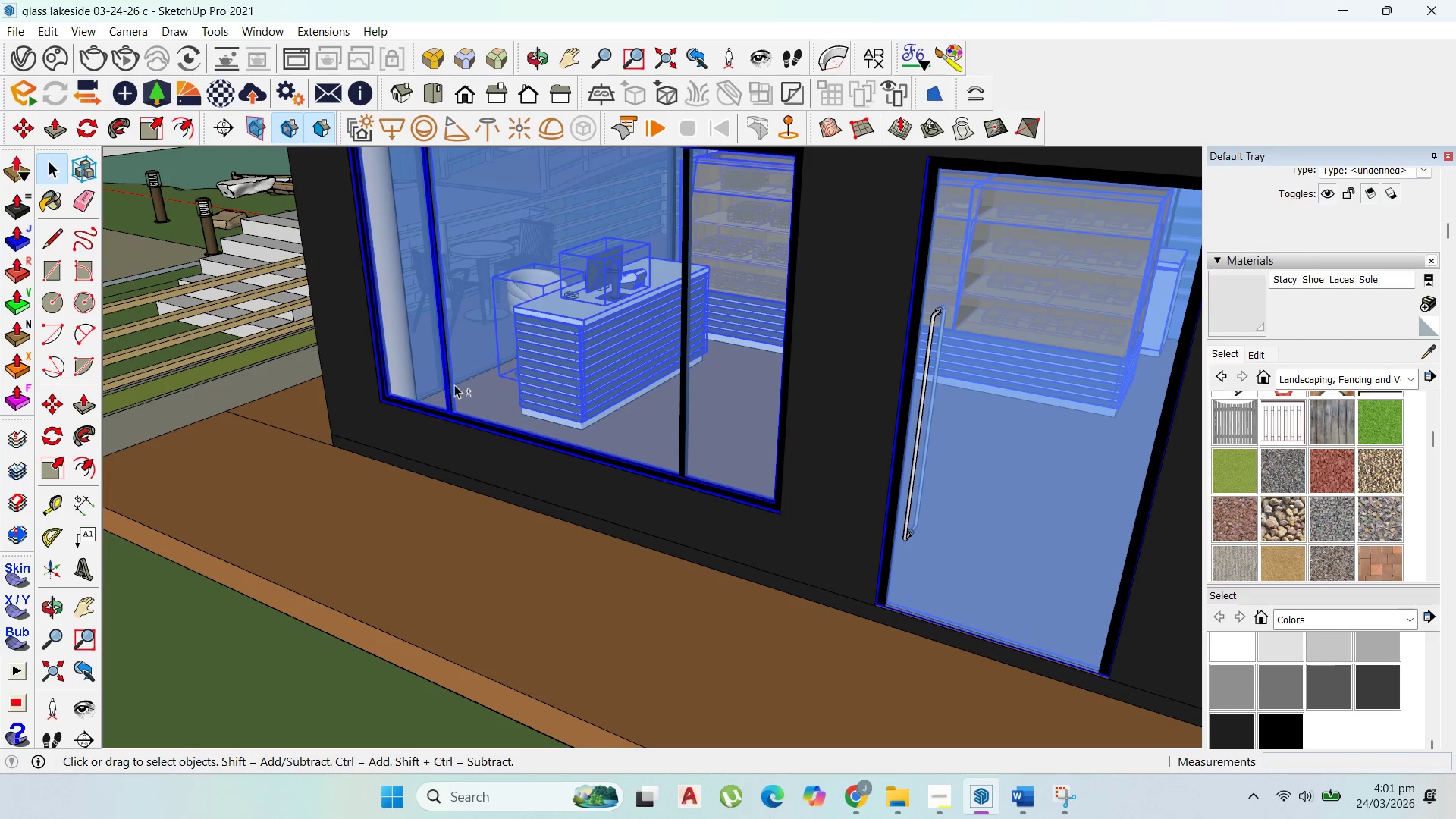 
hold_key(key=ShiftLeft, duration=1.5)
left_click([452, 383])
 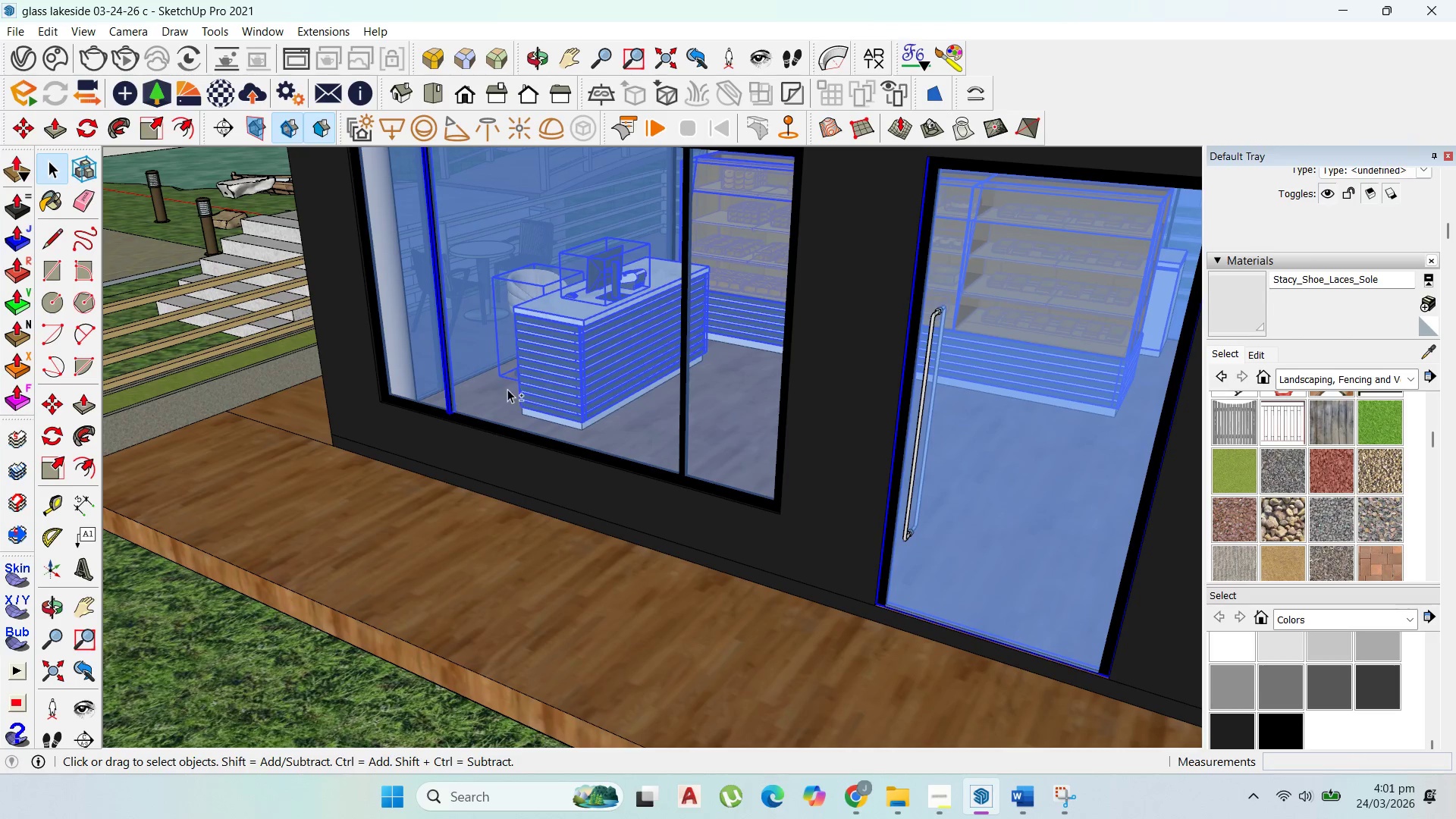 
hold_key(key=ShiftLeft, duration=1.52)
 